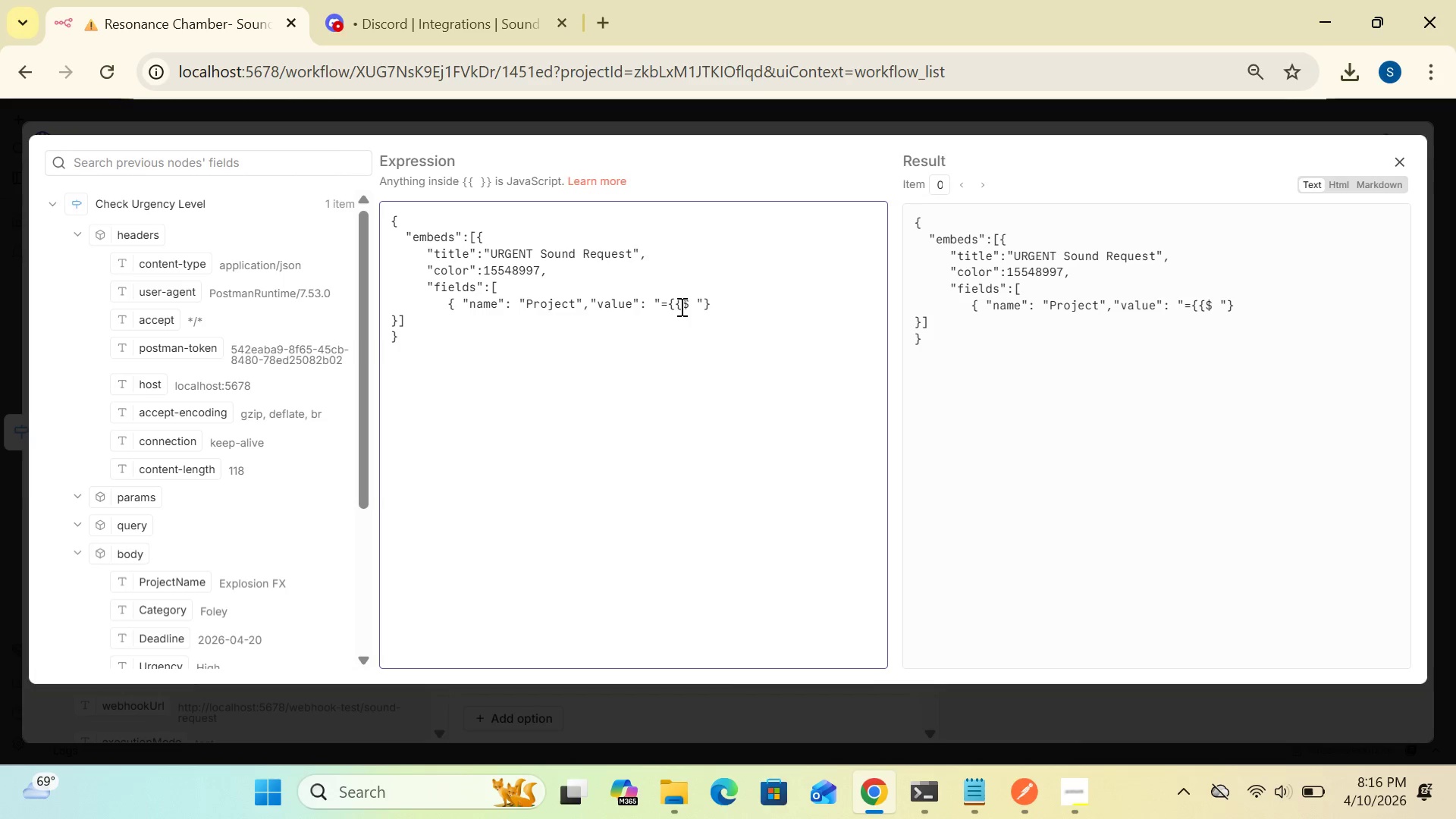 
key(Space)
 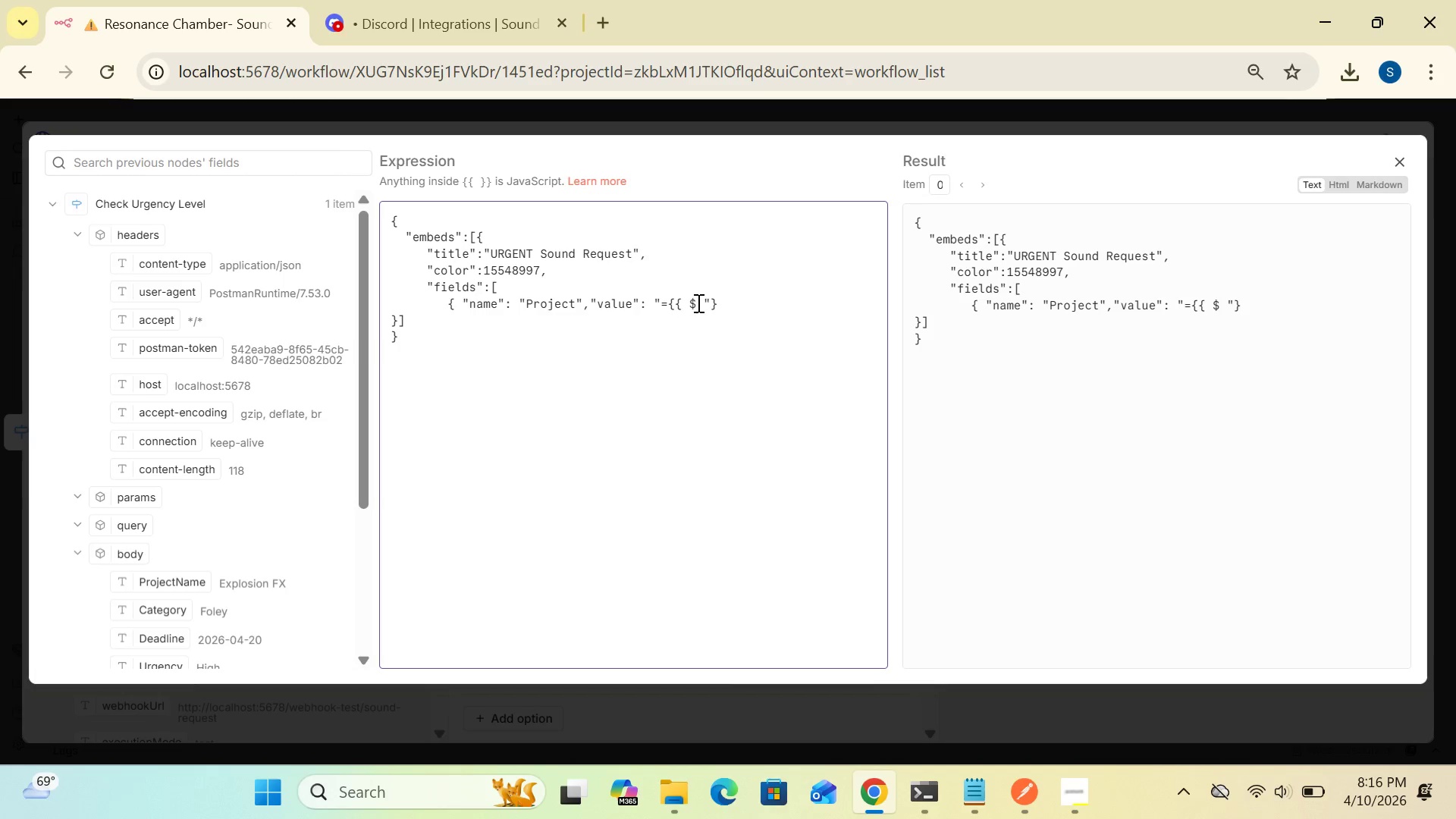 
left_click([697, 303])
 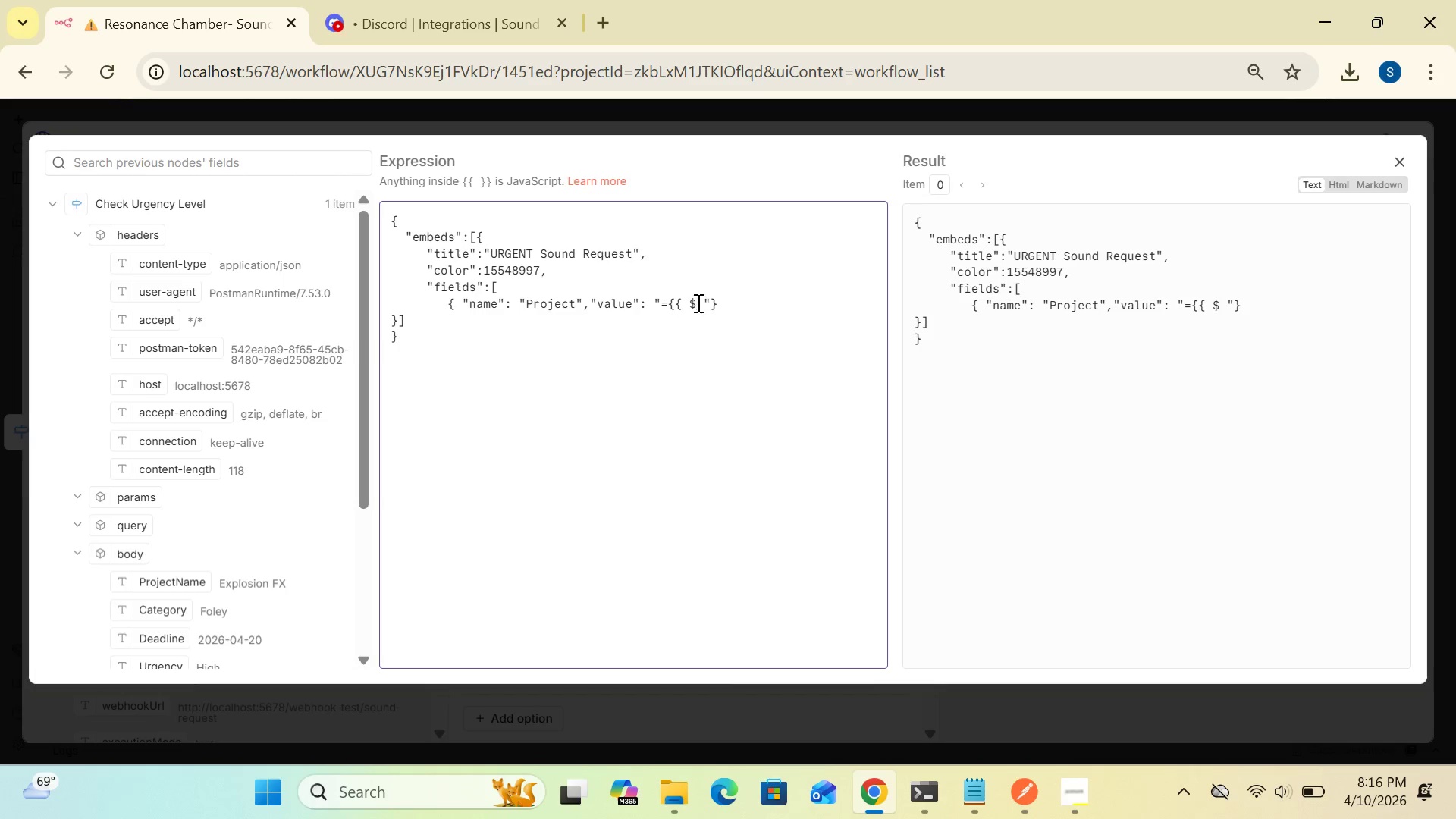 
type(json.body.ProjectName }})
 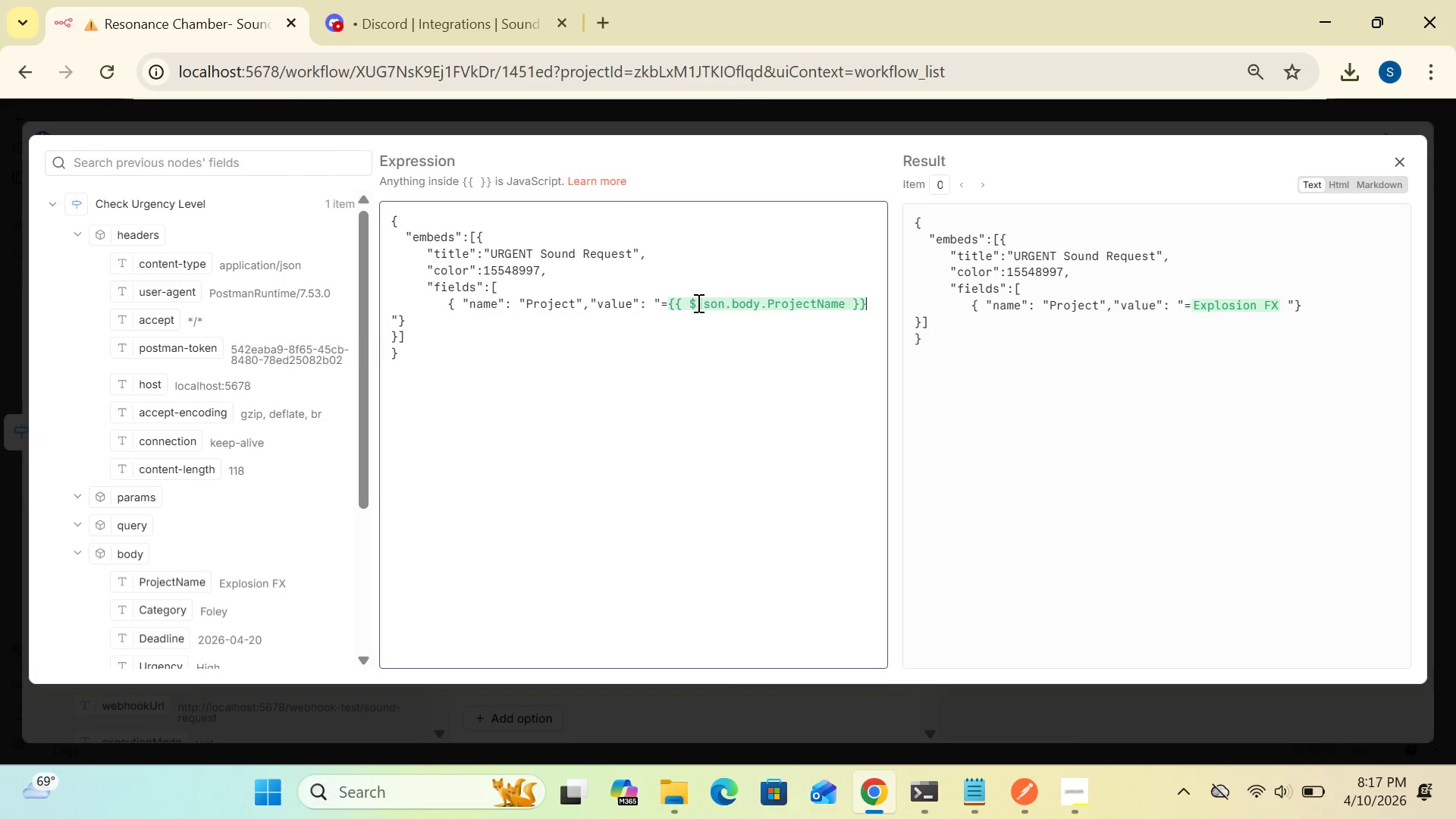 
wait(20.94)
 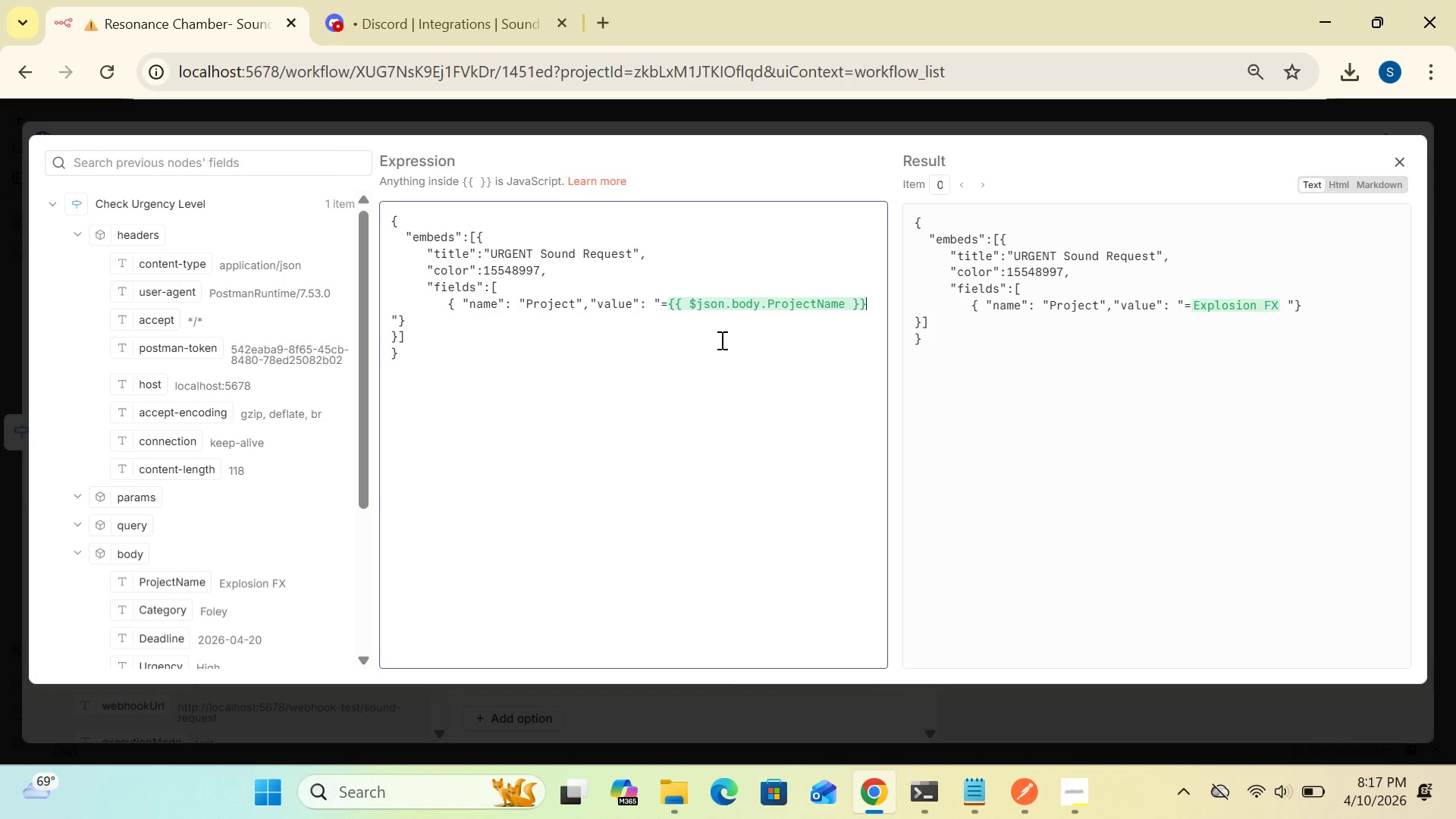 
key(Shift+Quote)
 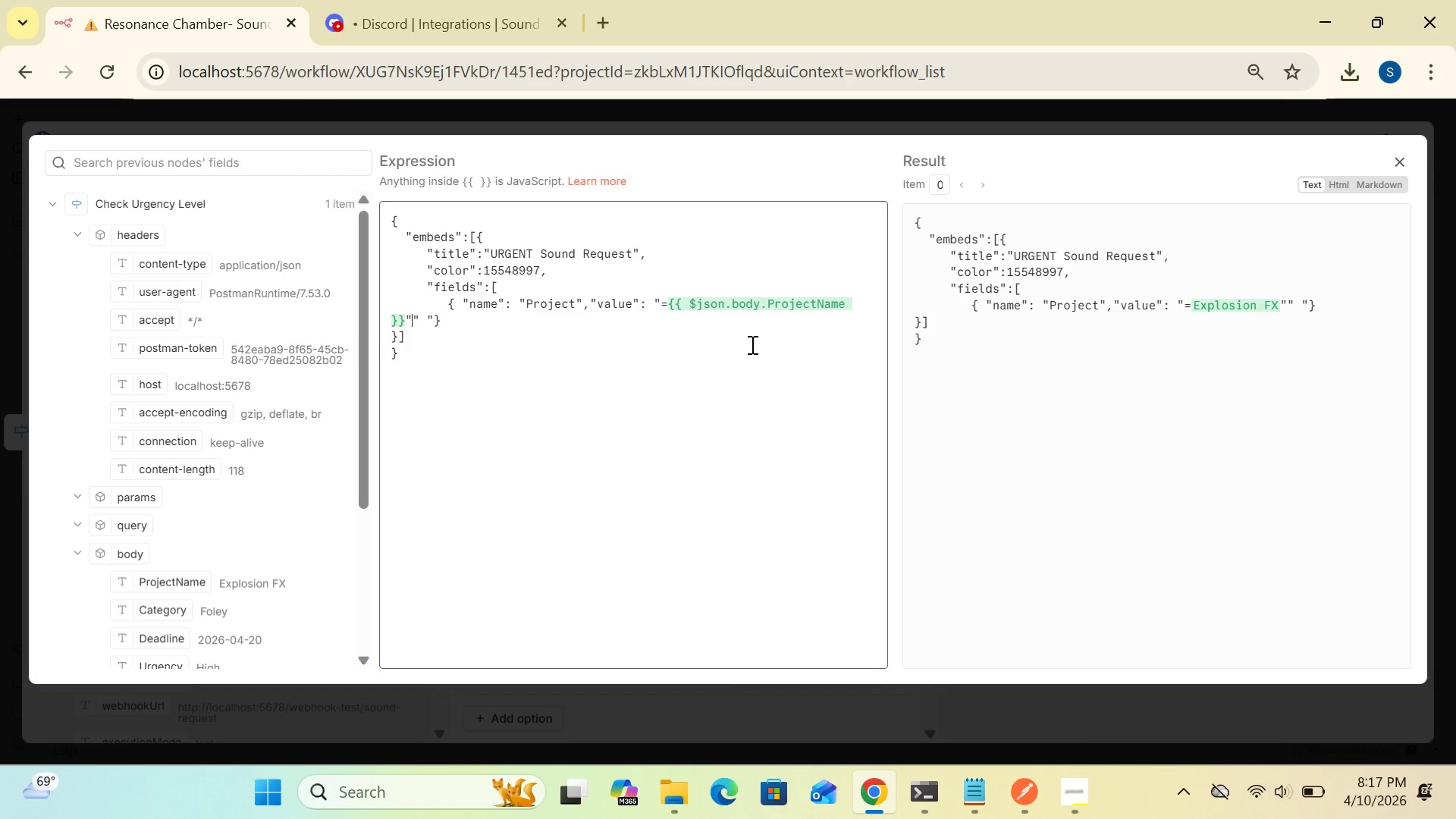 
key(Comma)
 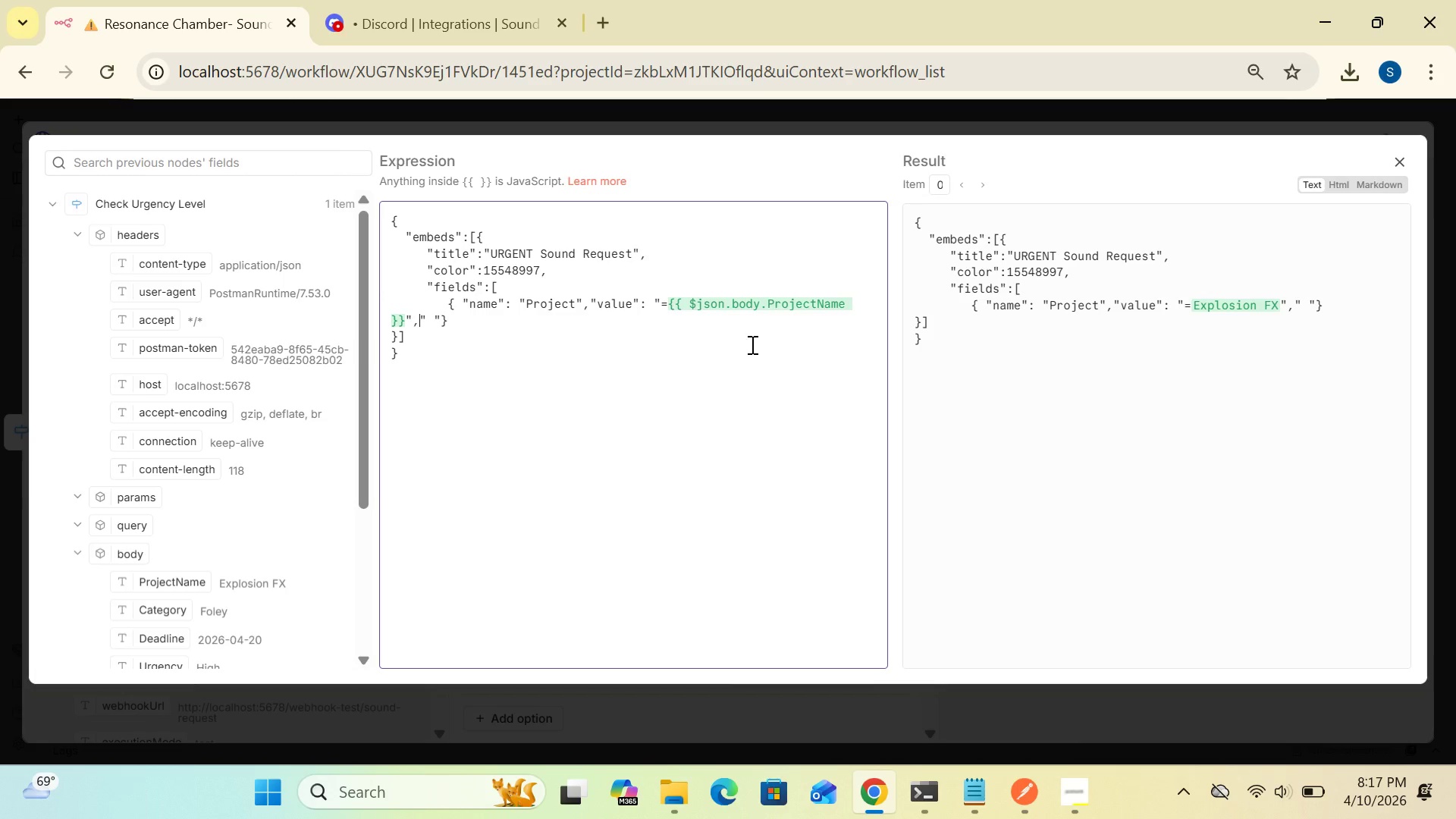 
wait(10.61)
 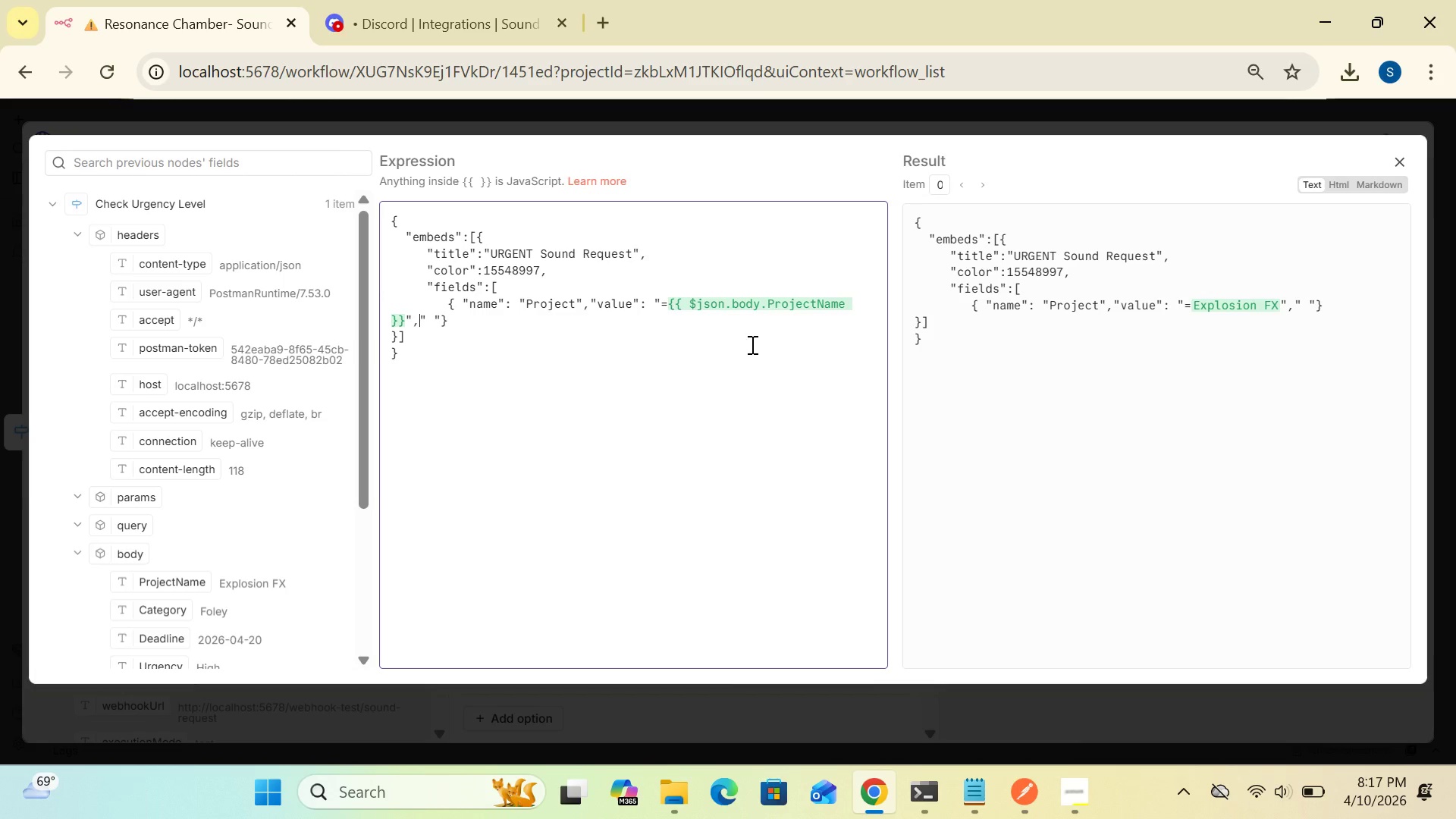 
key(Space)
 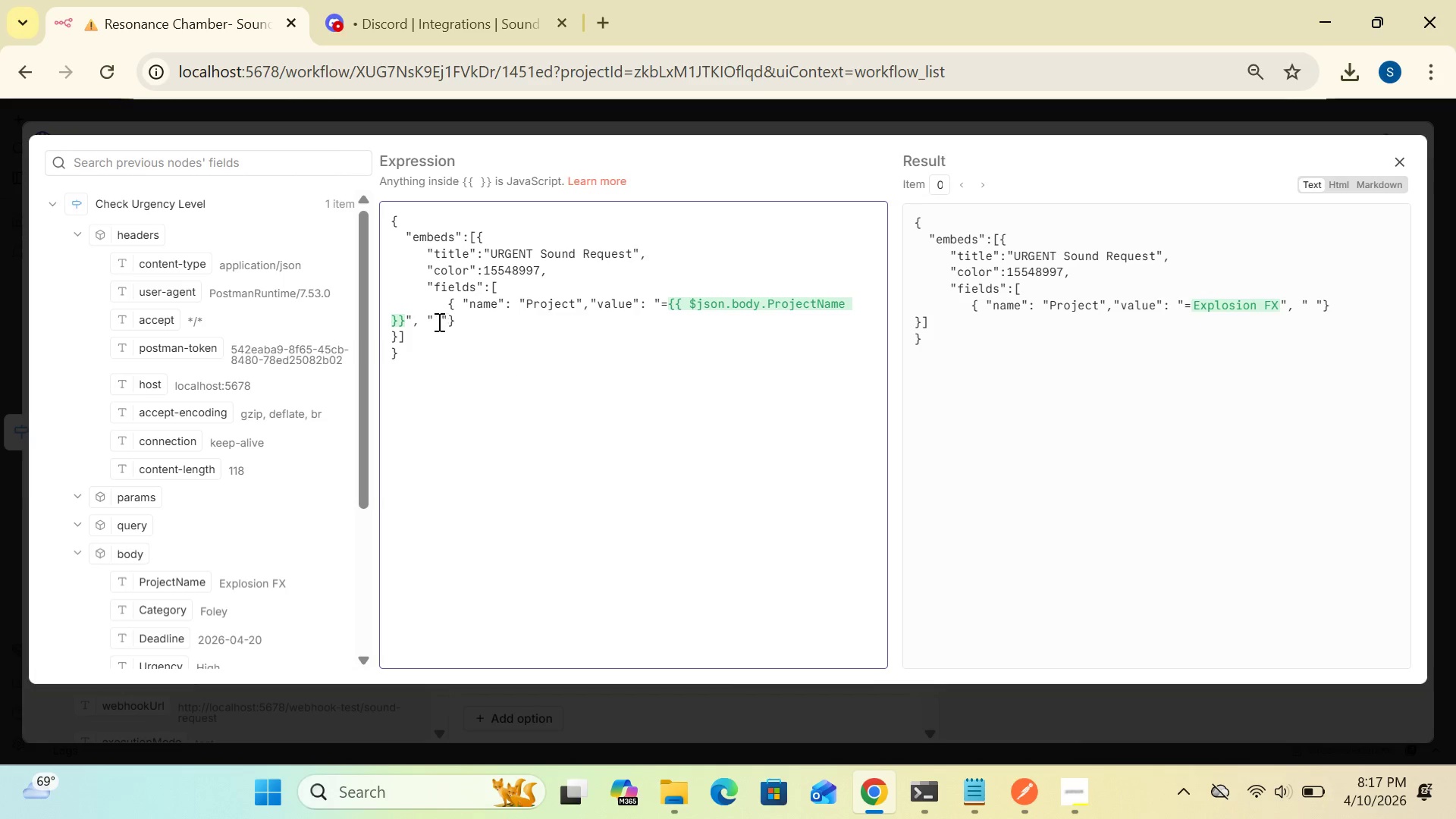 
left_click([434, 319])
 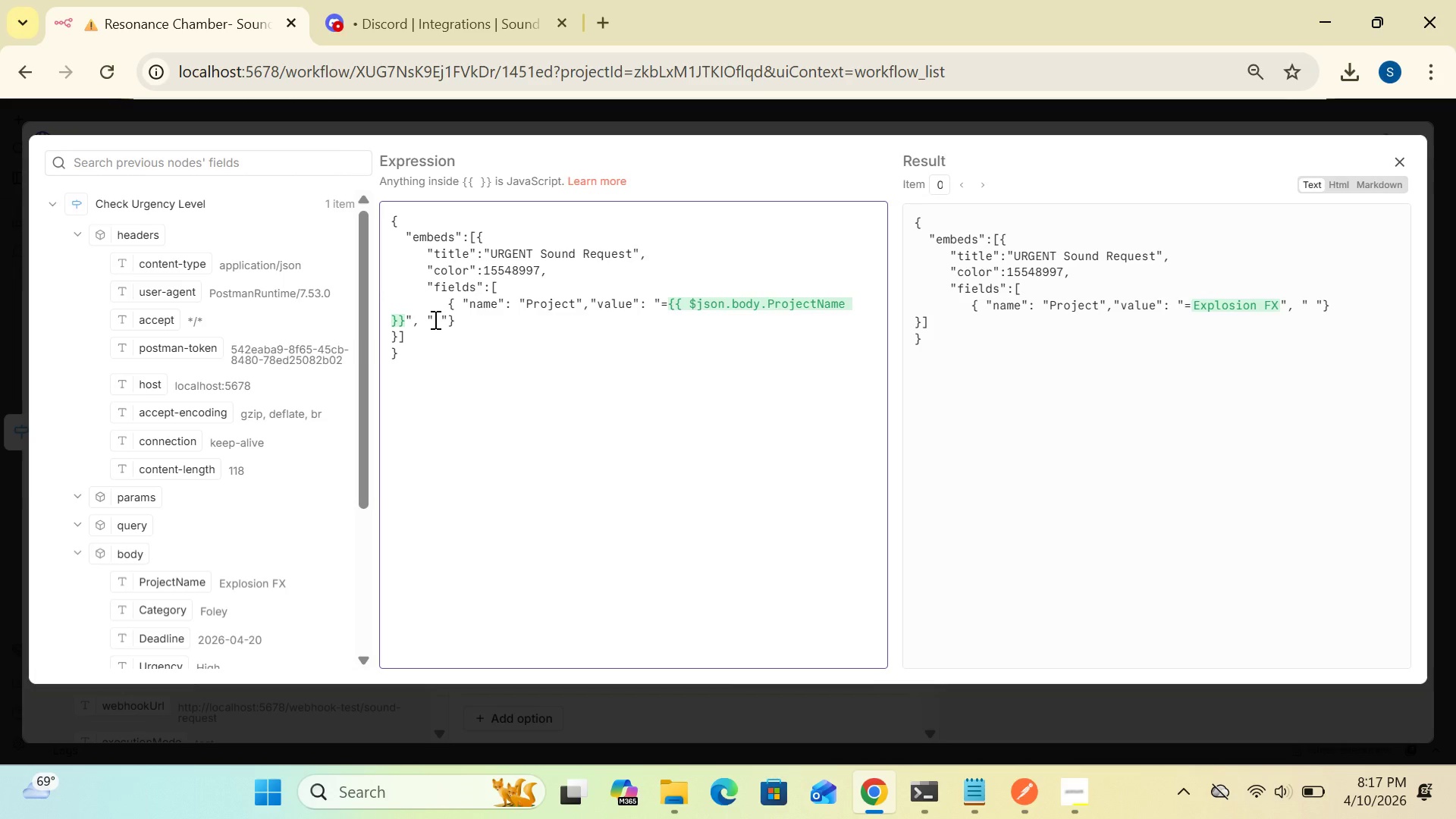 
type(inline)
 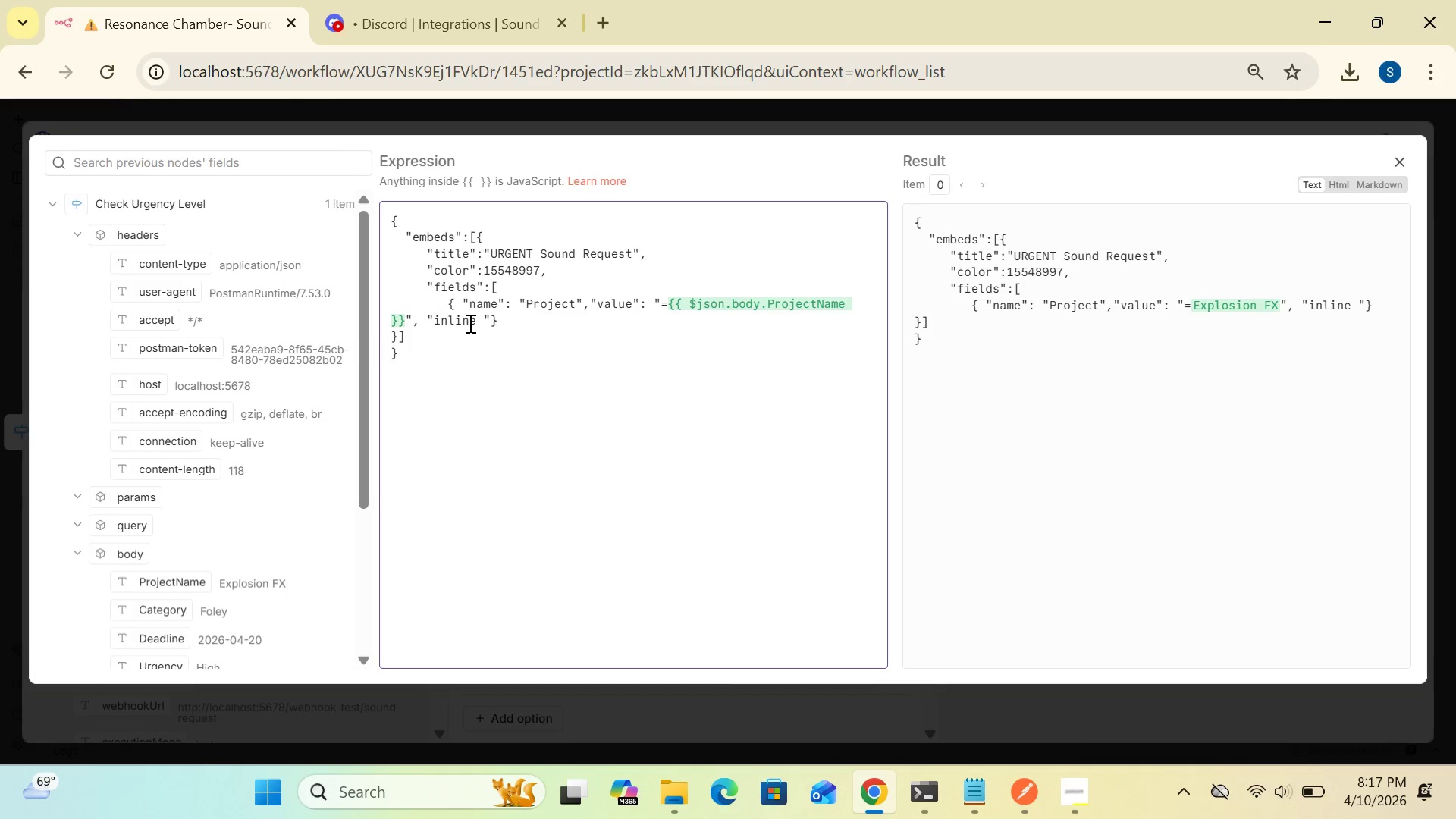 
wait(8.06)
 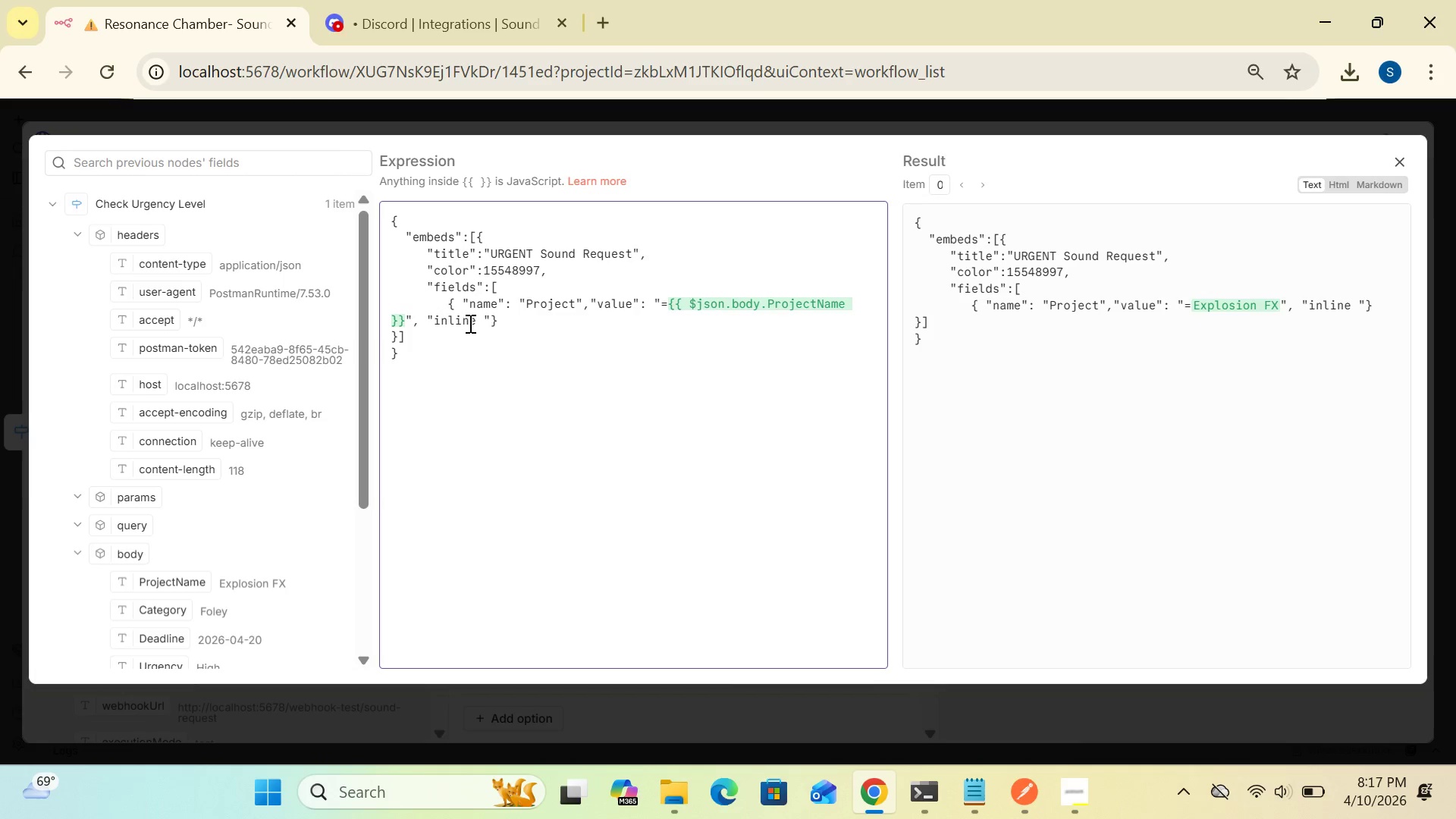 
left_click([483, 317])
 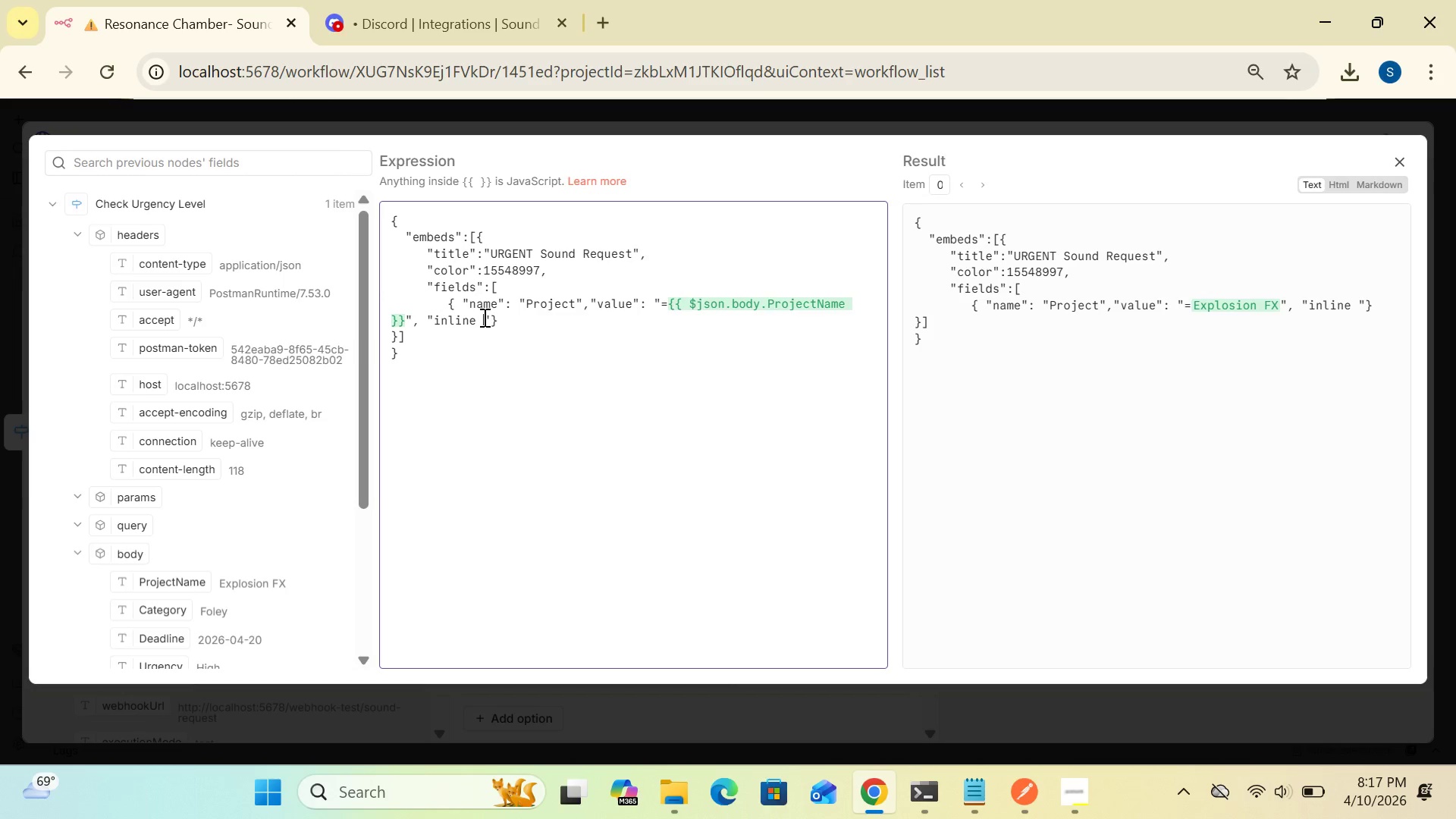 
key(Backspace)
 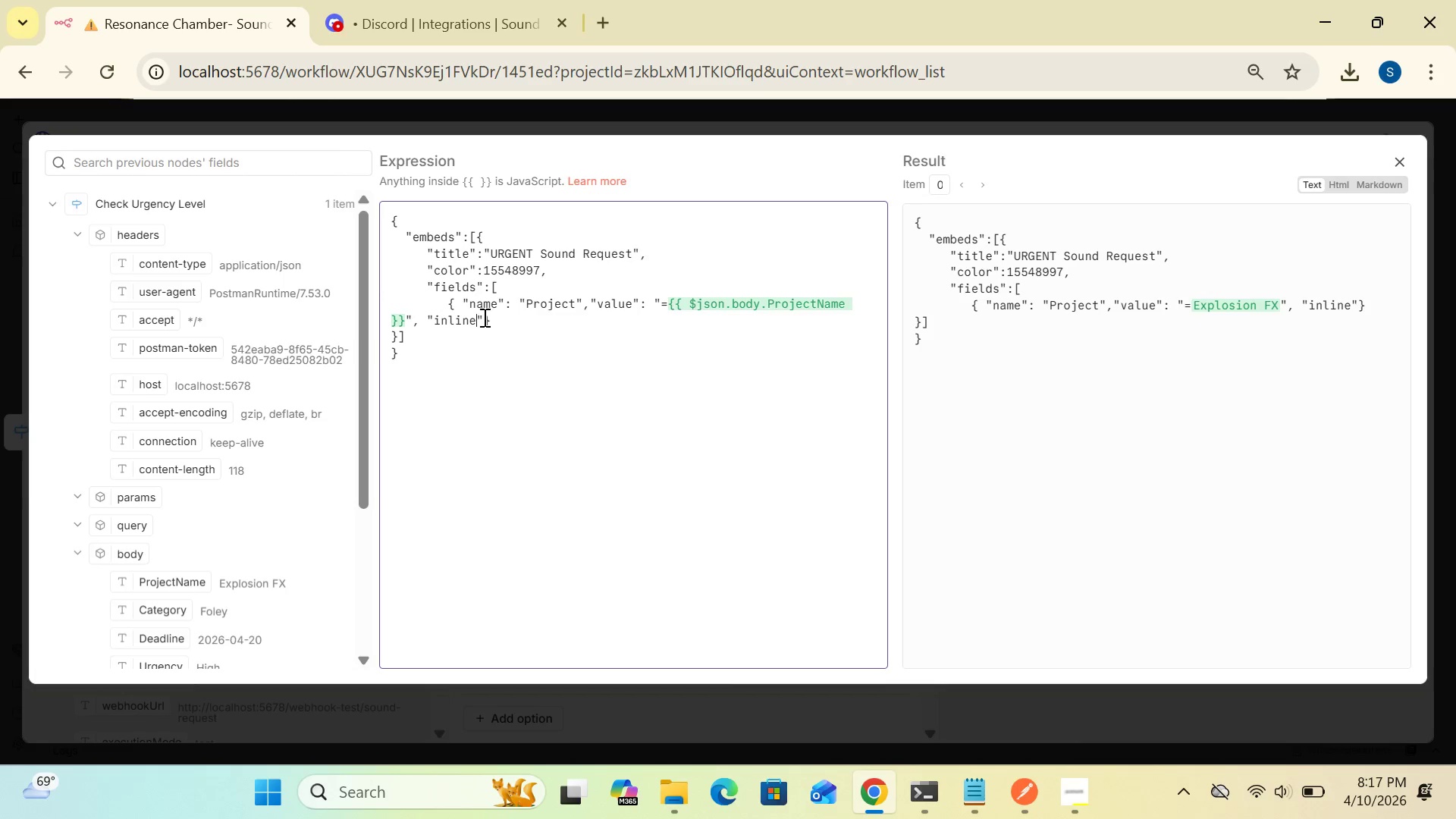 
left_click([483, 317])
 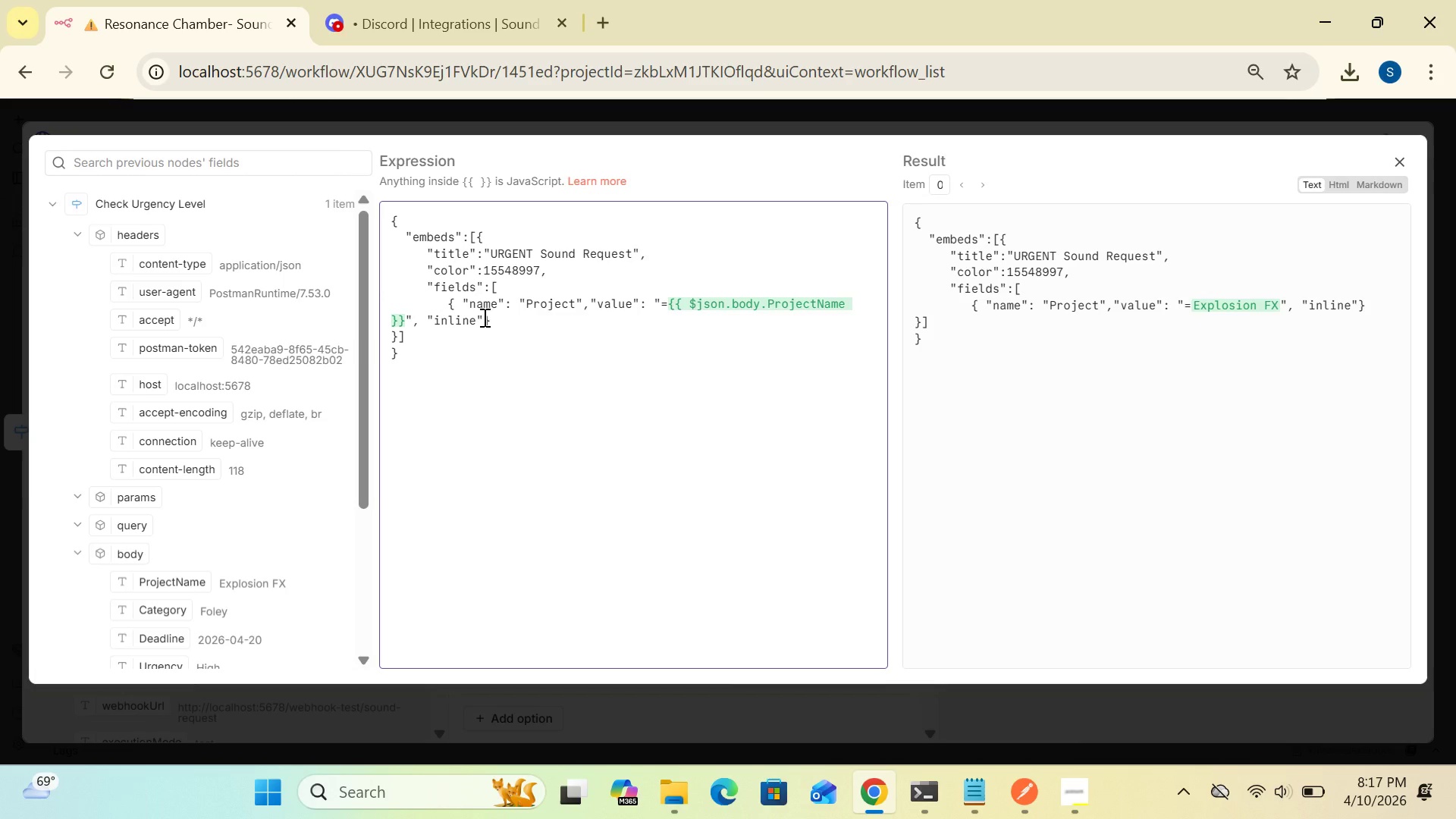 
type(:true)
 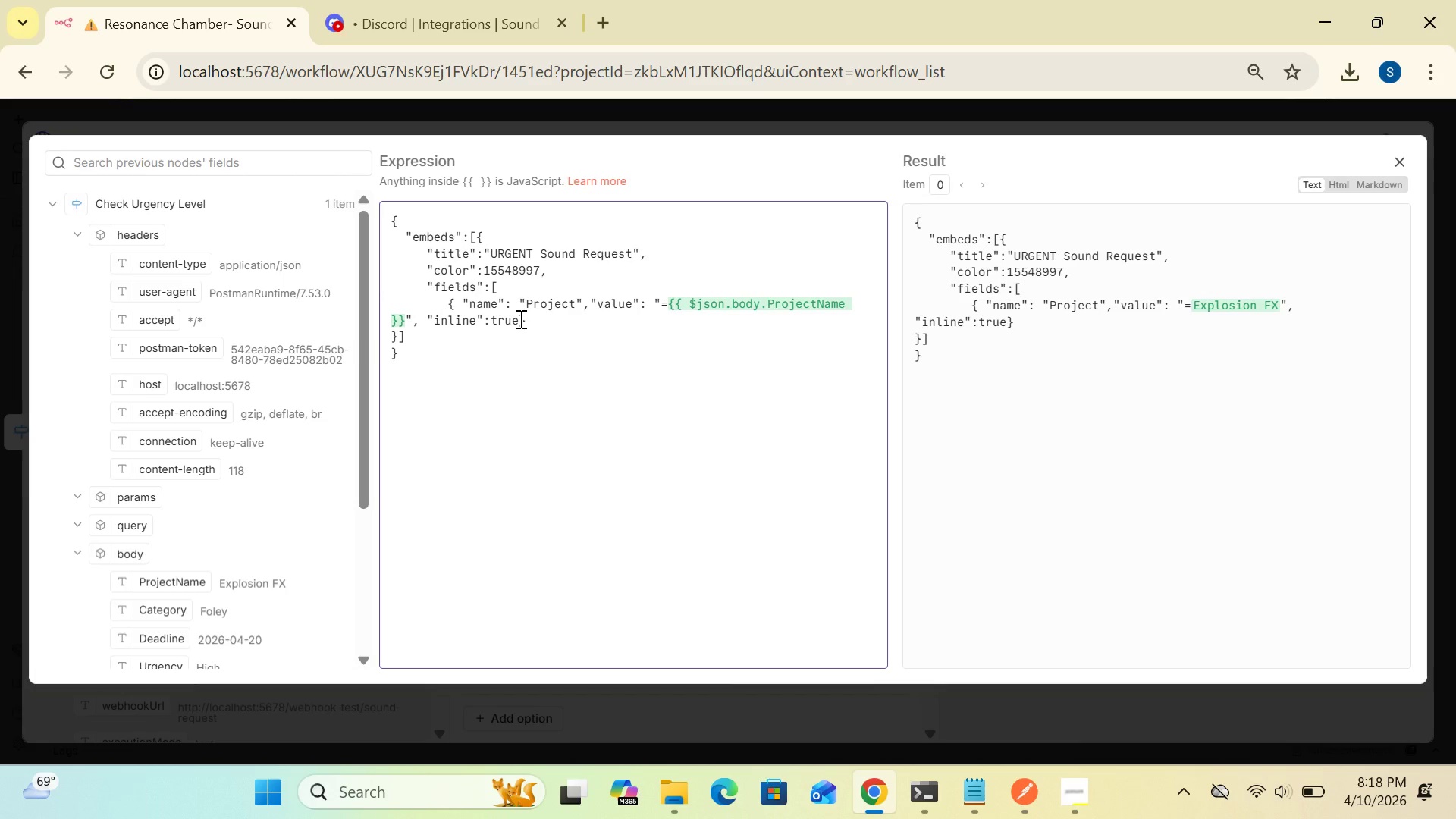 
key(Space)
 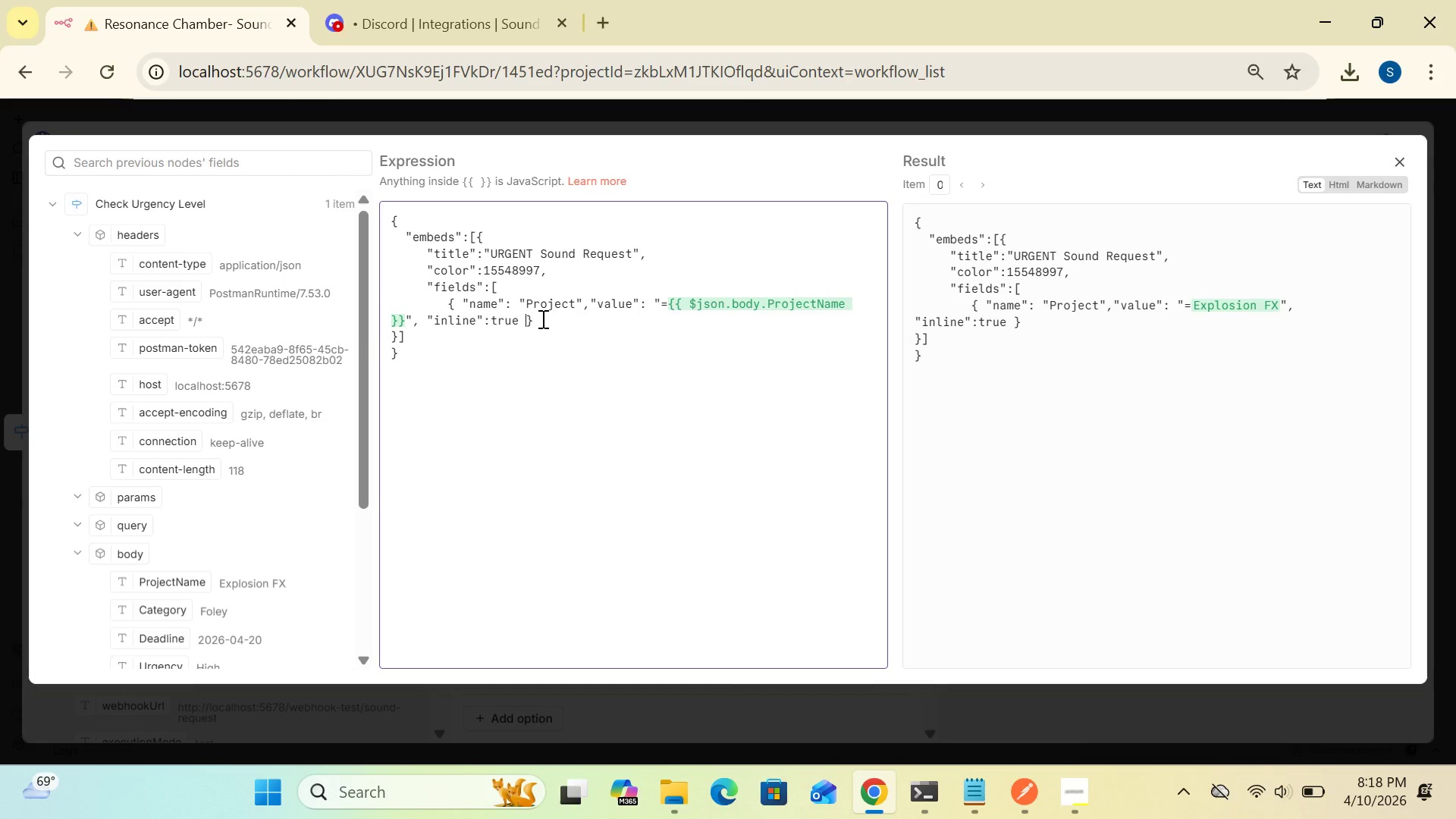 
left_click([541, 318])
 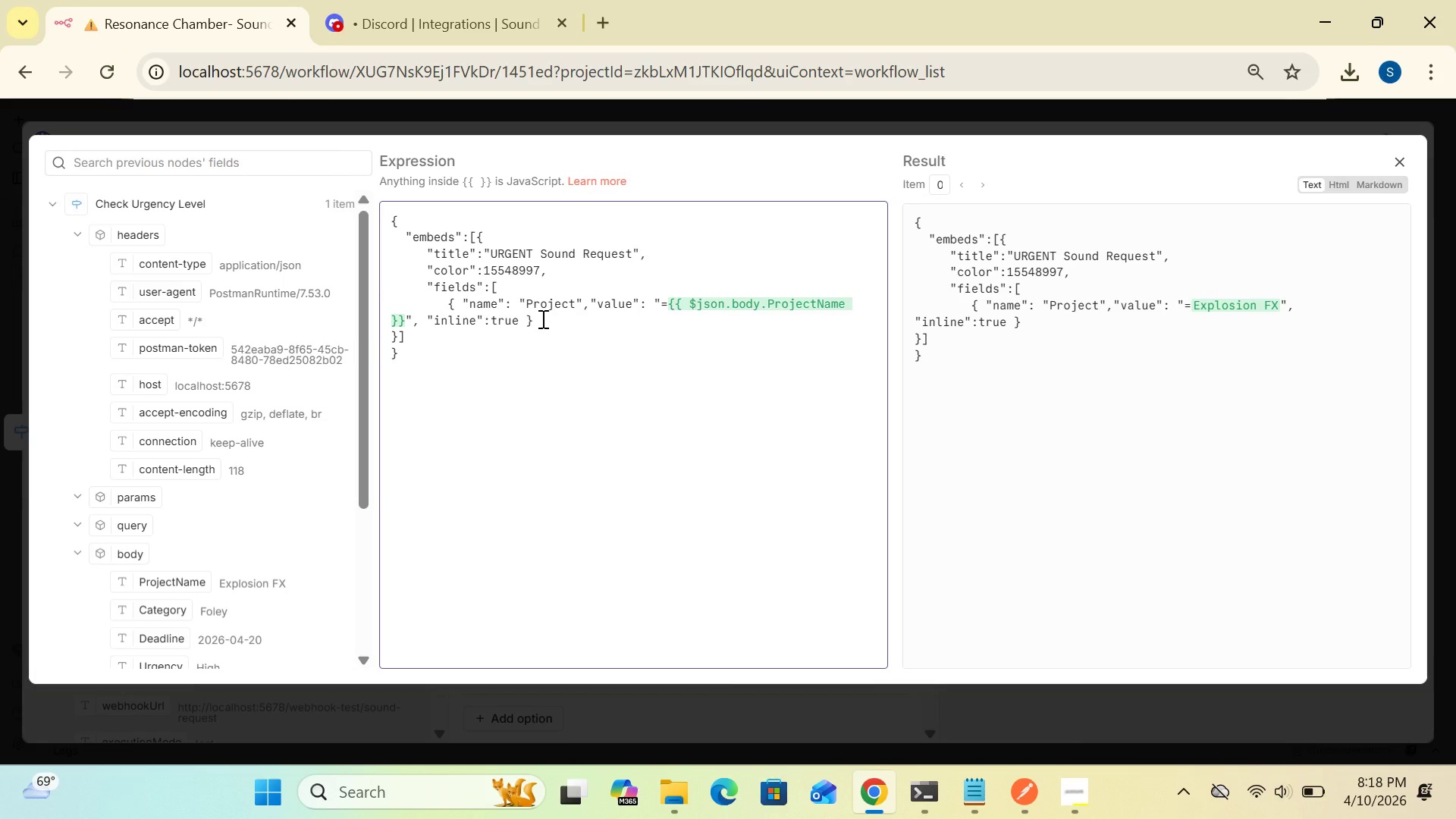 
key(Comma)
 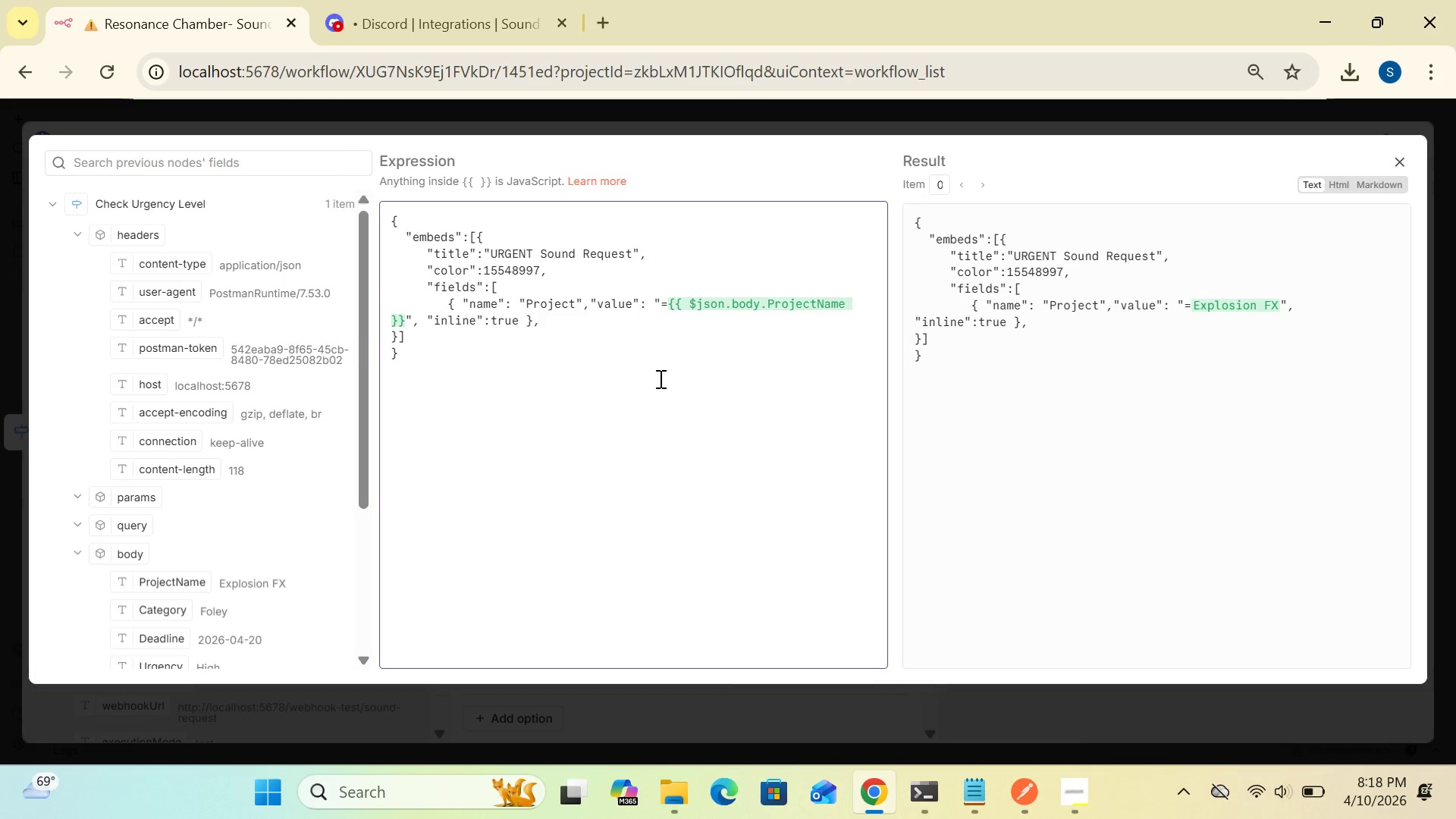 
wait(42.69)
 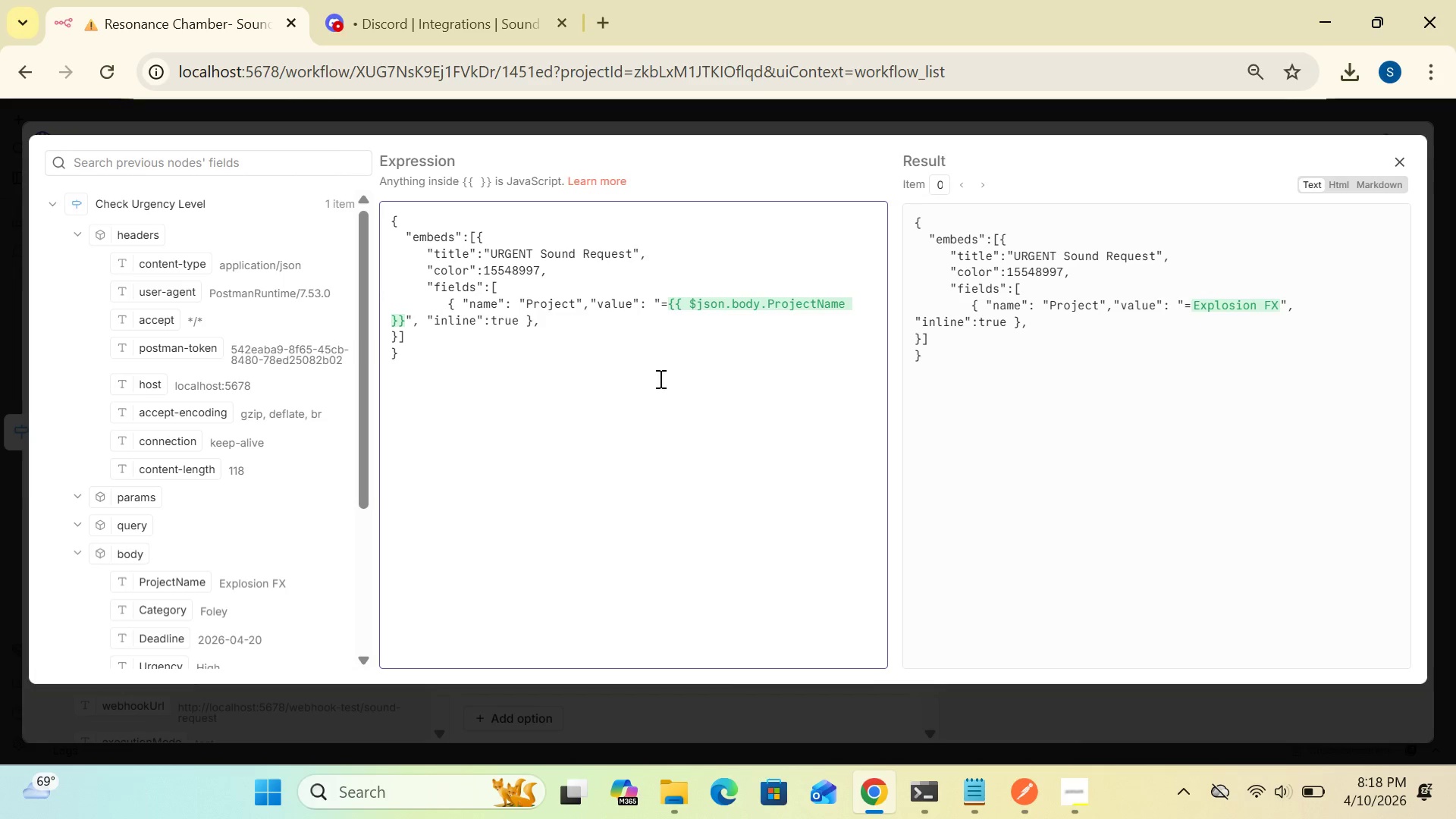 
left_click([416, 341])
 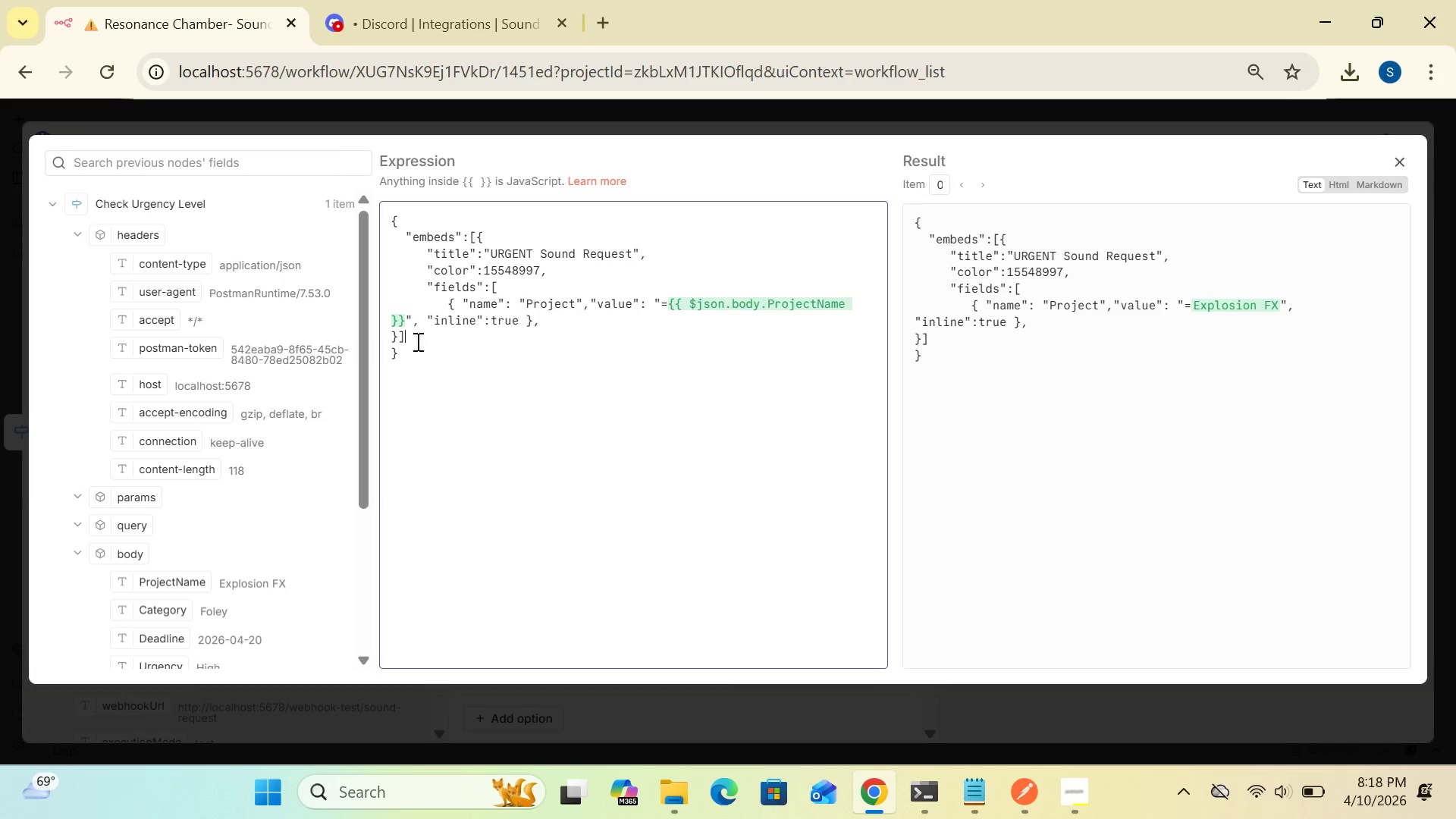 
key(Backspace)
 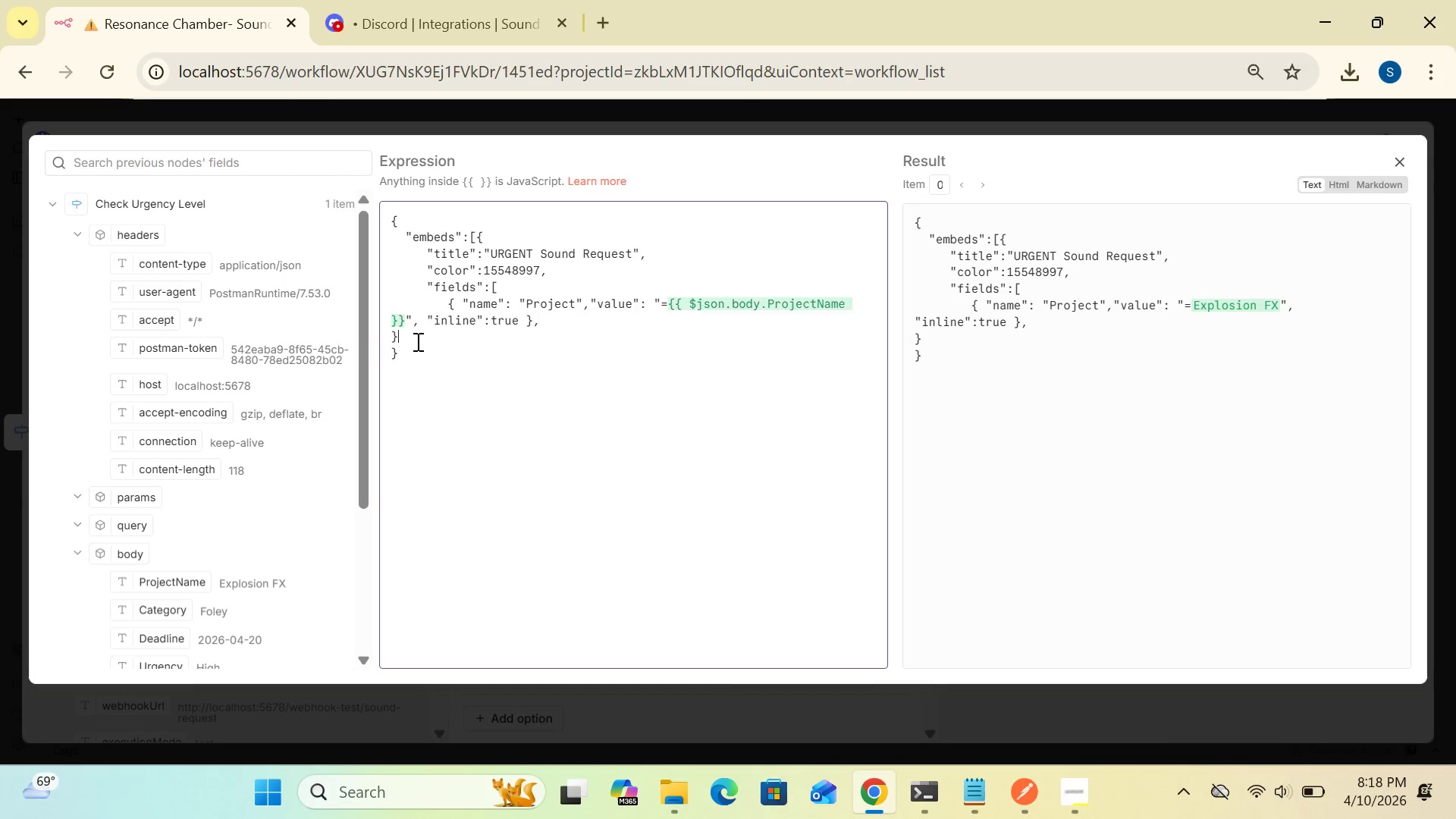 
key(Backspace)
 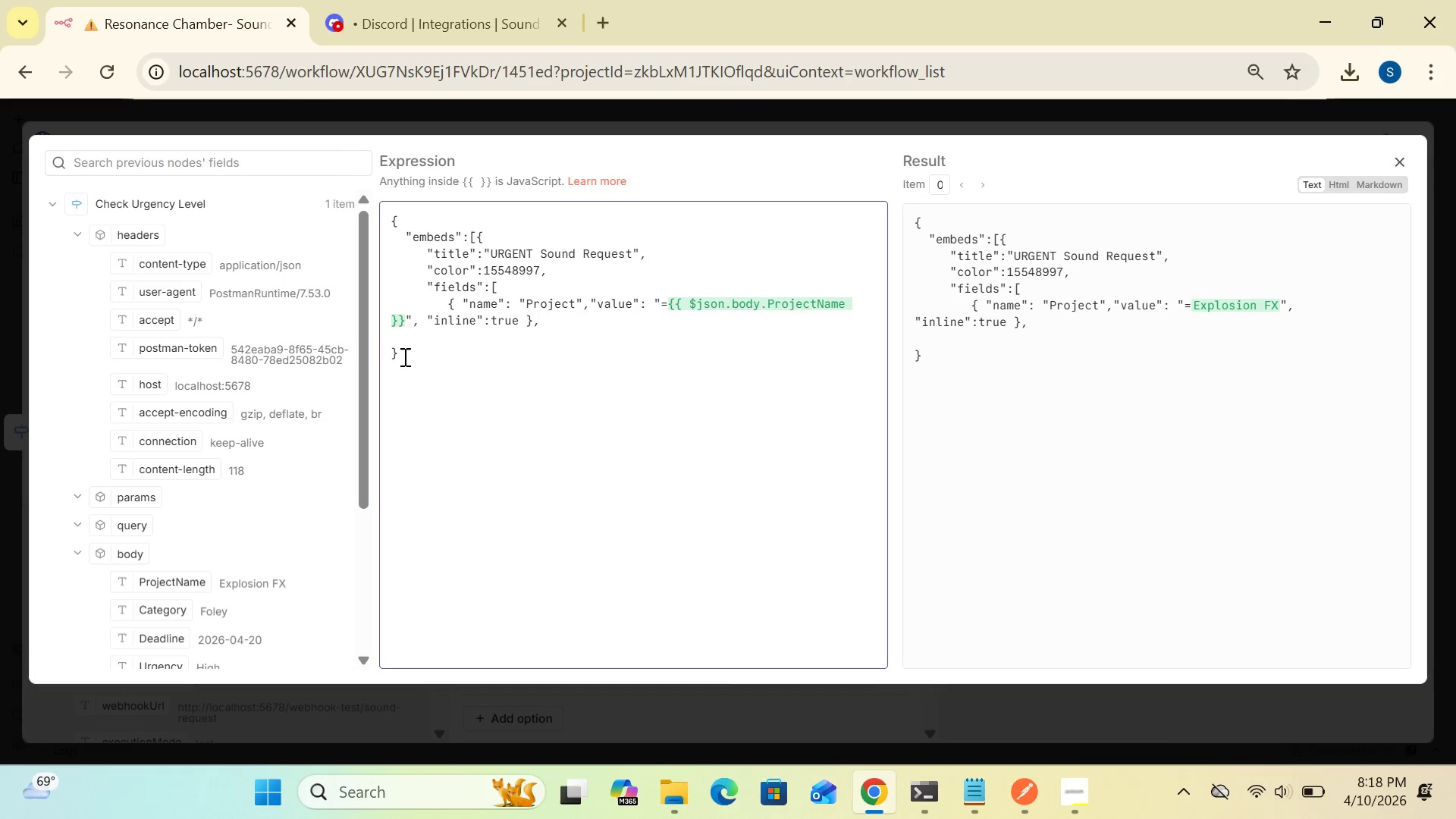 
left_click([404, 356])
 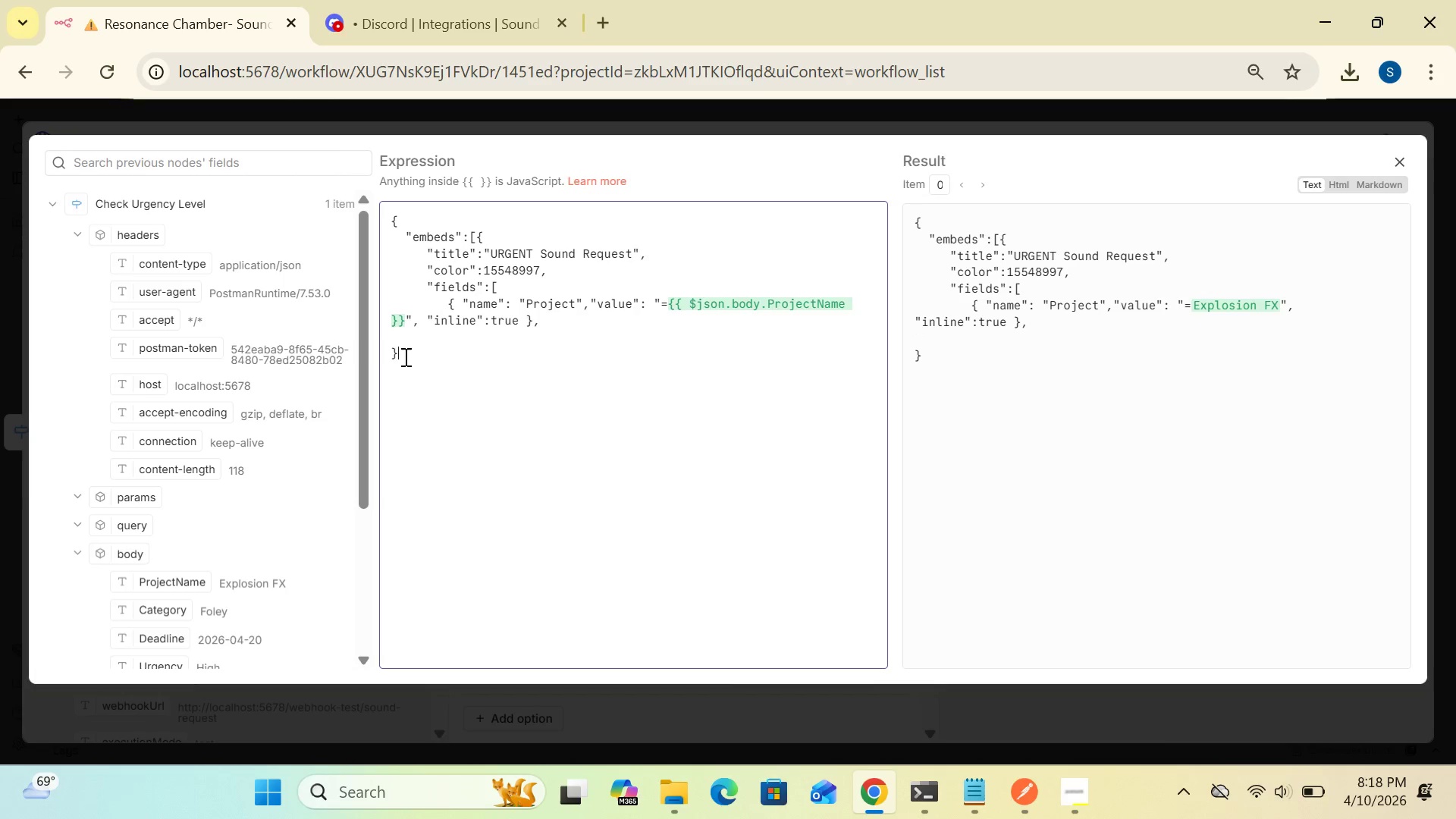 
key(Backspace)
 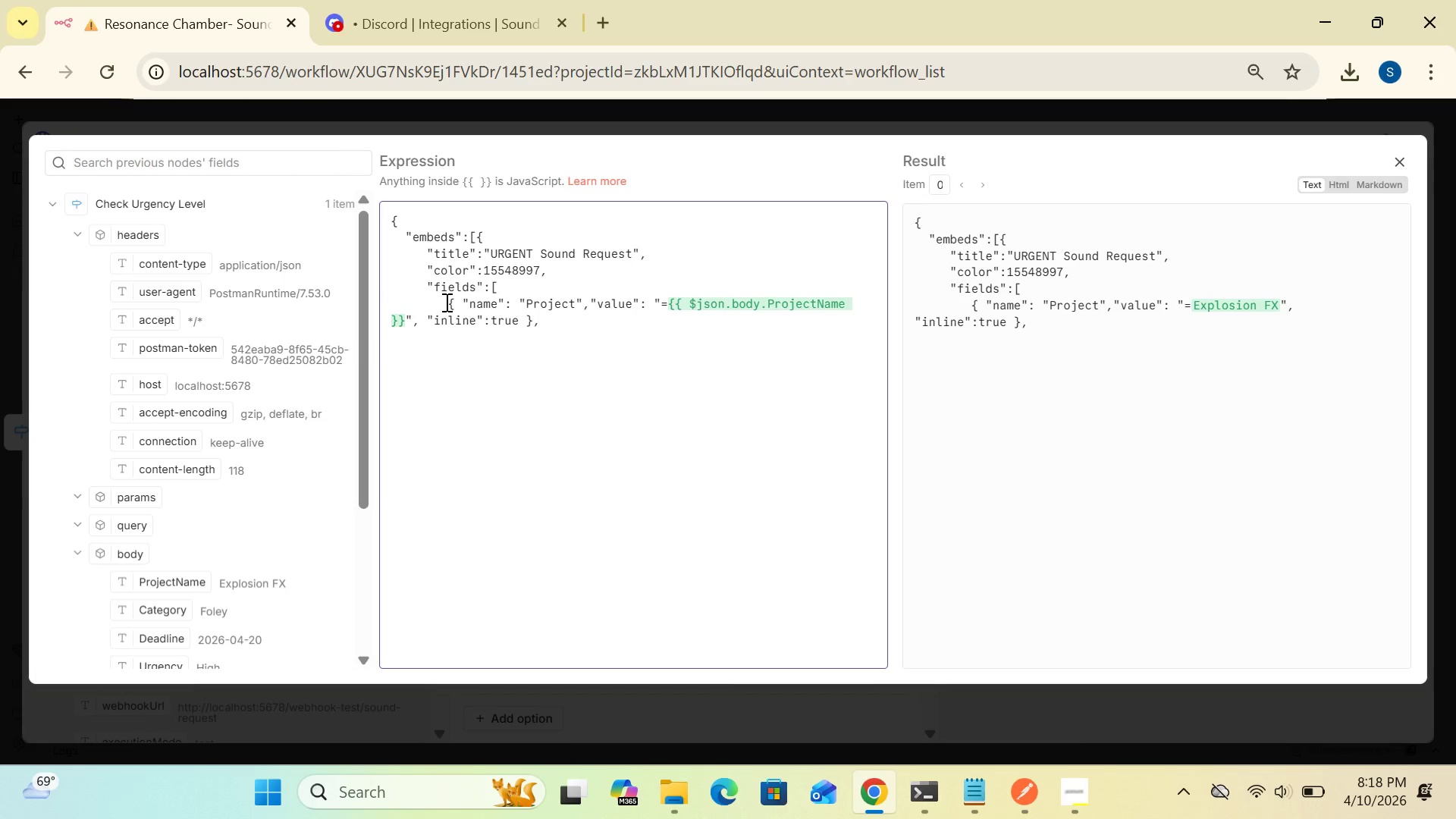 
left_click_drag(start_coordinate=[445, 302], to_coordinate=[623, 320])
 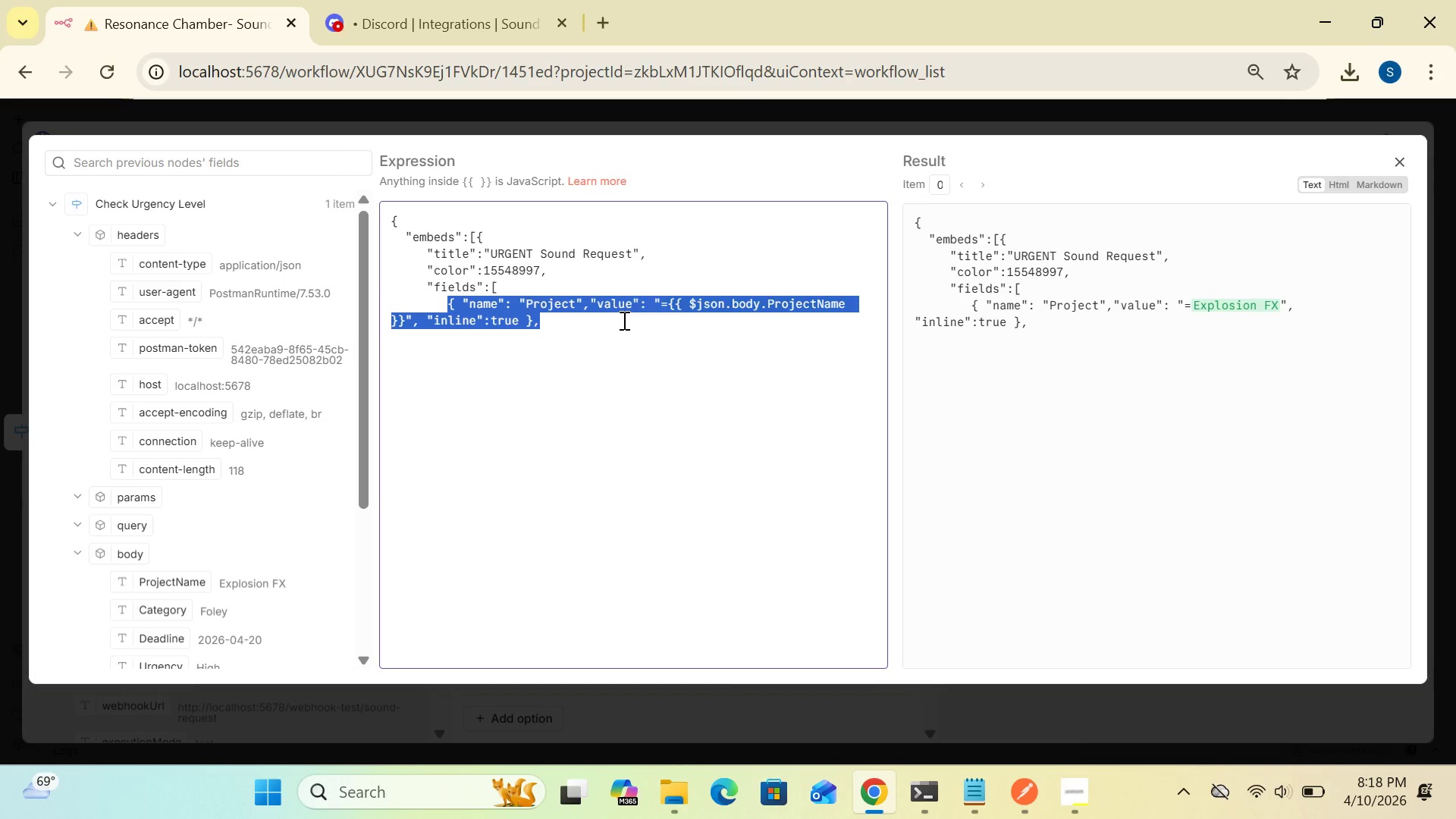 
key(Control+C)
 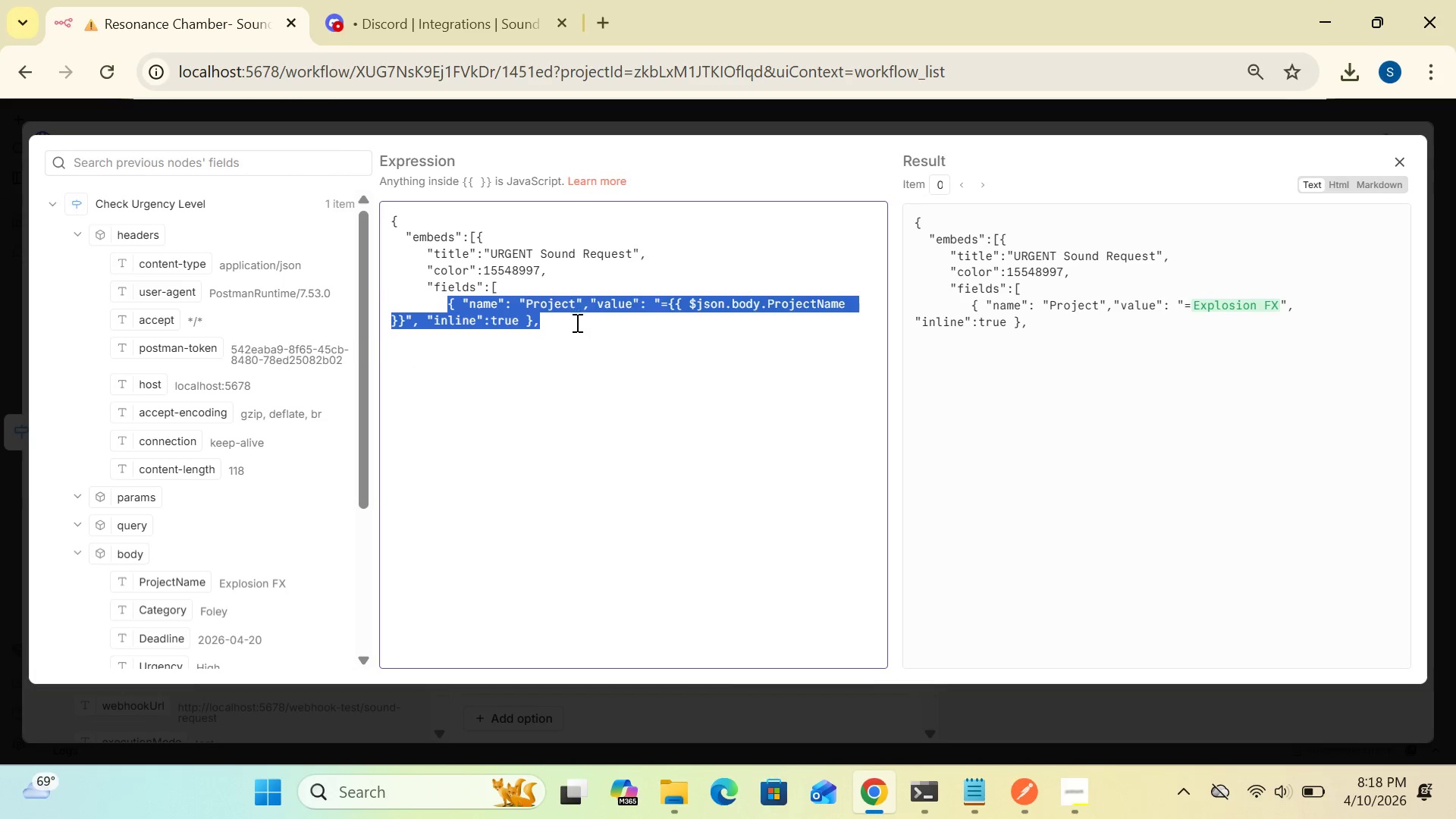 
left_click([567, 325])
 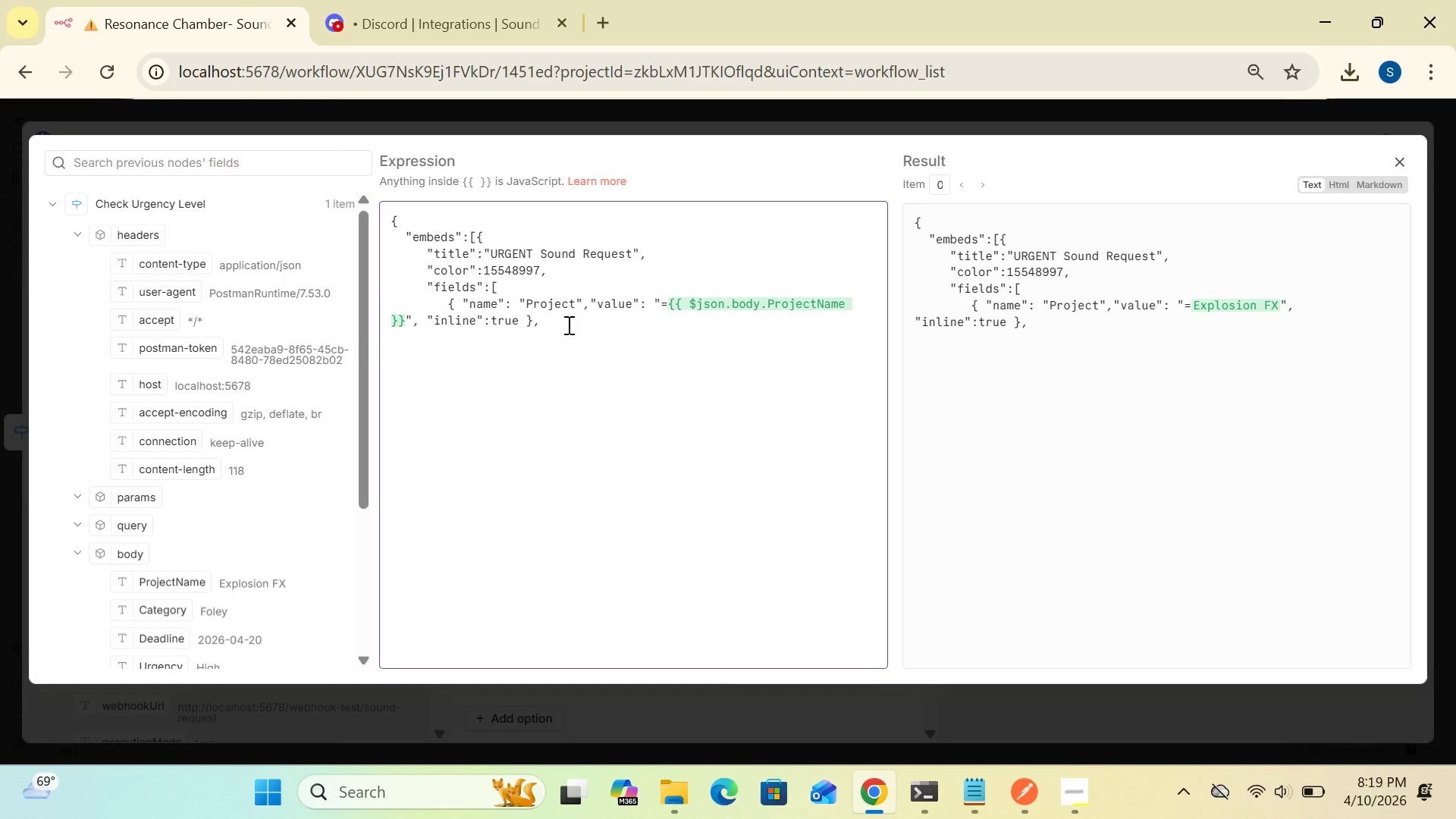 
wait(5.03)
 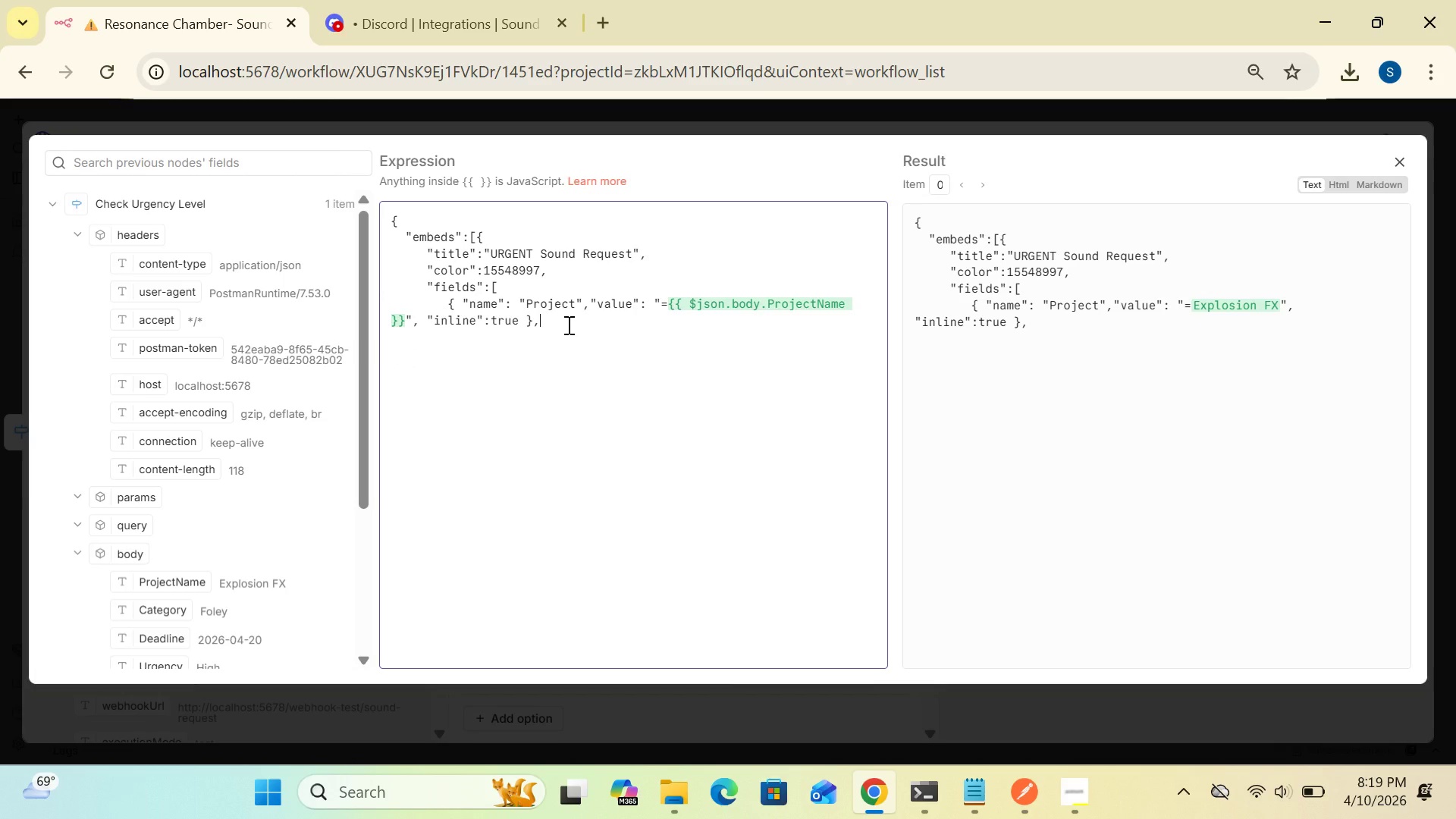 
key(Enter)
 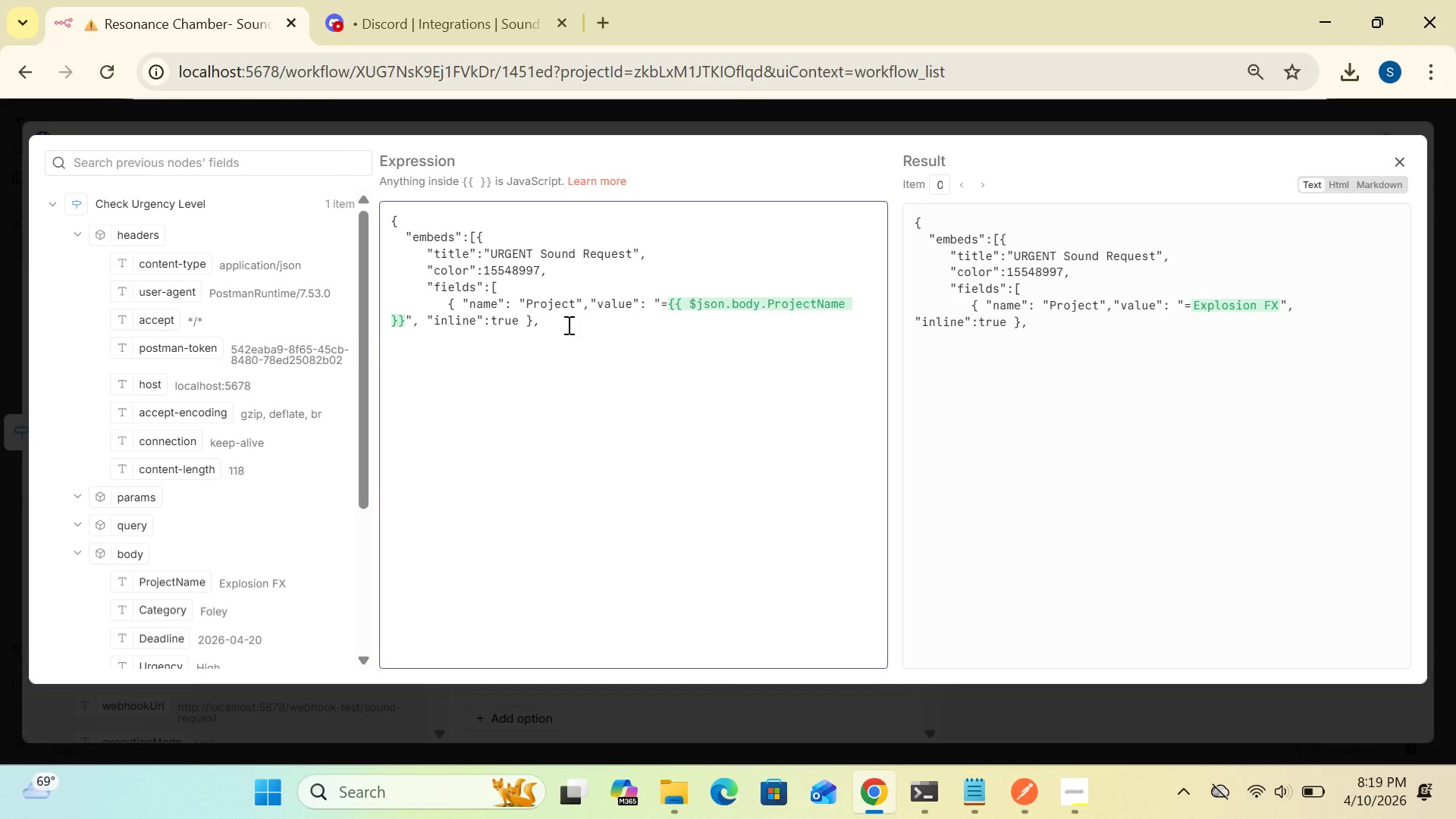 
key(Space)
 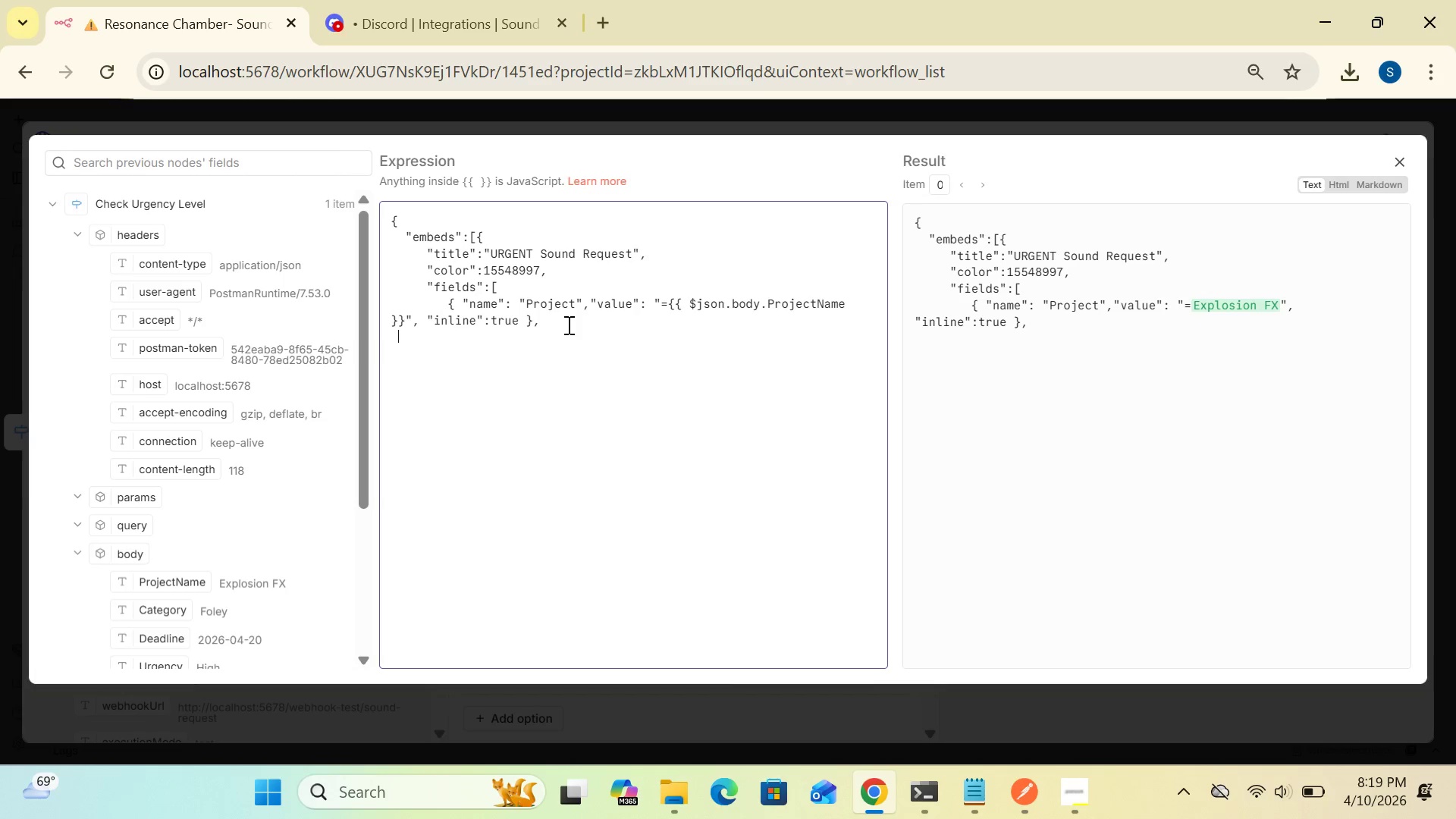 
key(Space)
 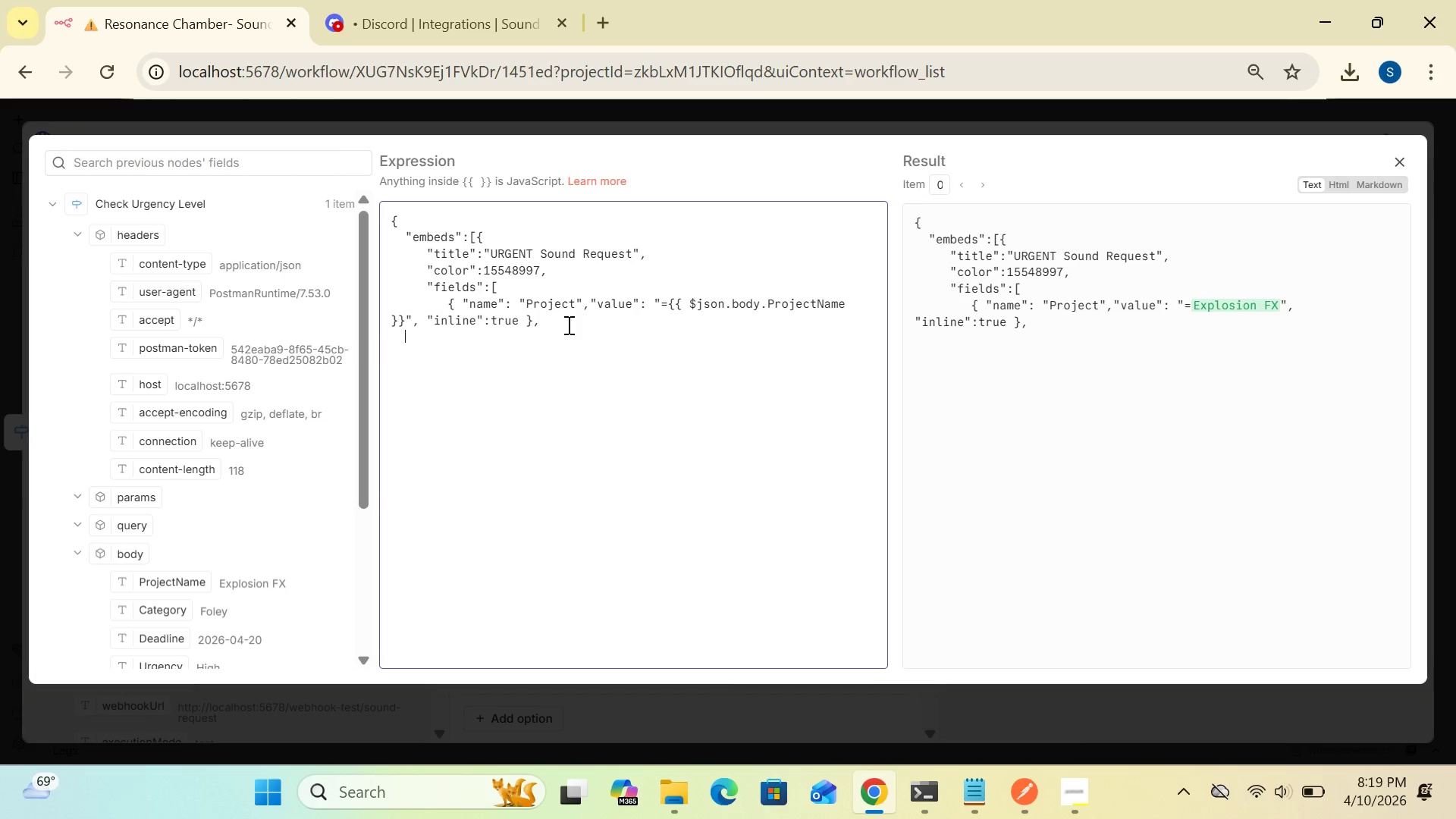 
key(Space)
 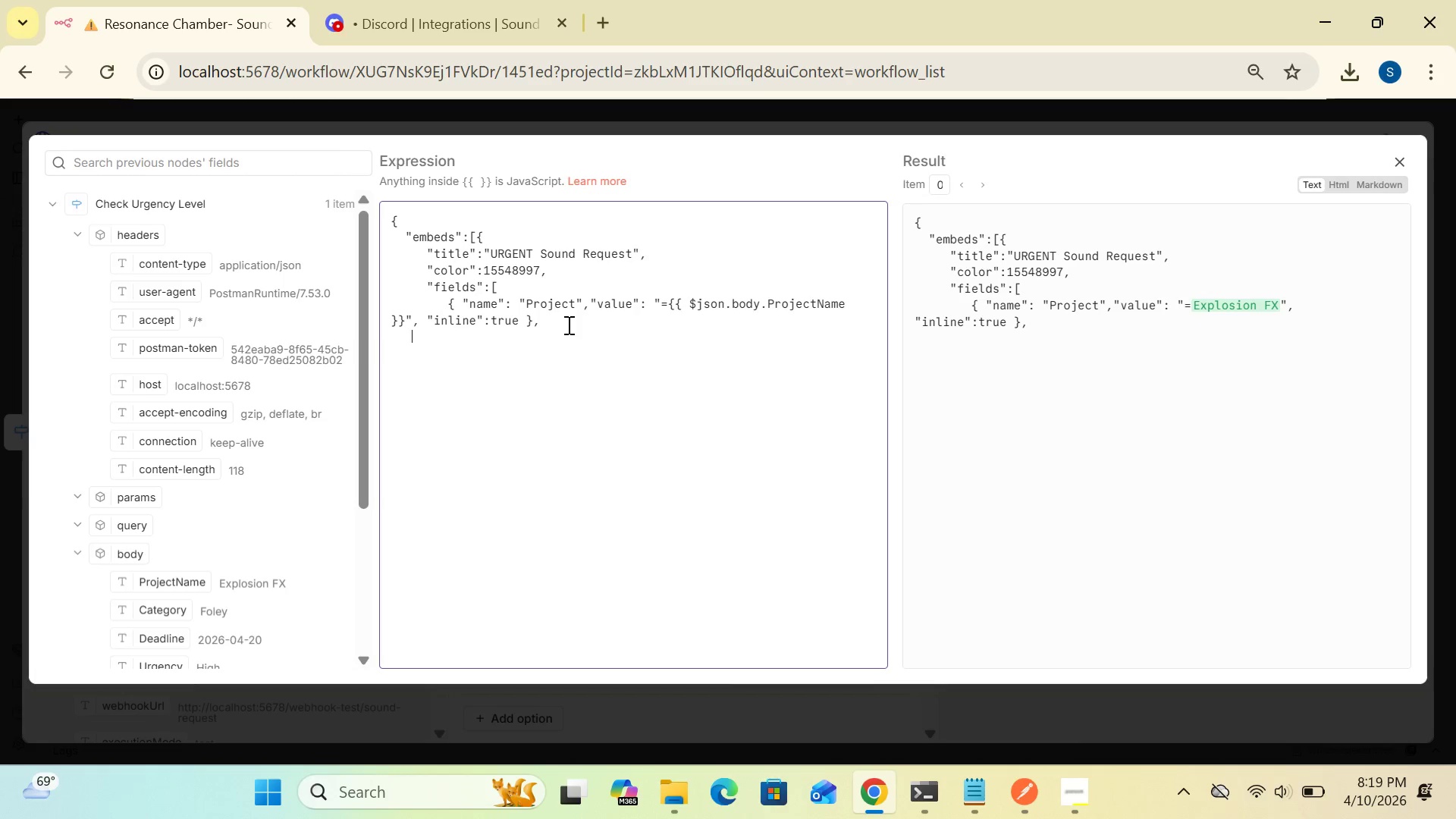 
key(Space)
 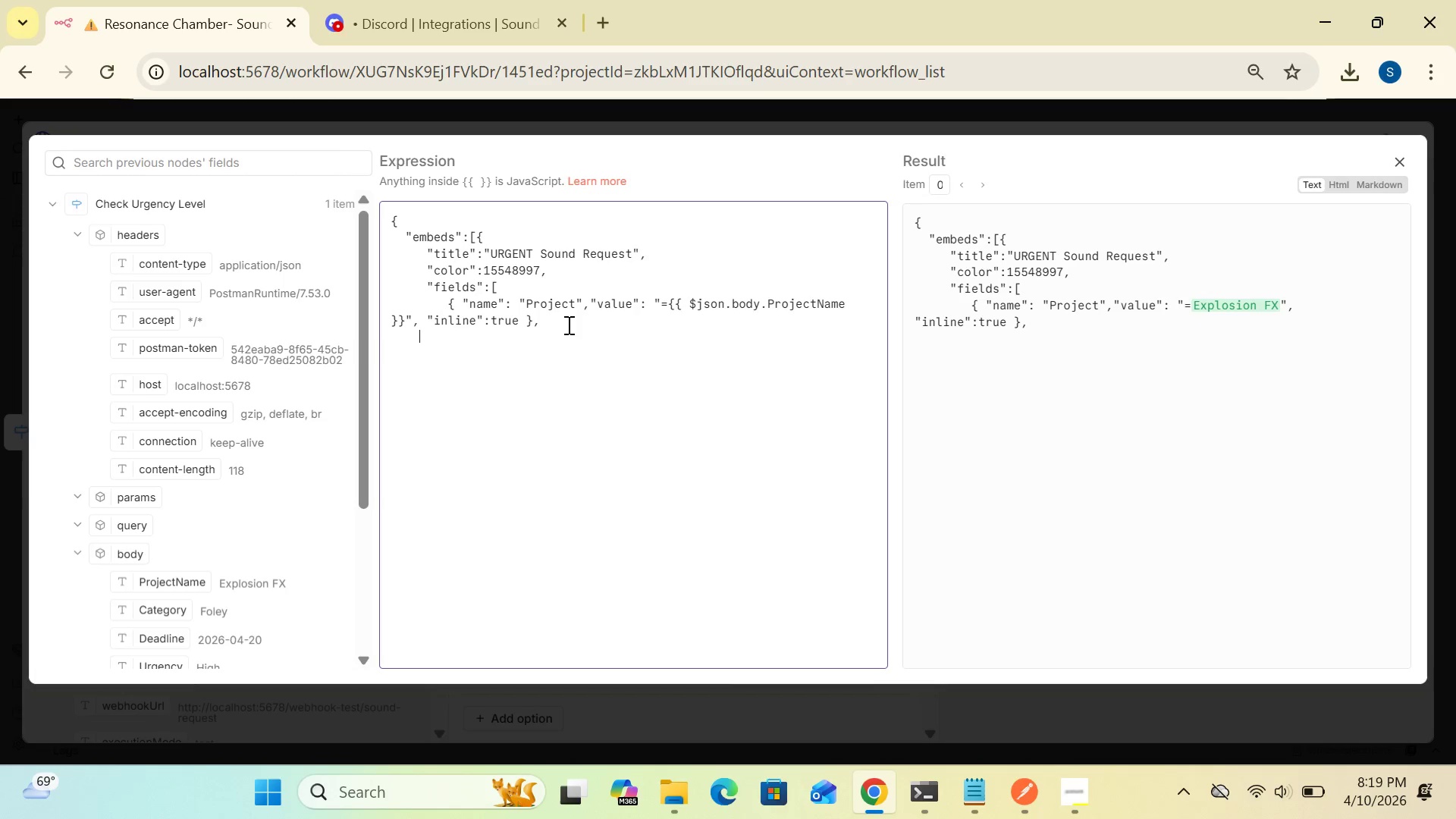 
key(Space)
 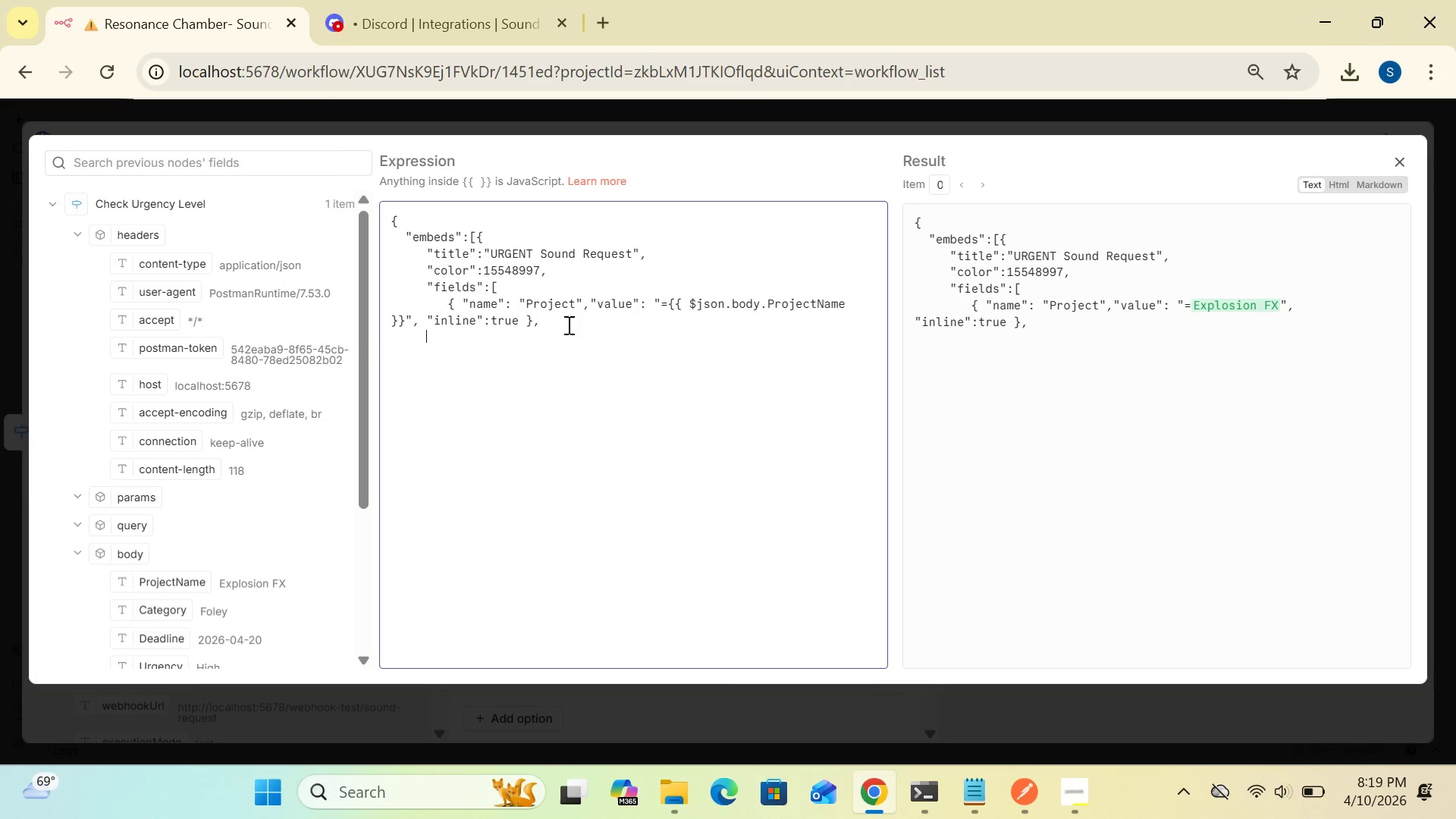 
key(Space)
 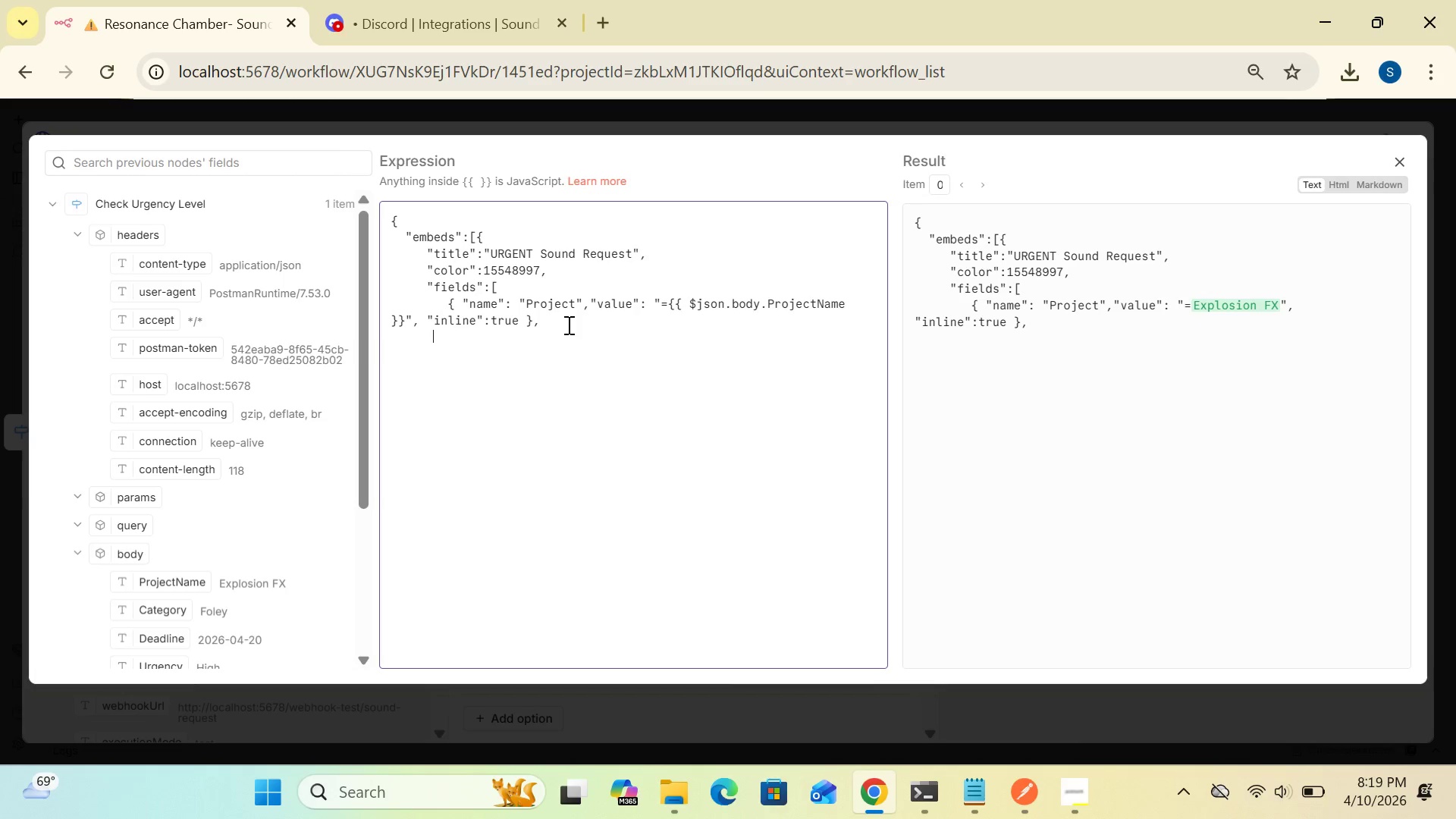 
key(Space)
 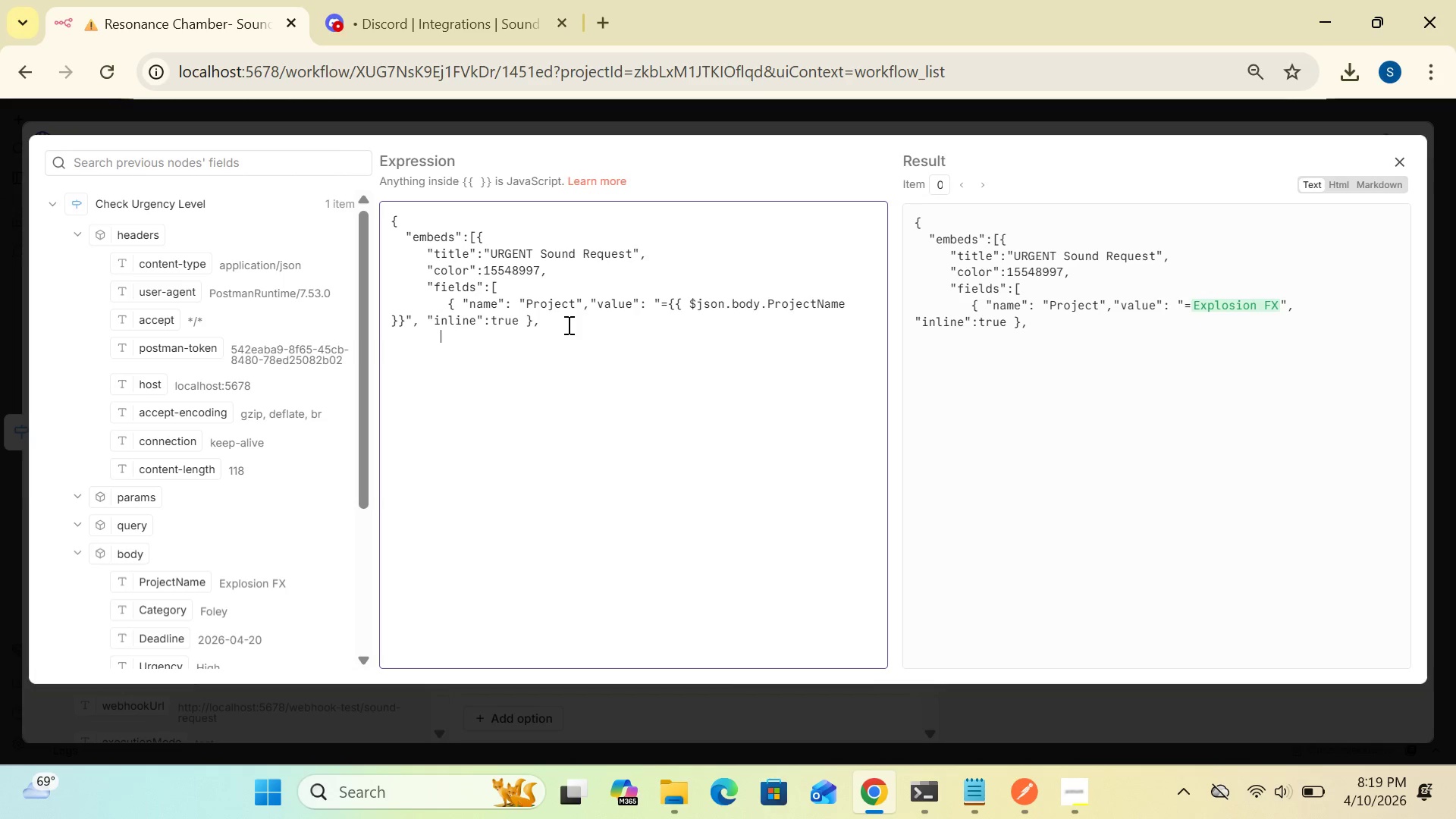 
key(Space)
 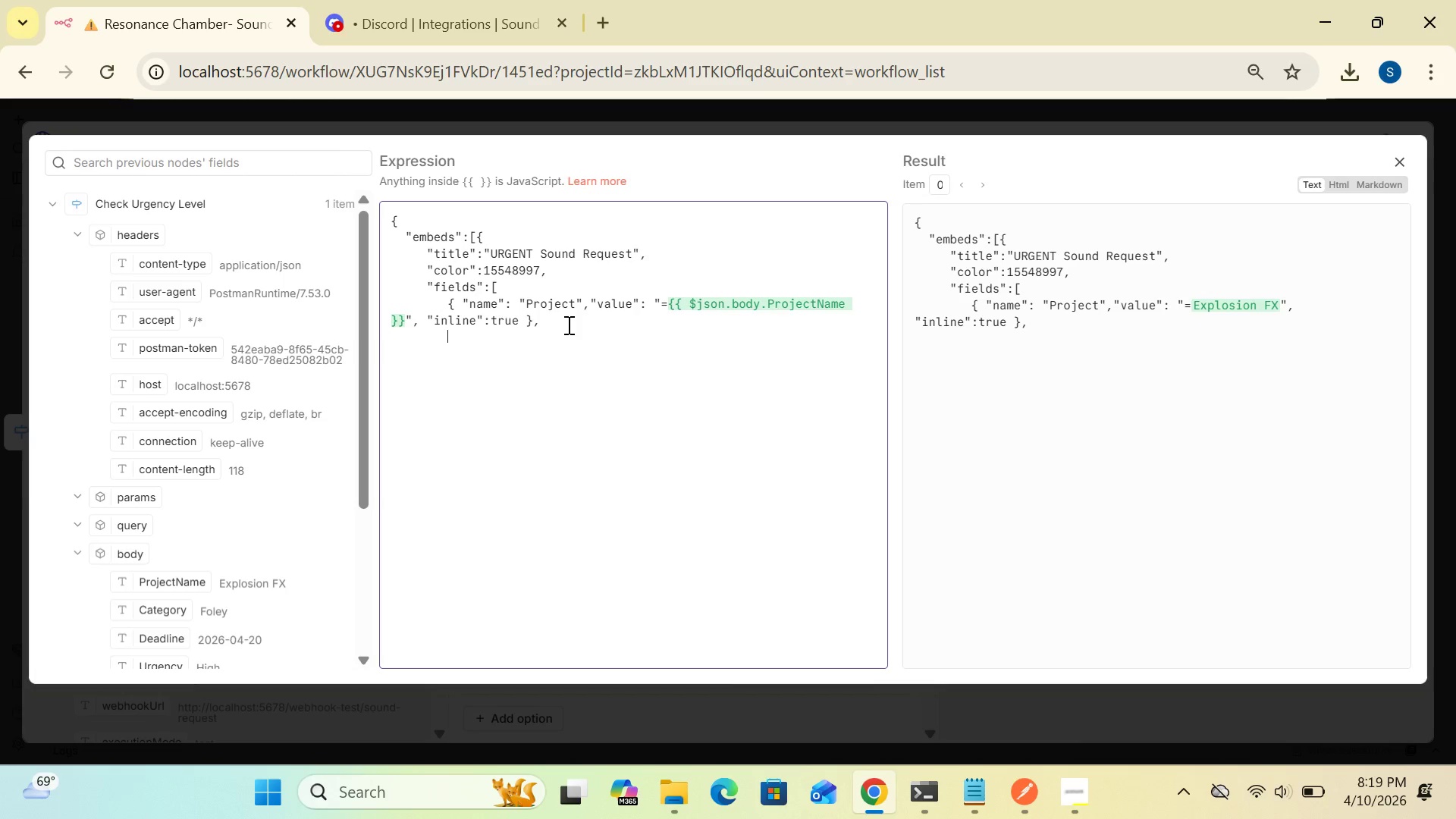 
key(Control+V)
 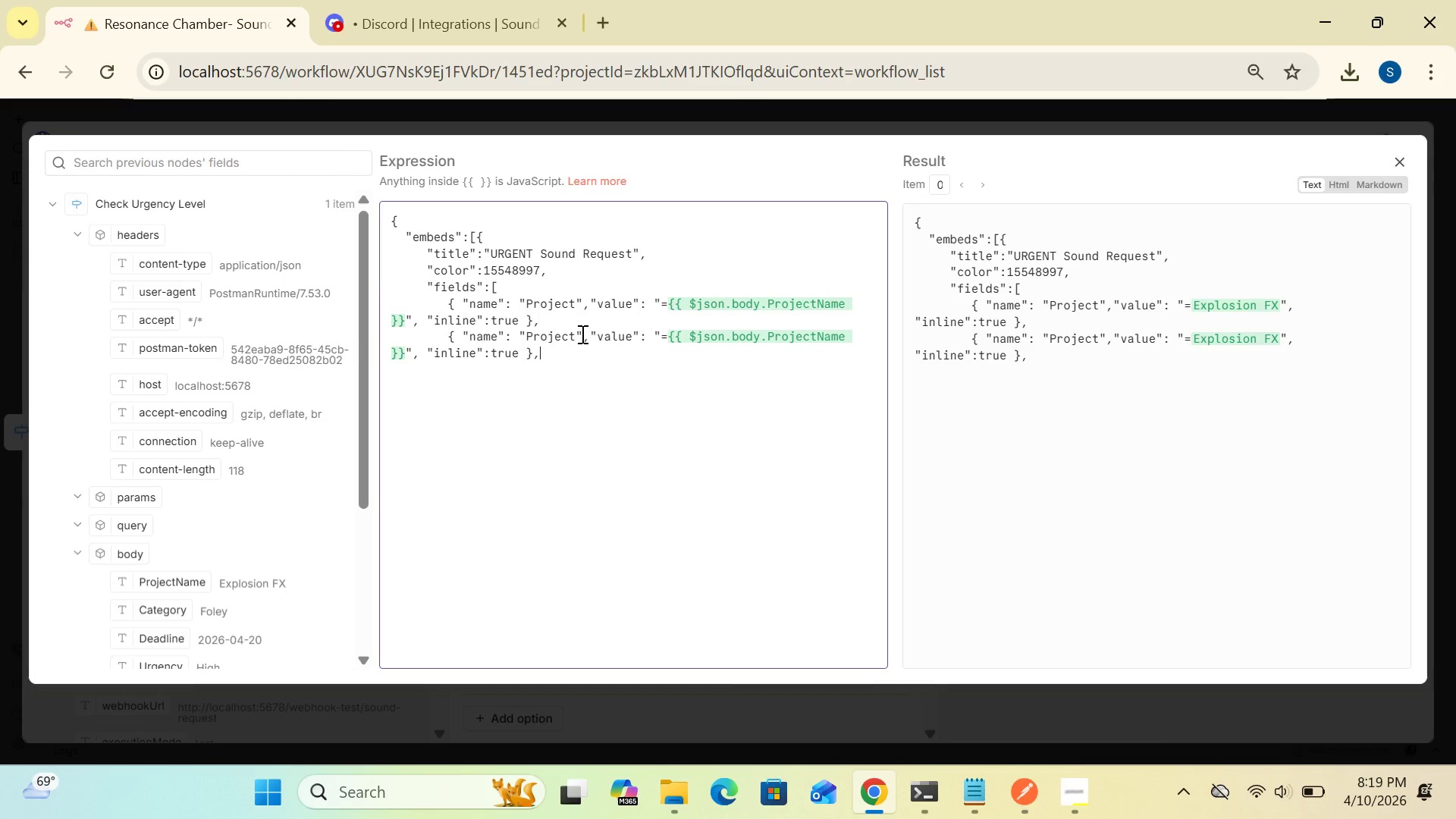 
left_click([574, 337])
 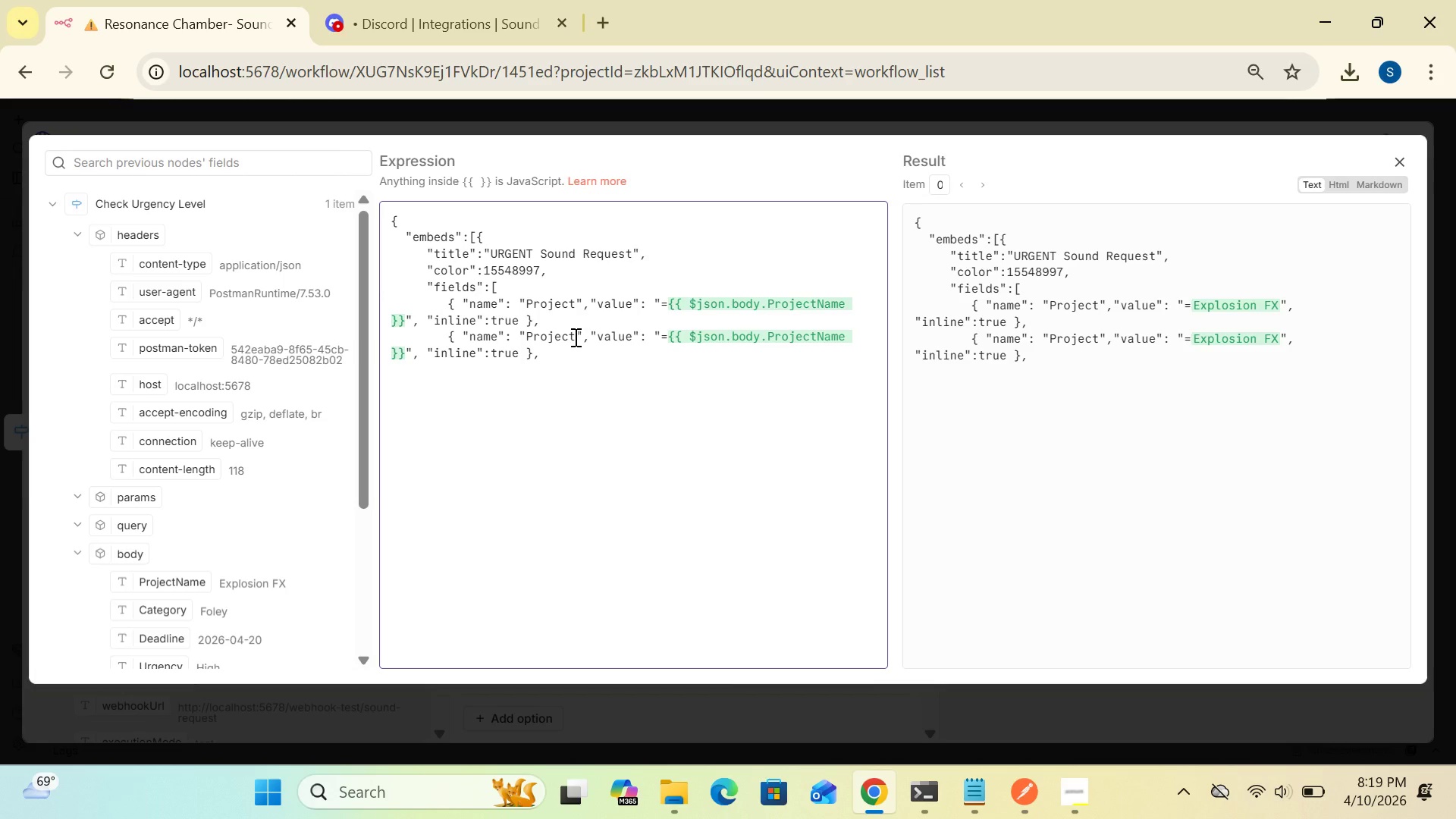 
key(Backspace)
 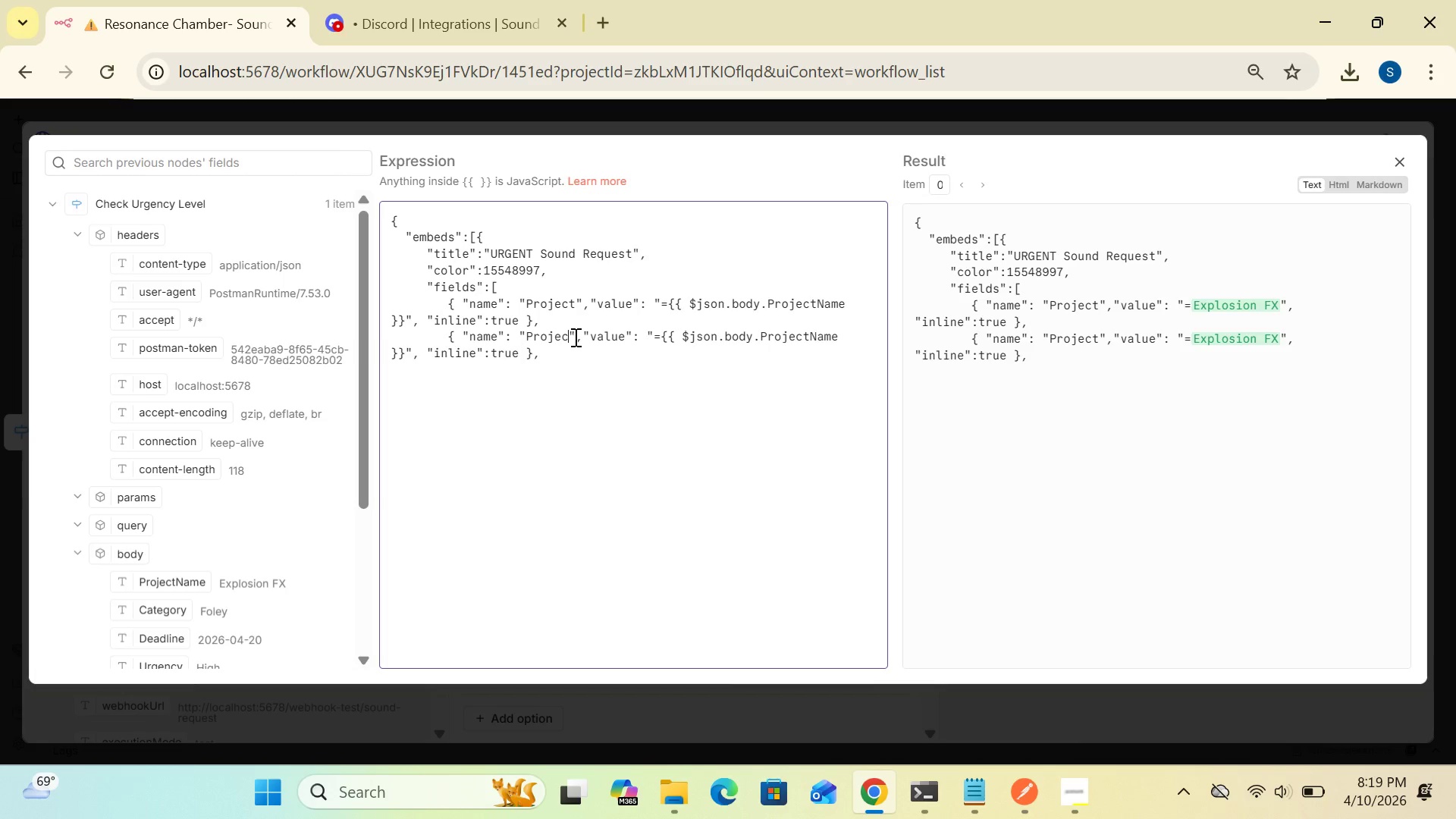 
key(Backspace)
 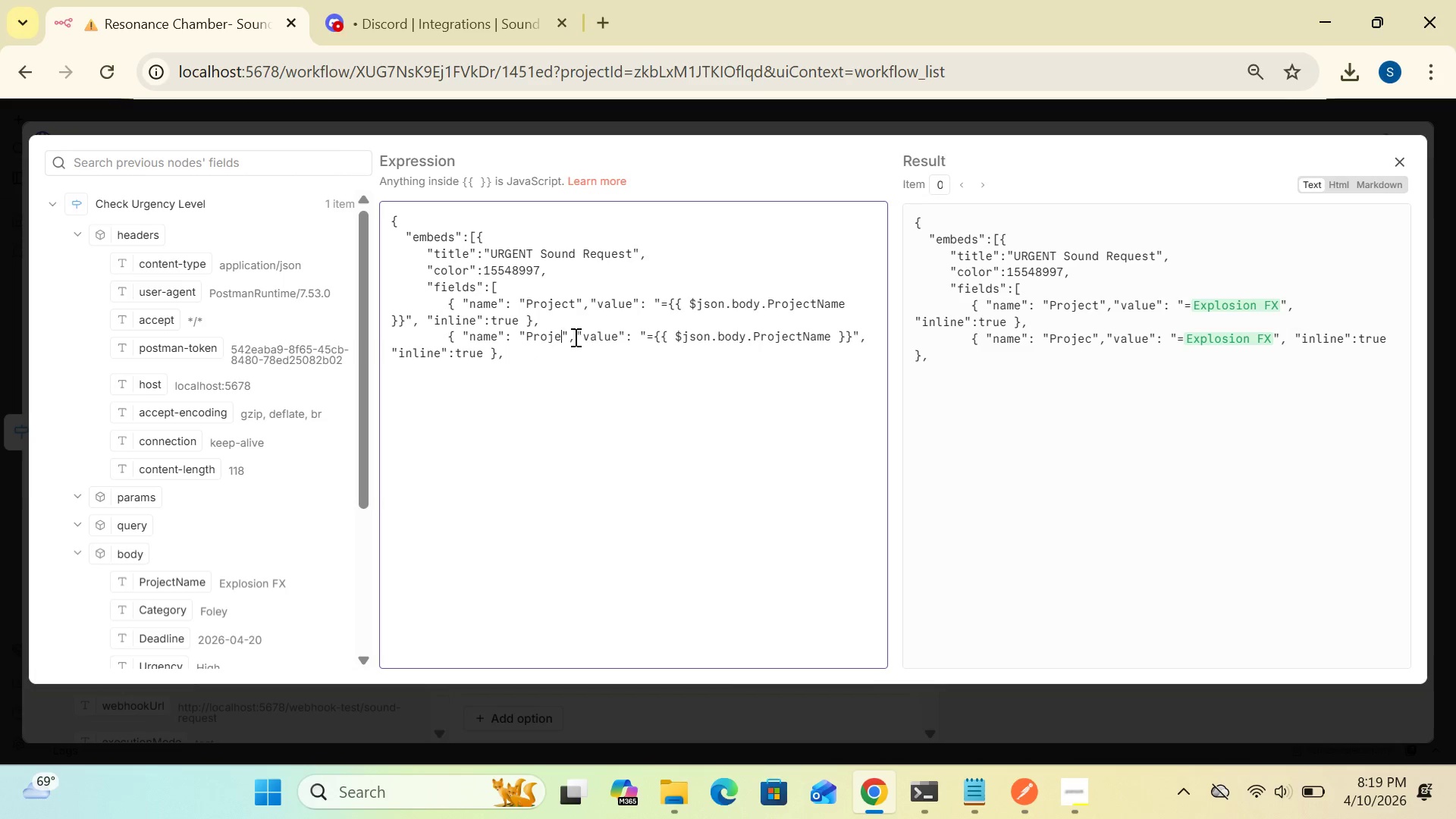 
key(Backspace)
 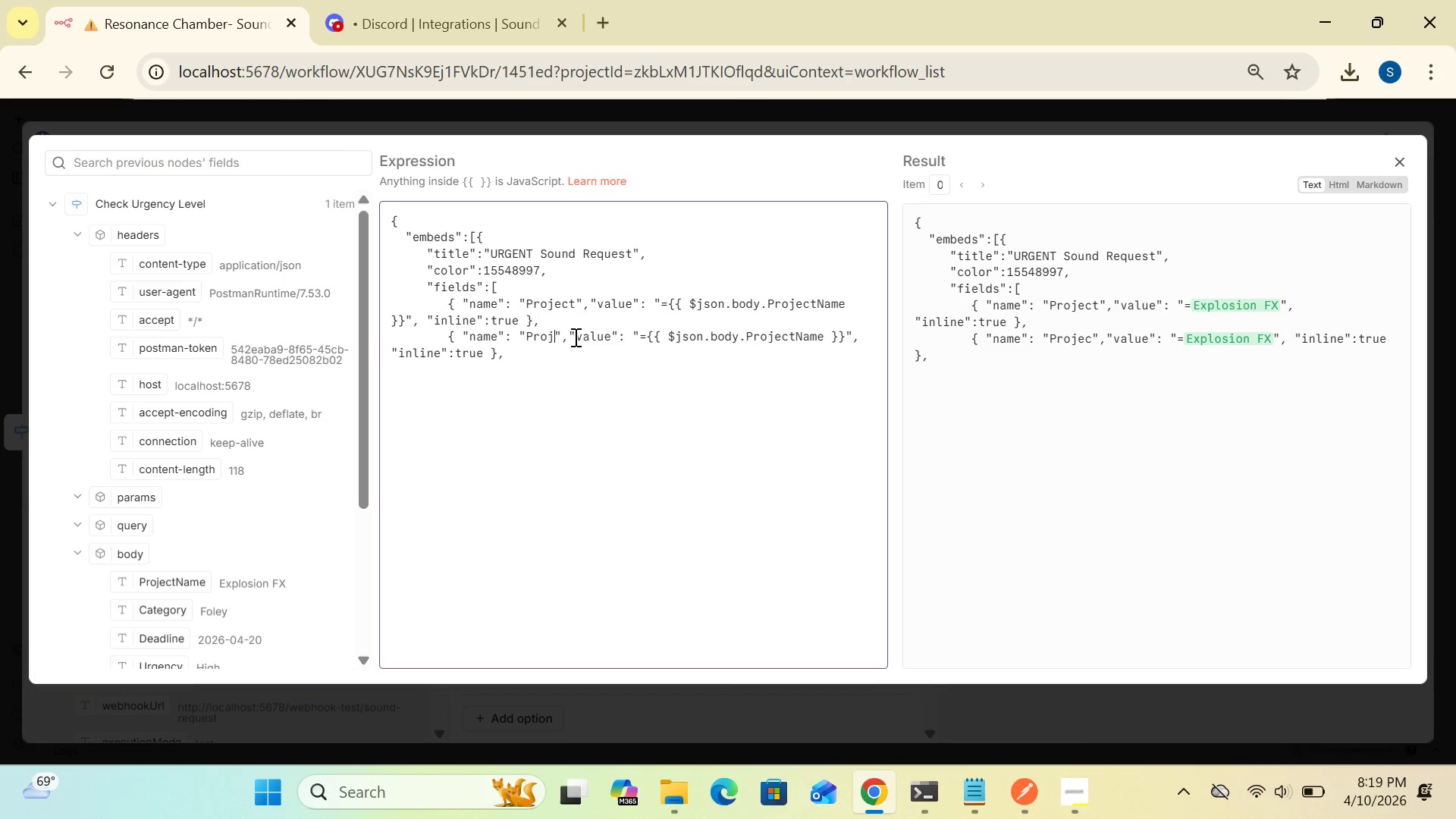 
key(Backspace)
 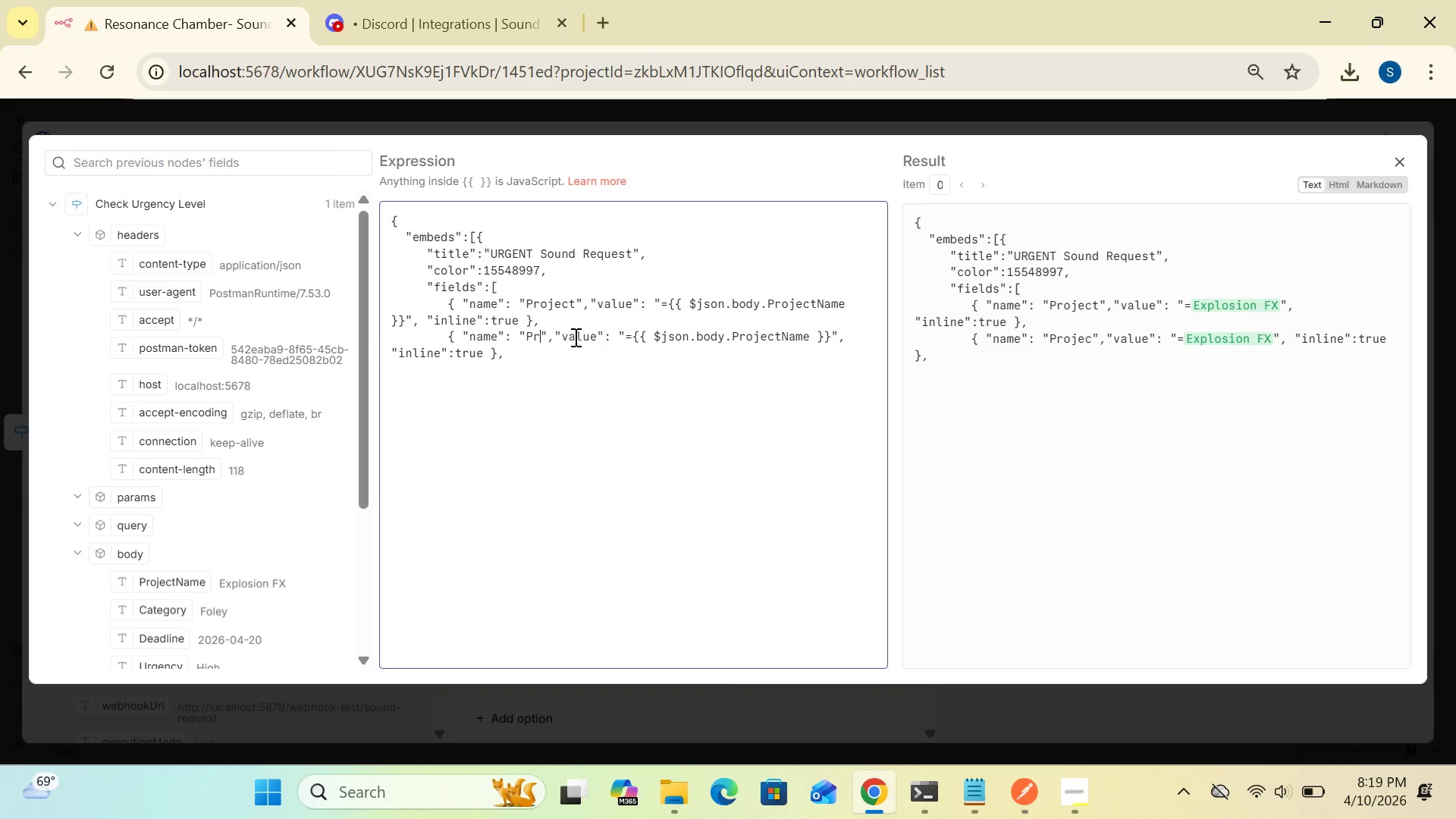 
key(Backspace)
 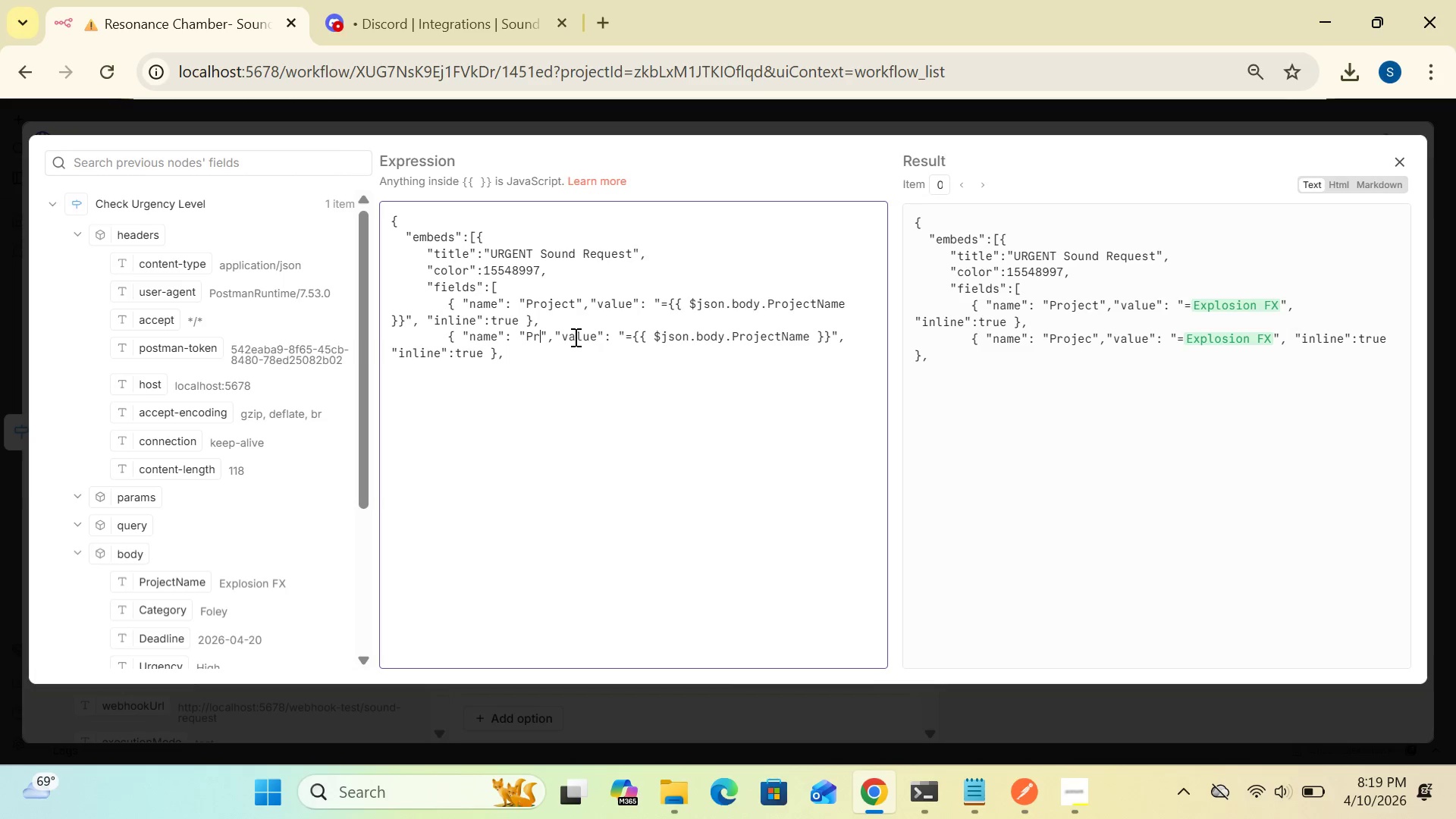 
key(Backspace)
 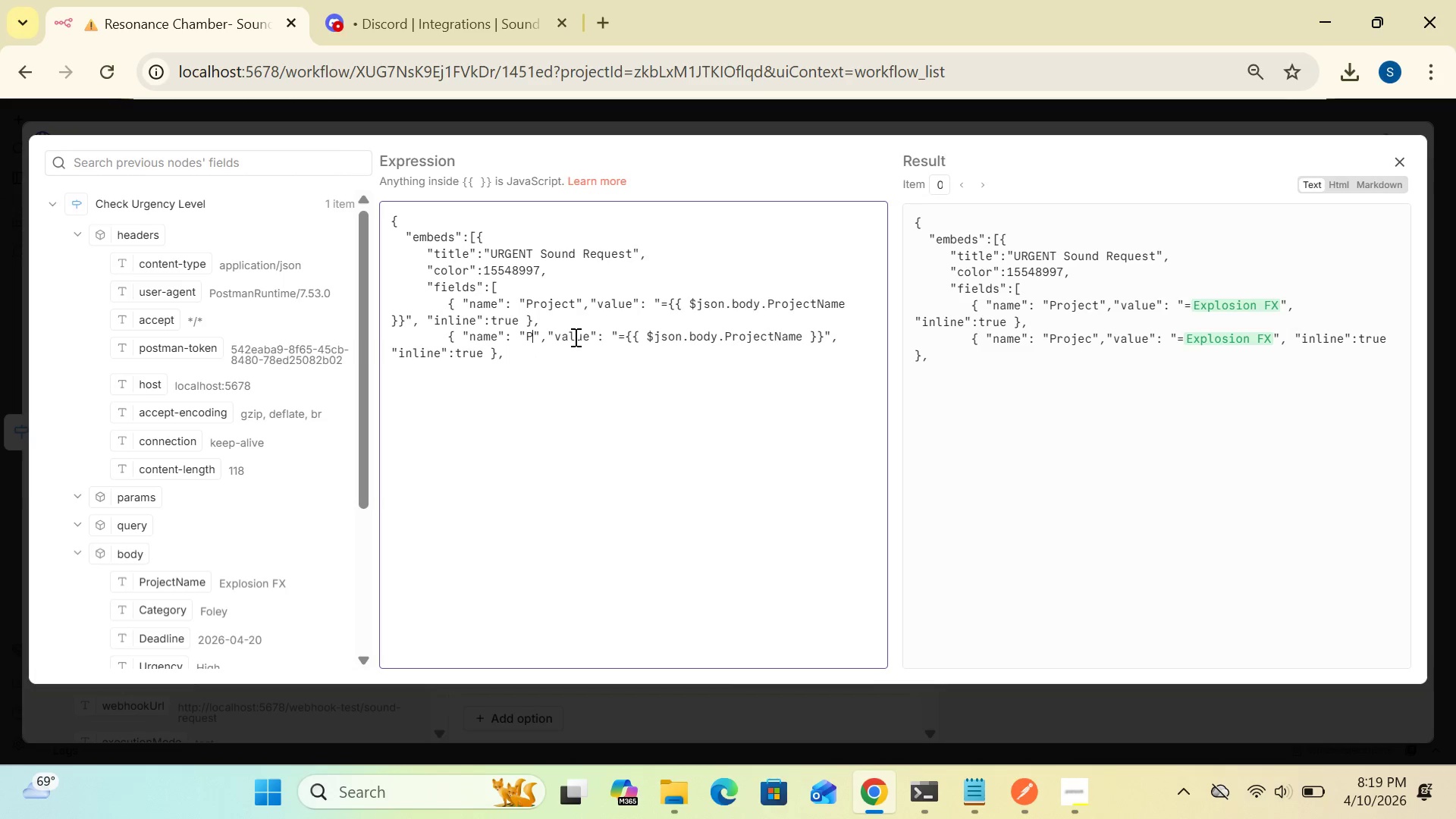 
key(Backspace)
 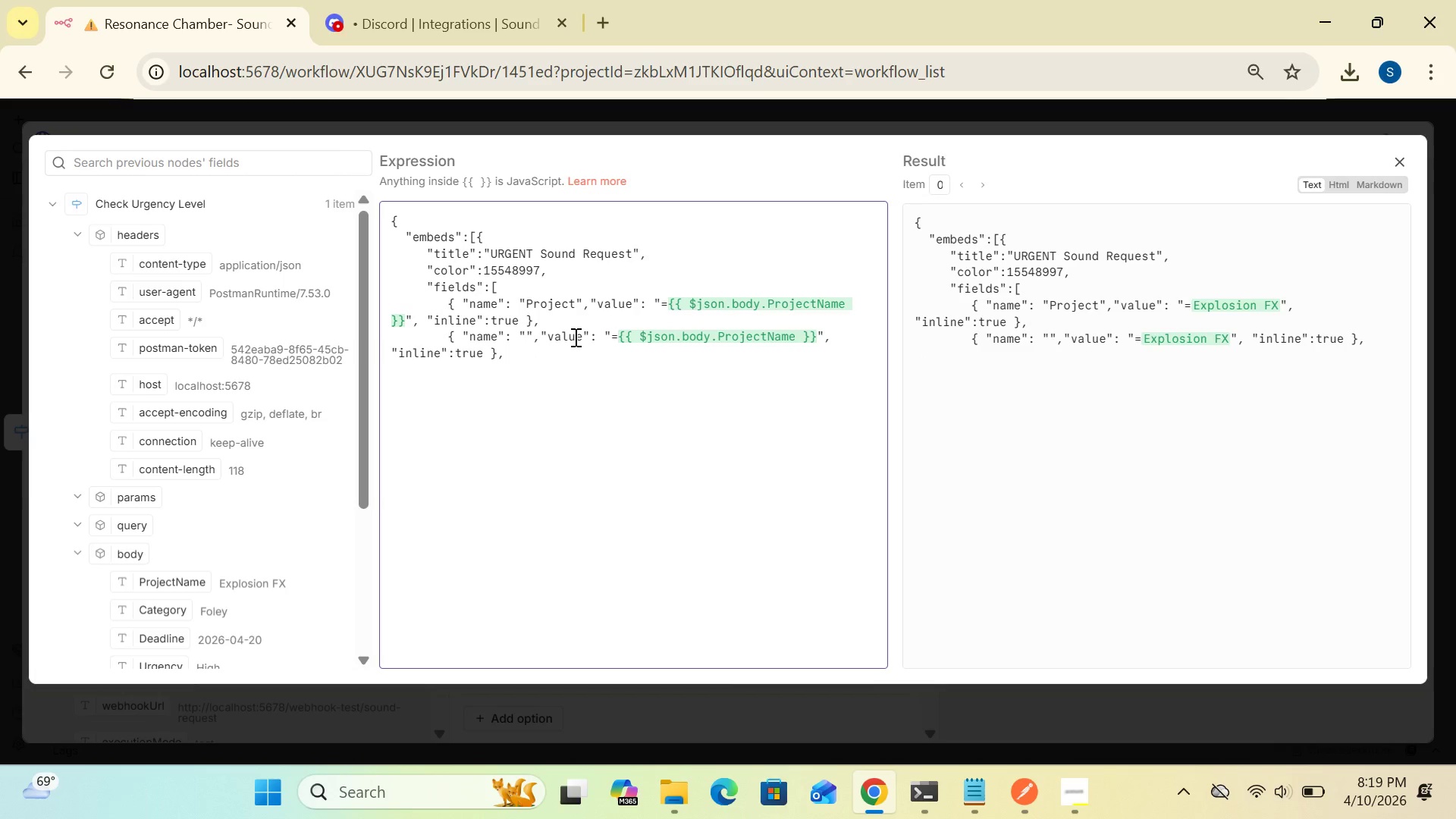 
type(Category)
 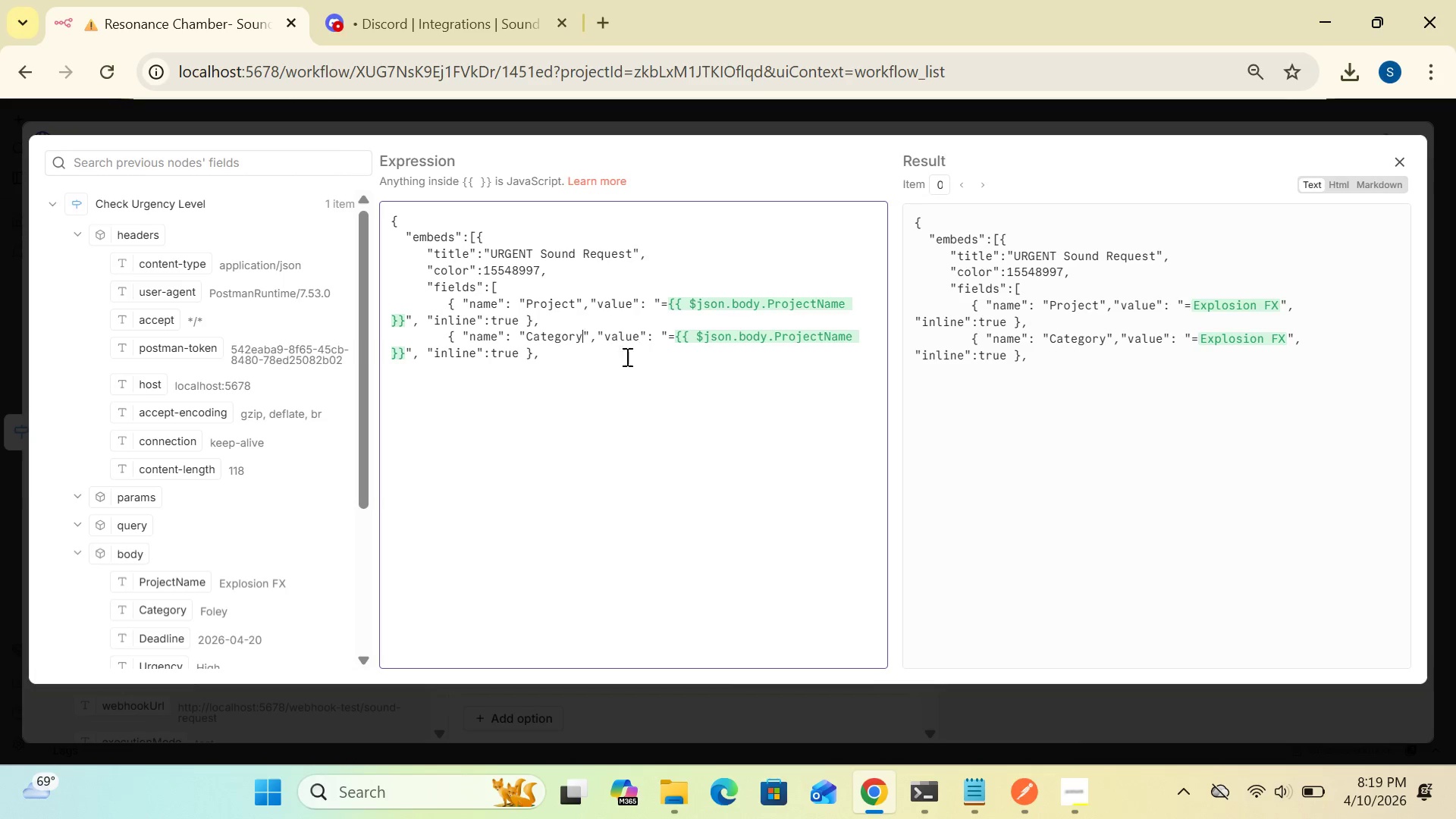 
wait(9.53)
 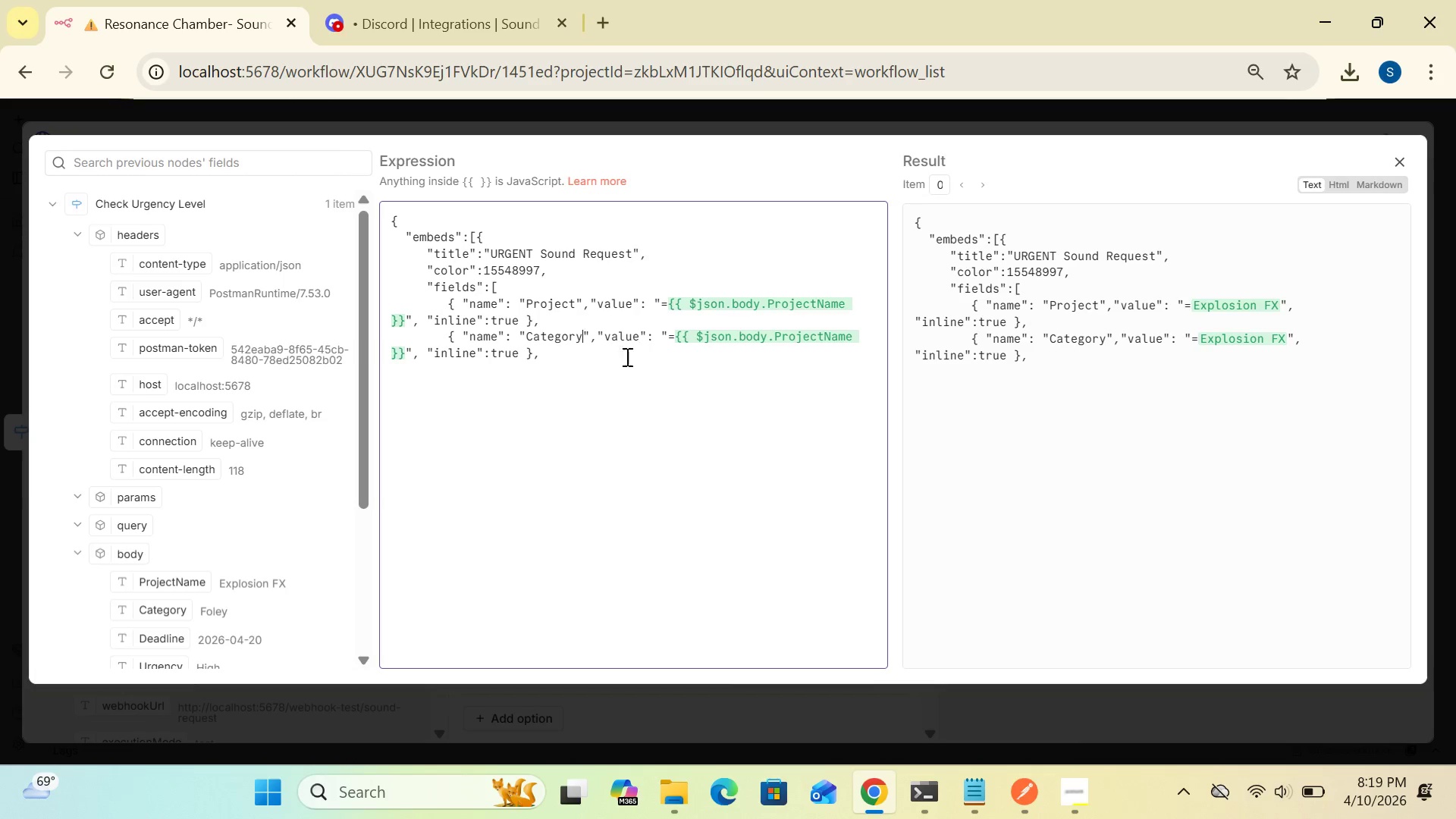 
left_click([856, 334])
 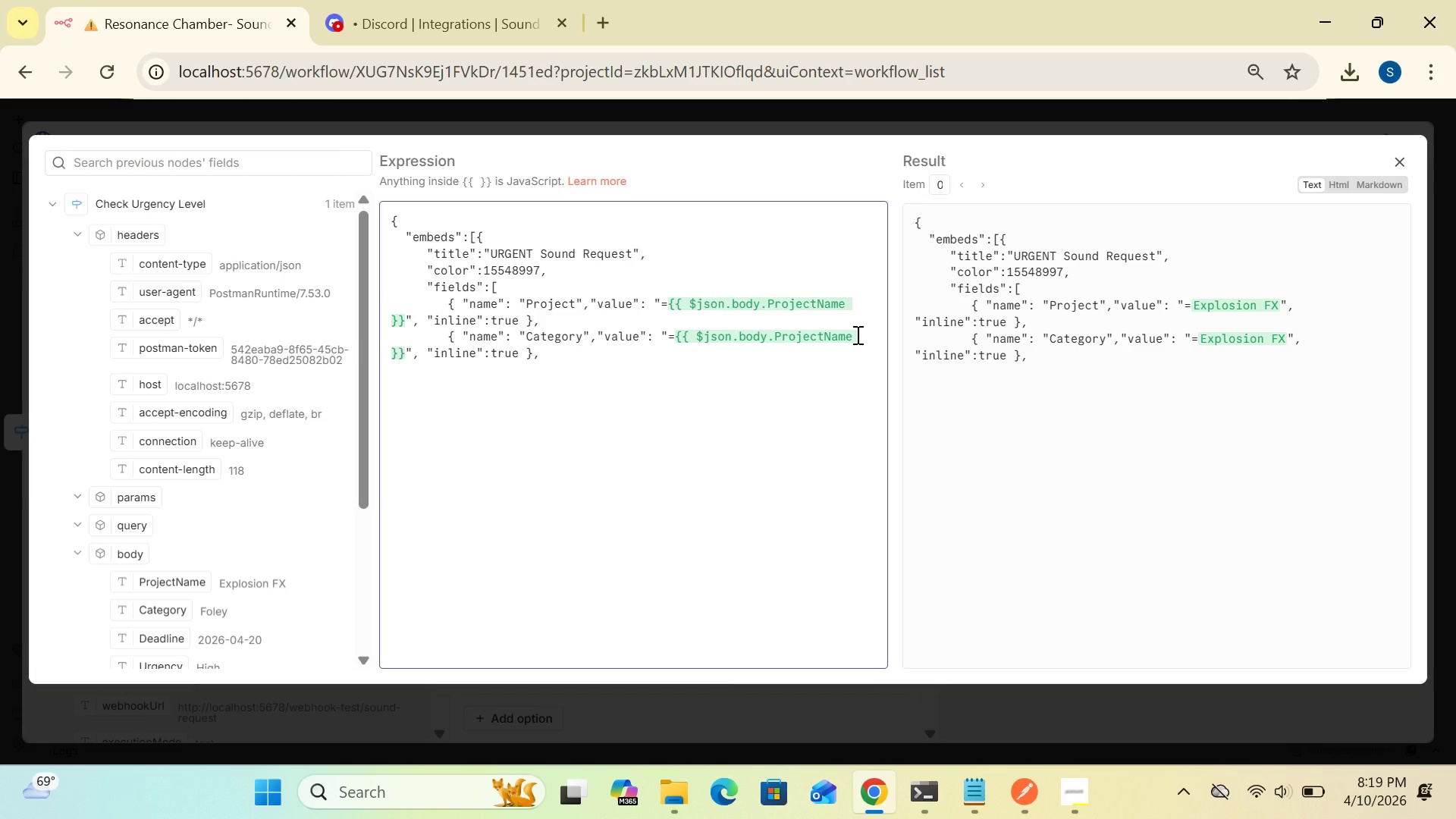 
key(Backspace)
key(Backspace)
key(Backspace)
key(Backspace)
key(Backspace)
key(Backspace)
key(Backspace)
key(Backspace)
key(Backspace)
key(Backspace)
key(Backspace)
type(Category)
 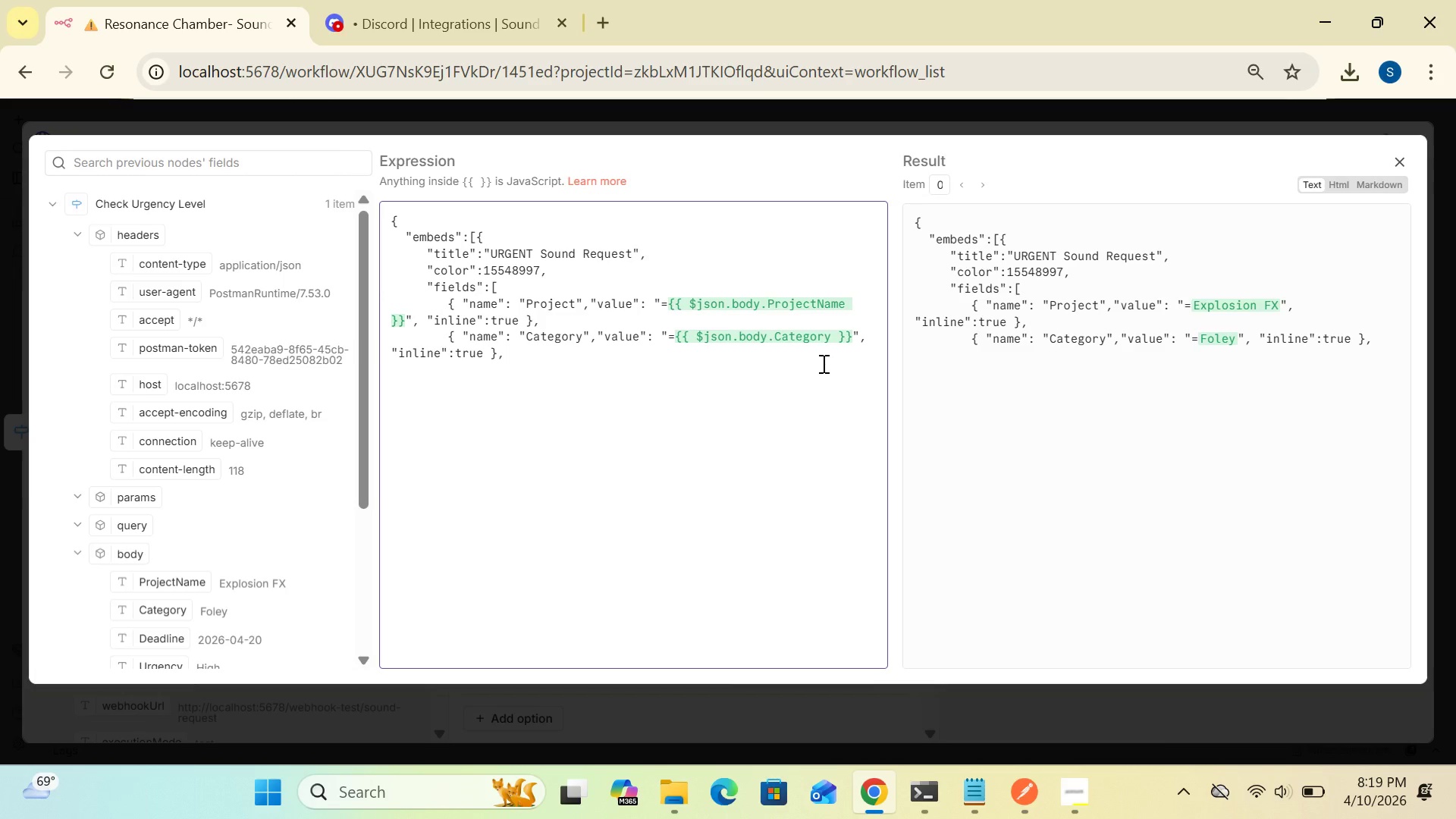 
wait(18.0)
 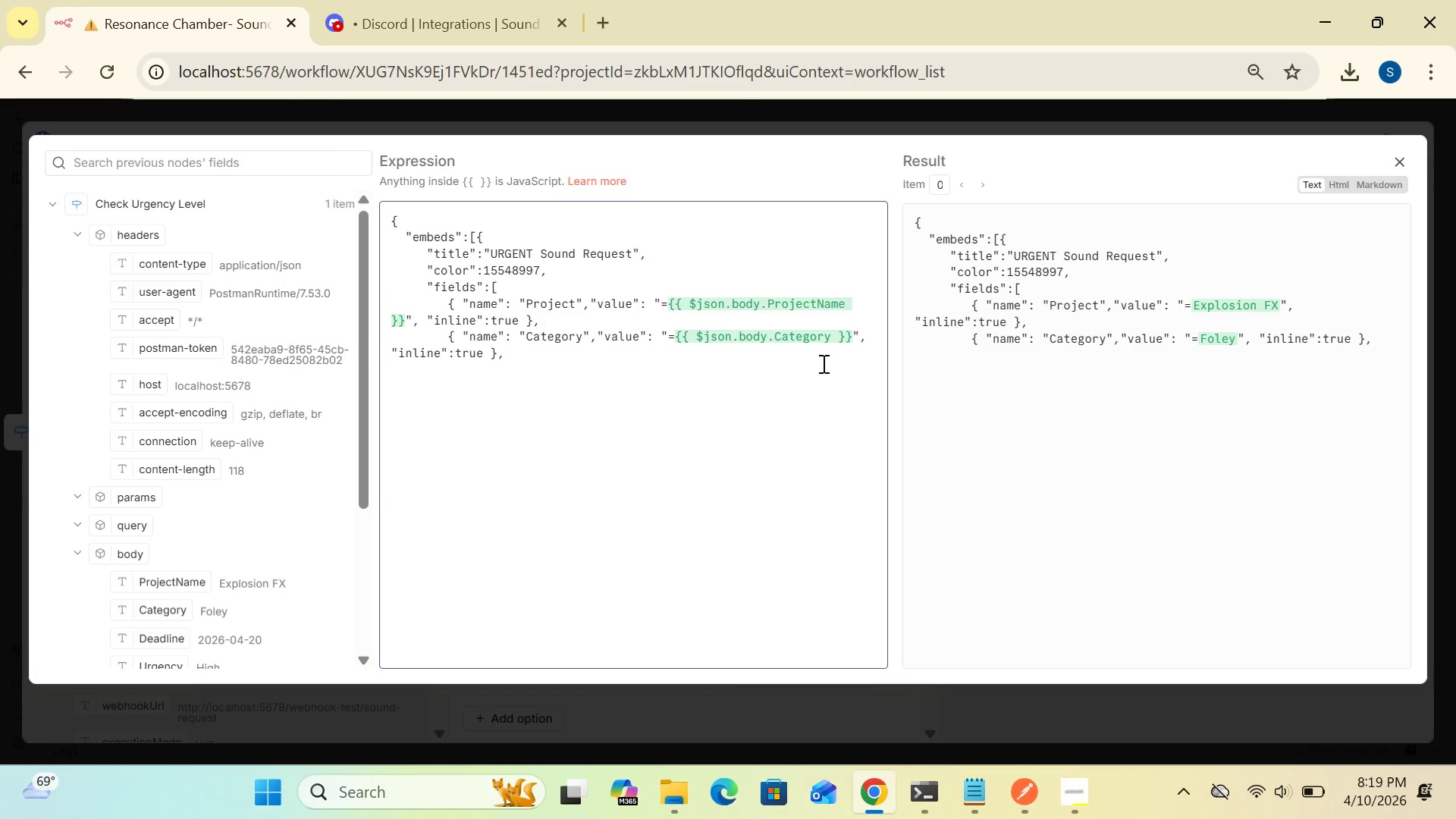 
left_click([513, 355])
 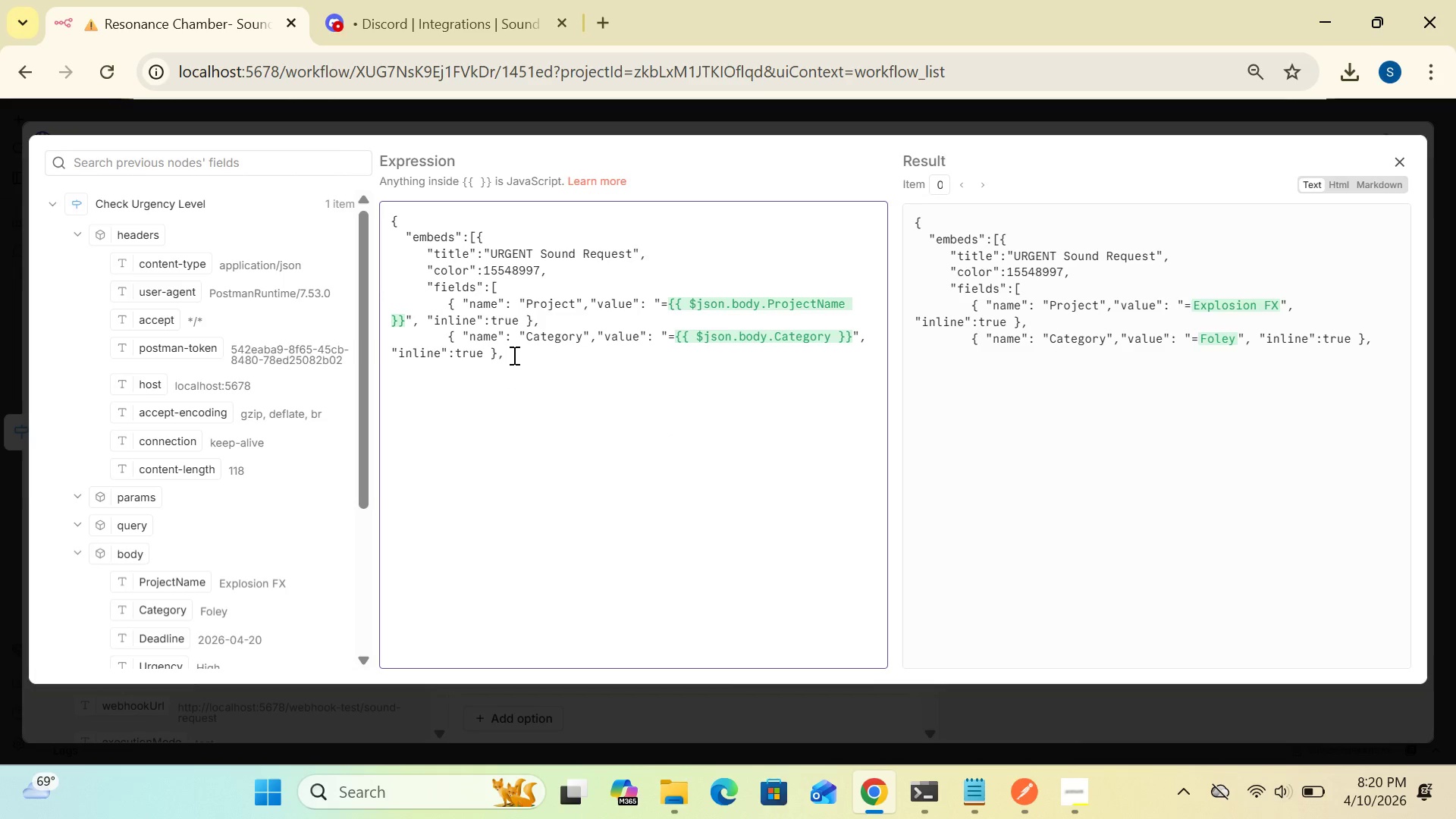 
key(Enter)
 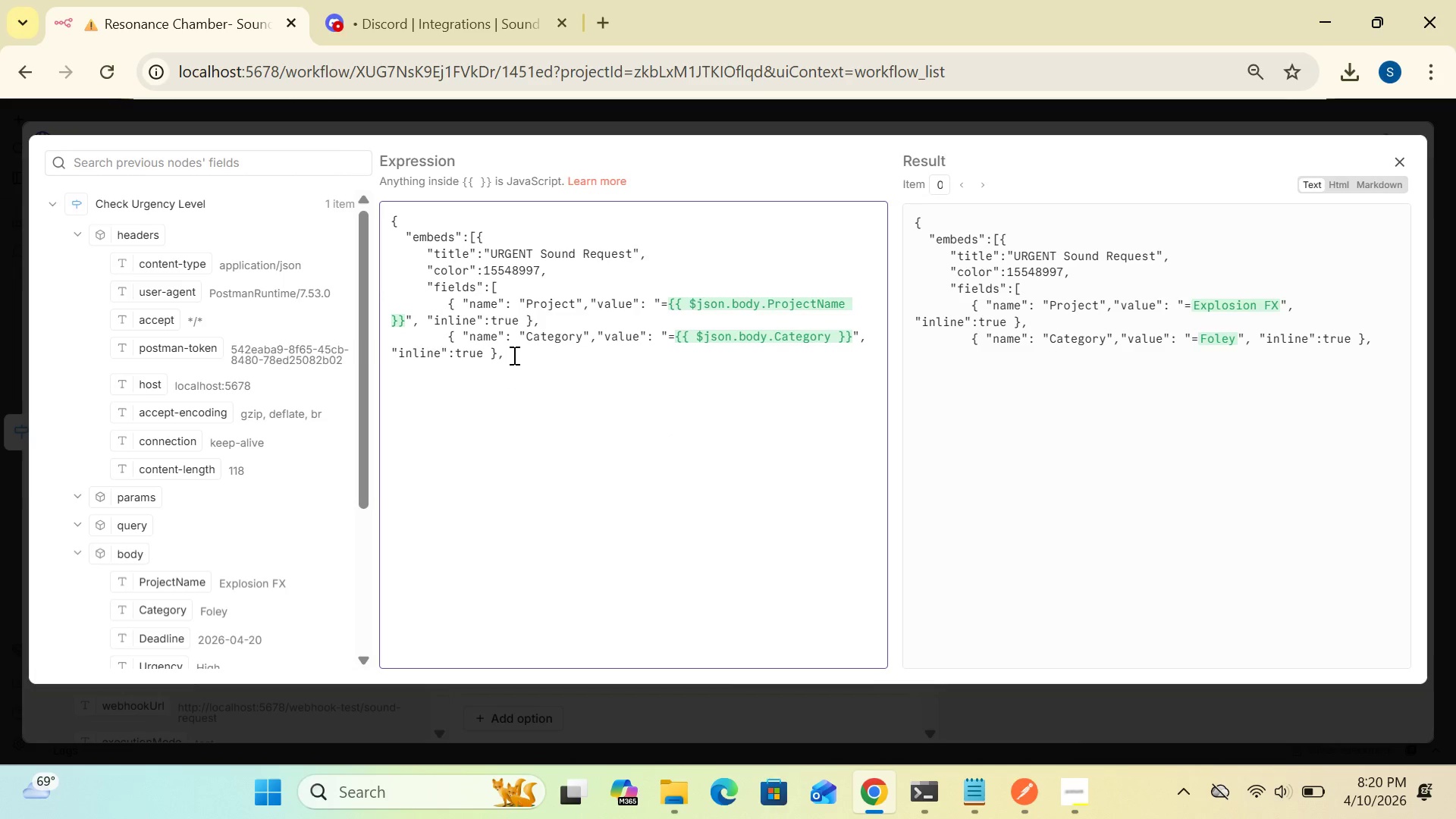 
key(Space)
 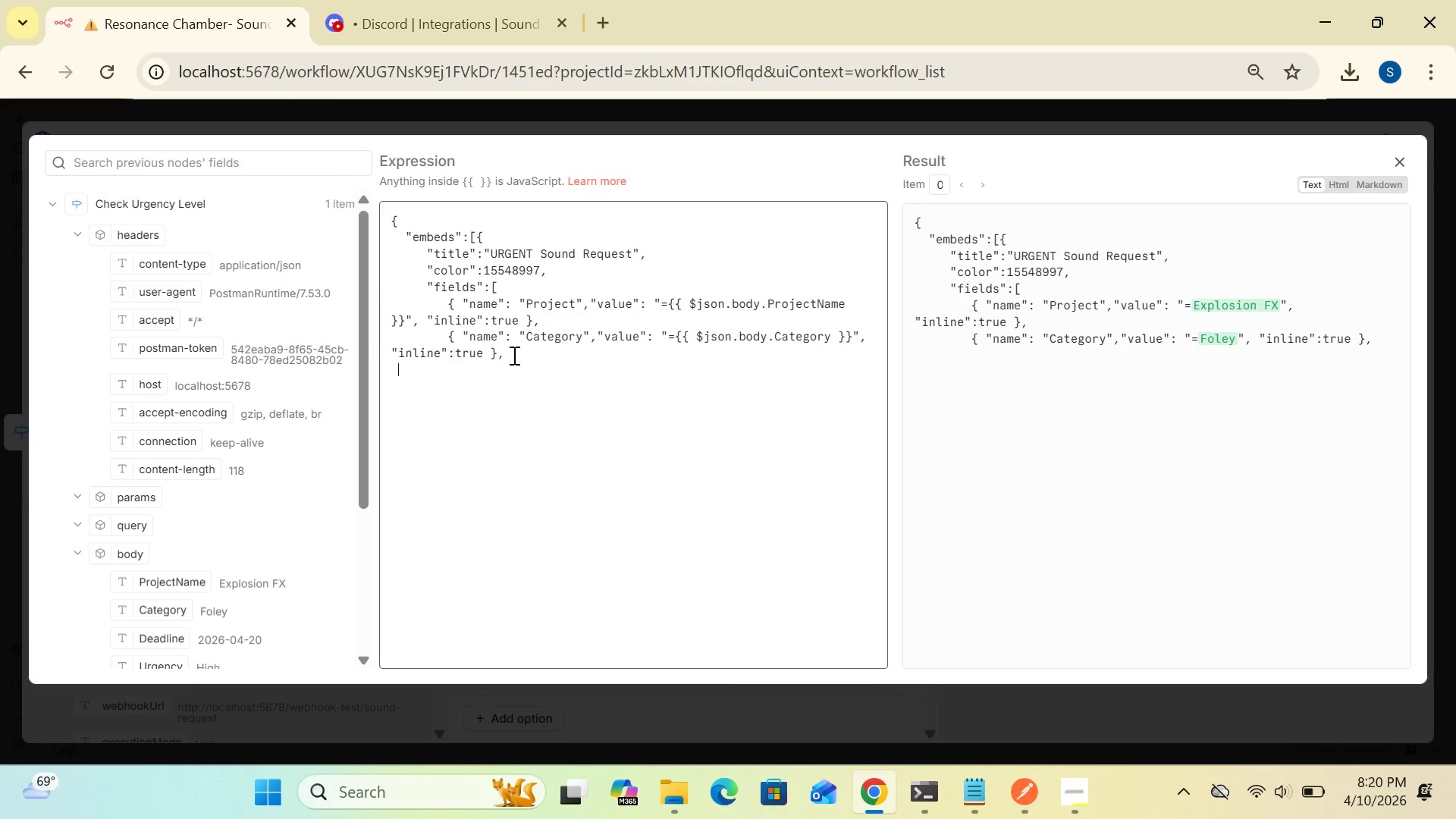 
key(Space)
 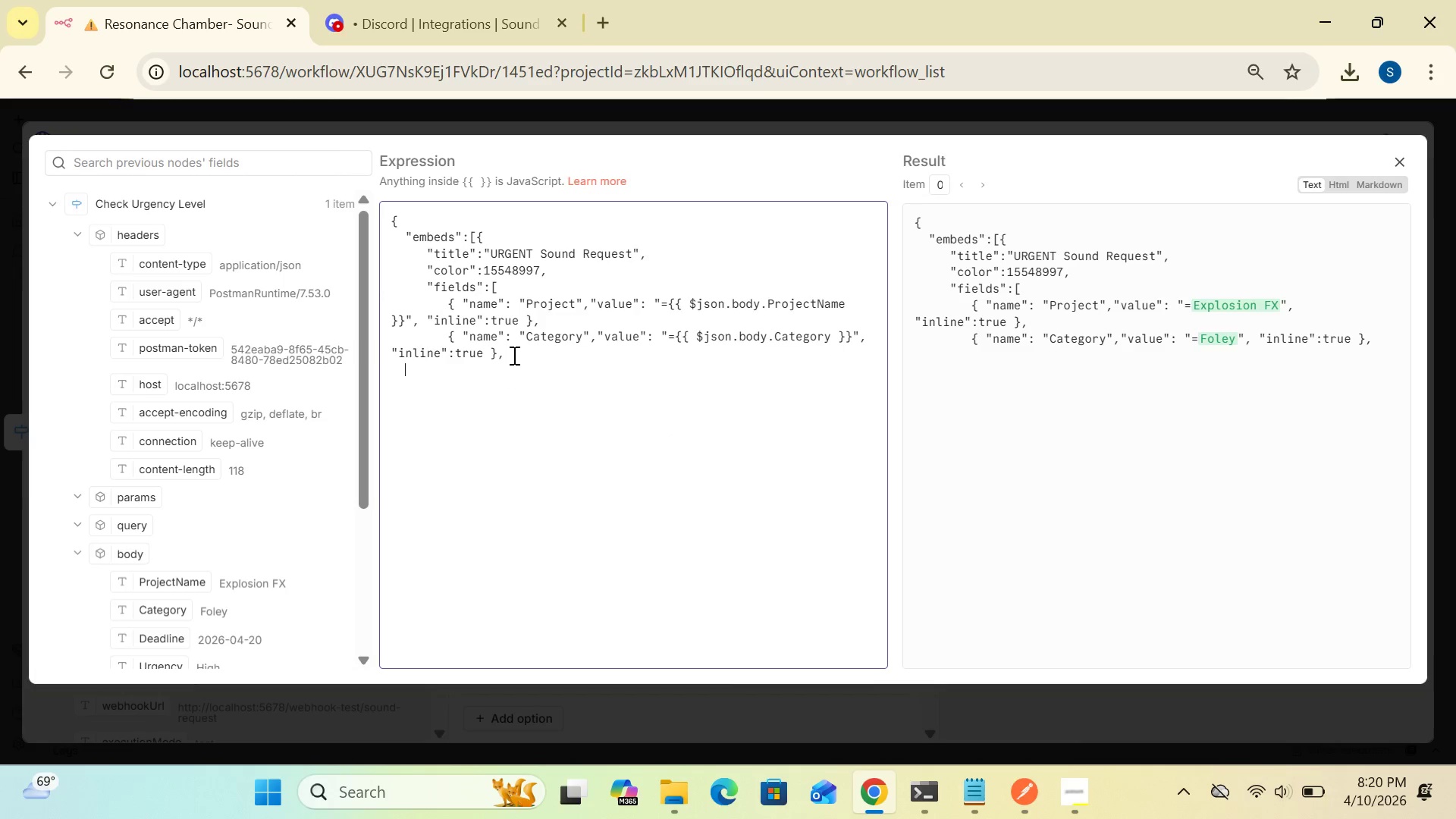 
key(Space)
 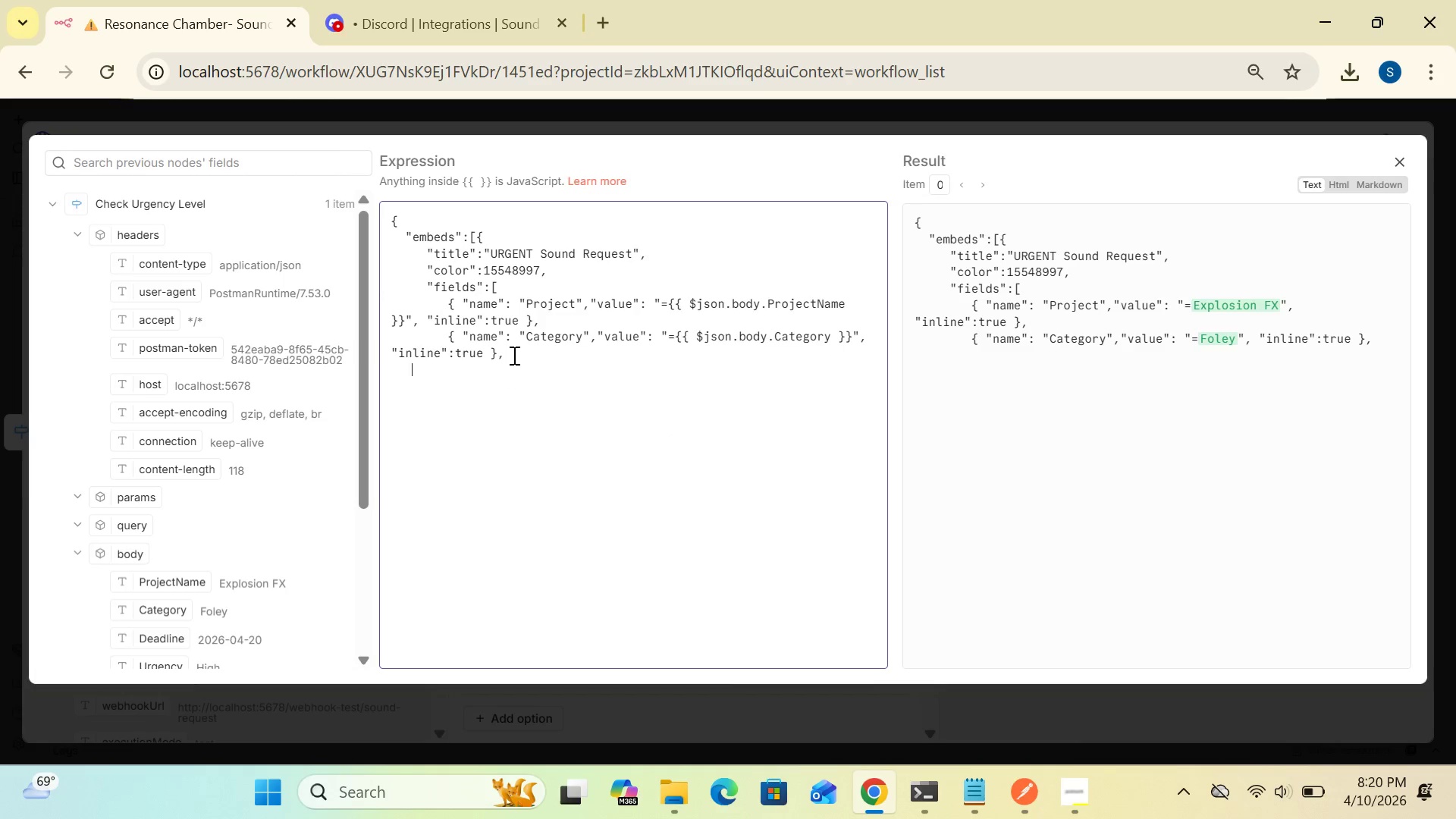 
key(Space)
 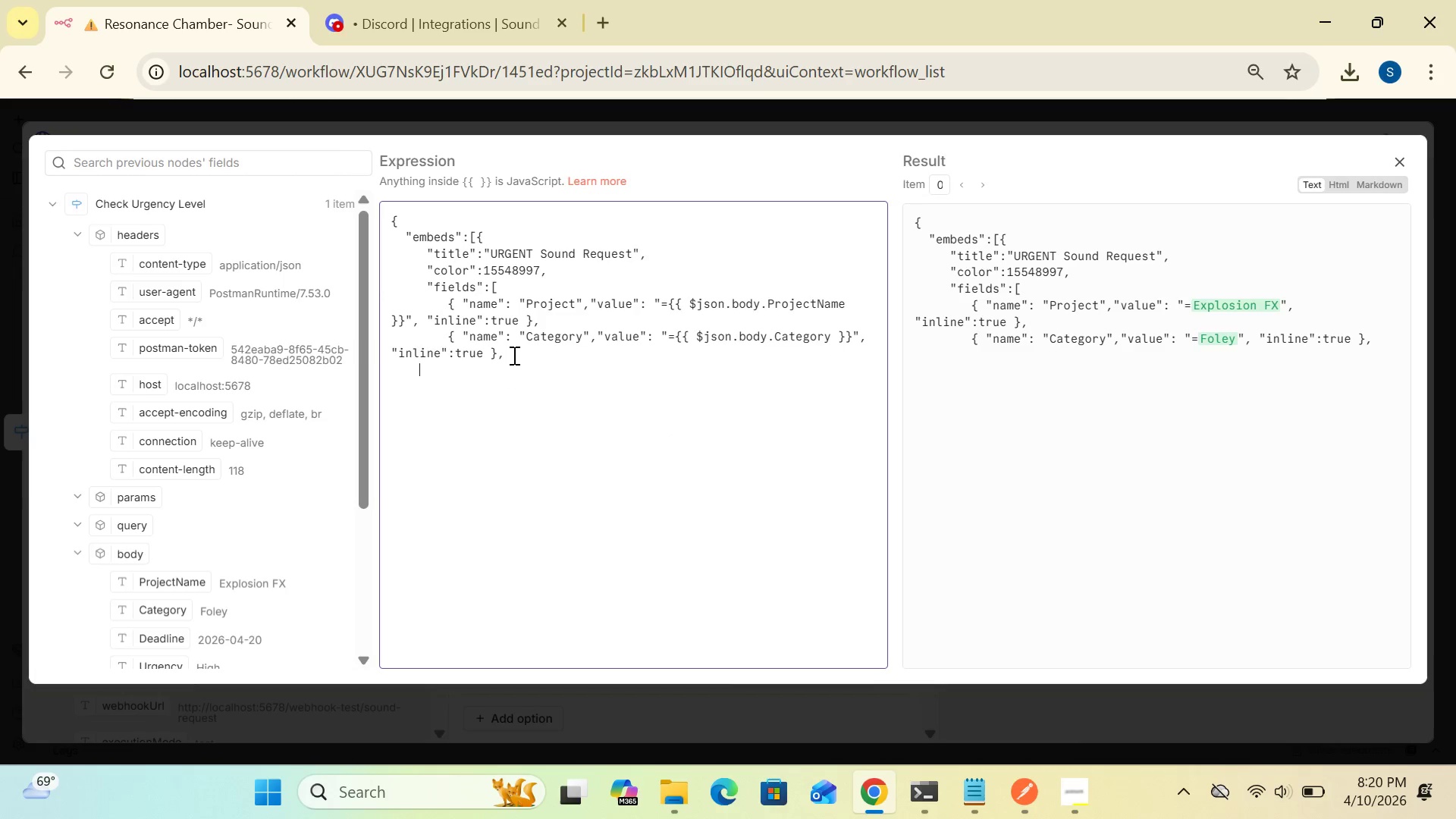 
key(Space)
 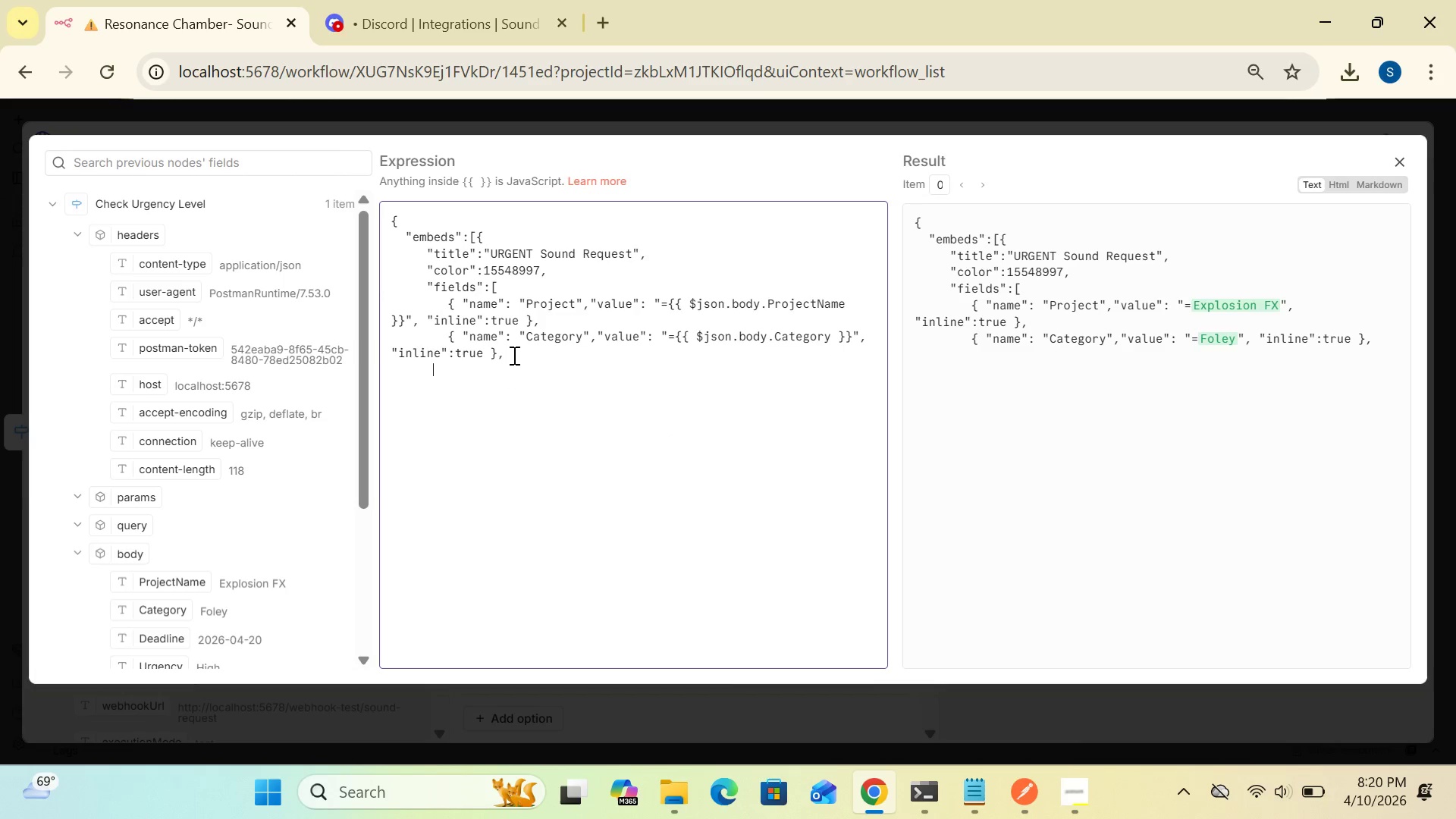 
key(Space)
 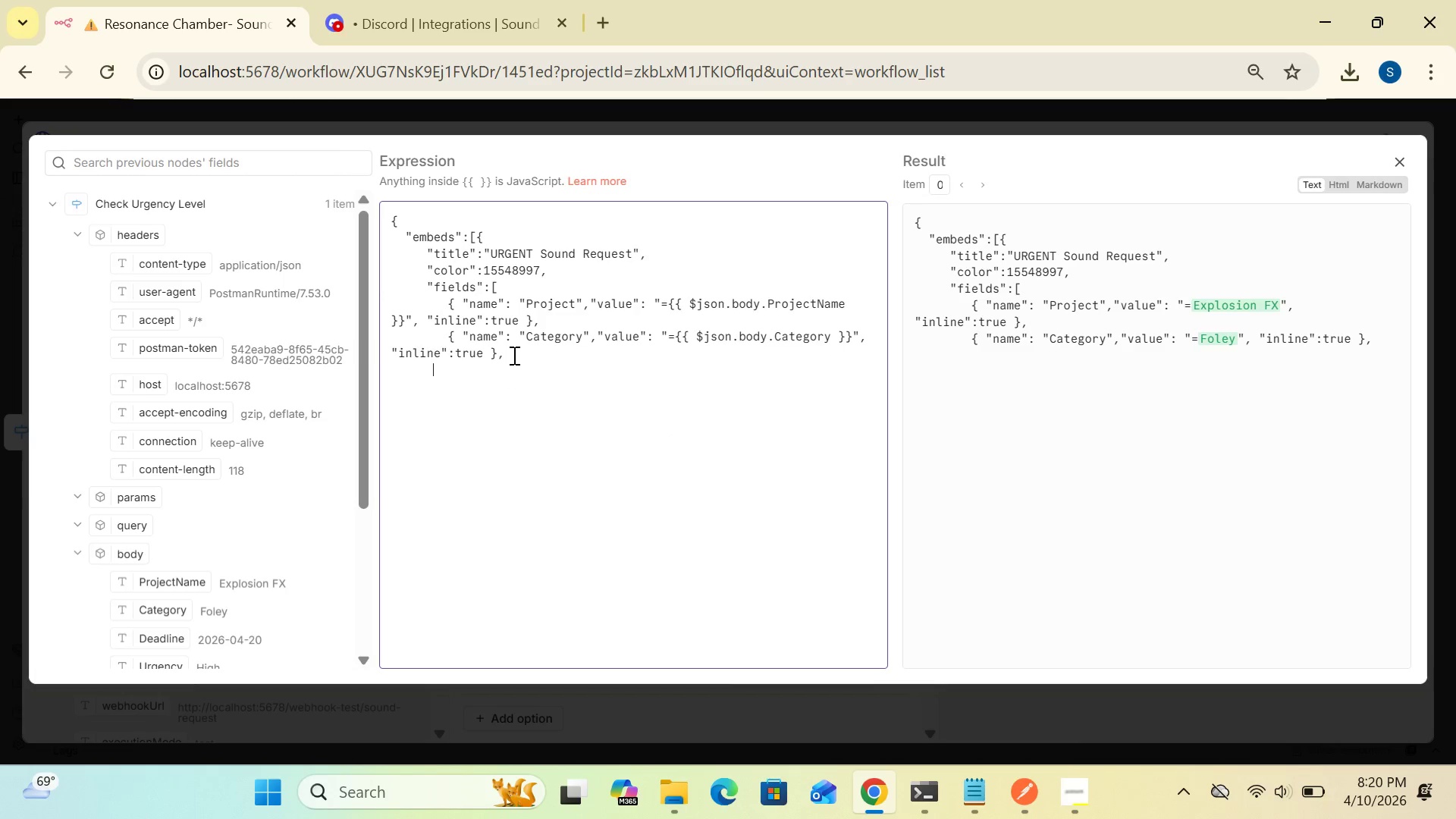 
key(Space)
 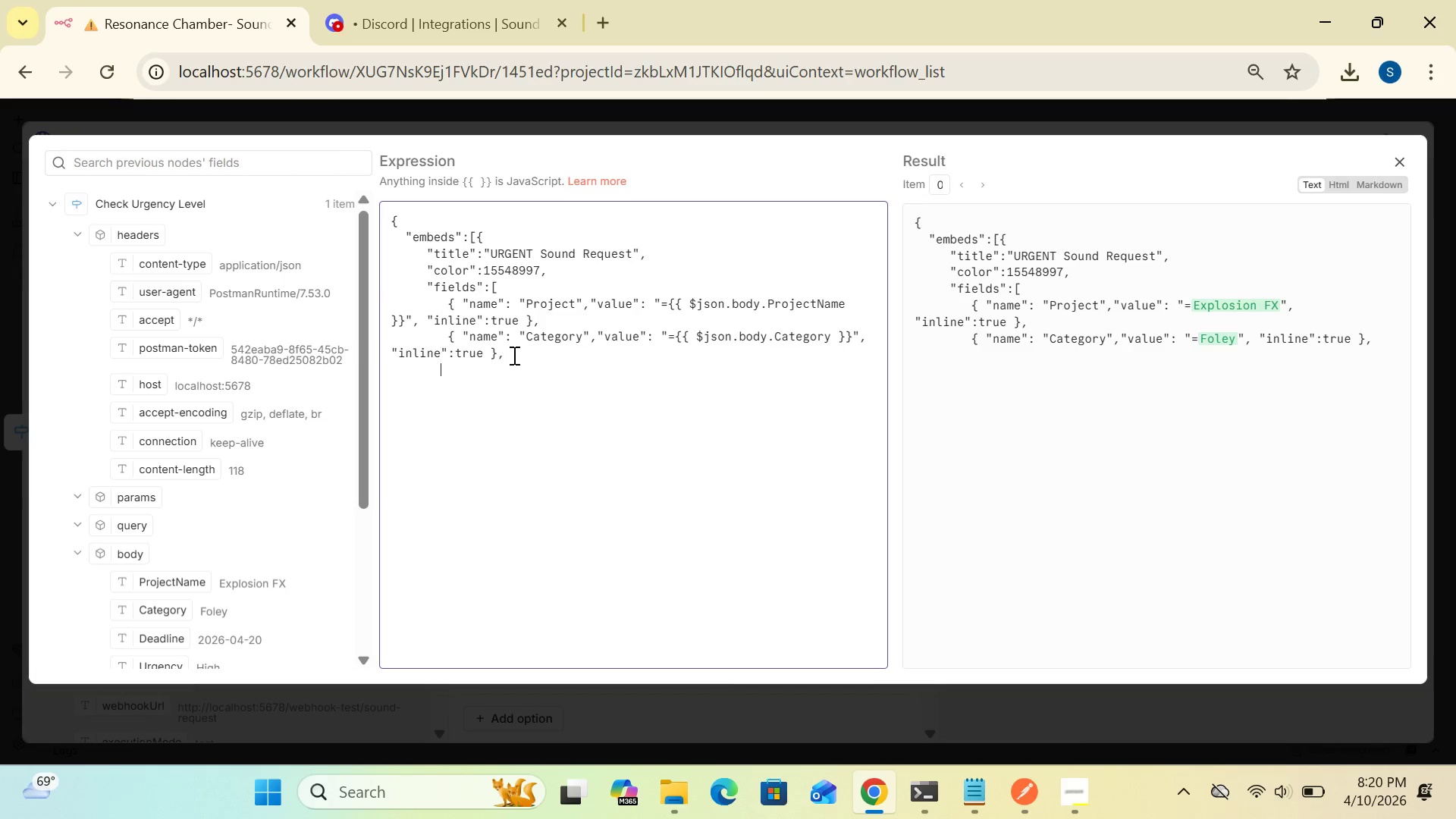 
key(Space)
 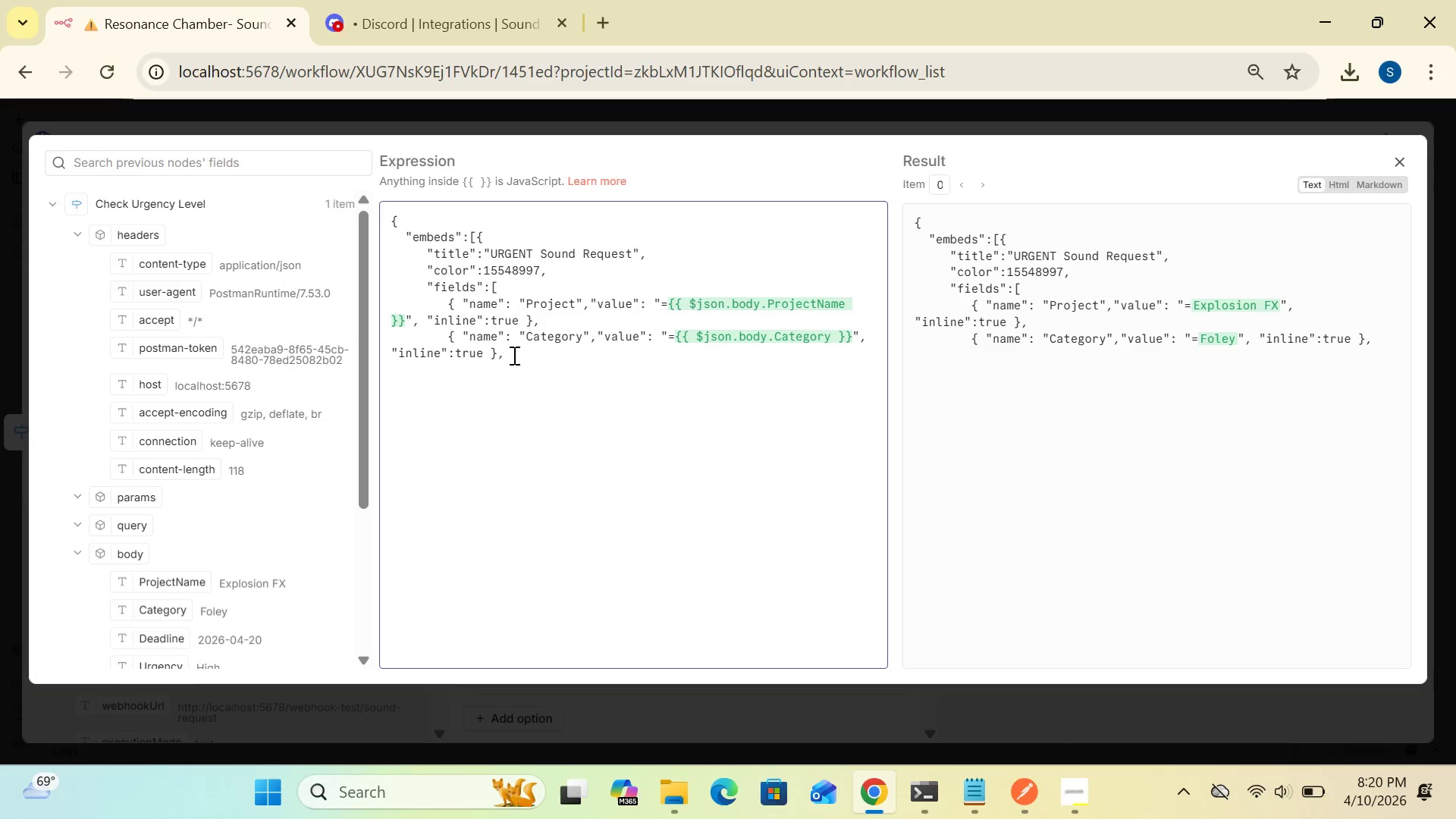 
key(Control+V)
 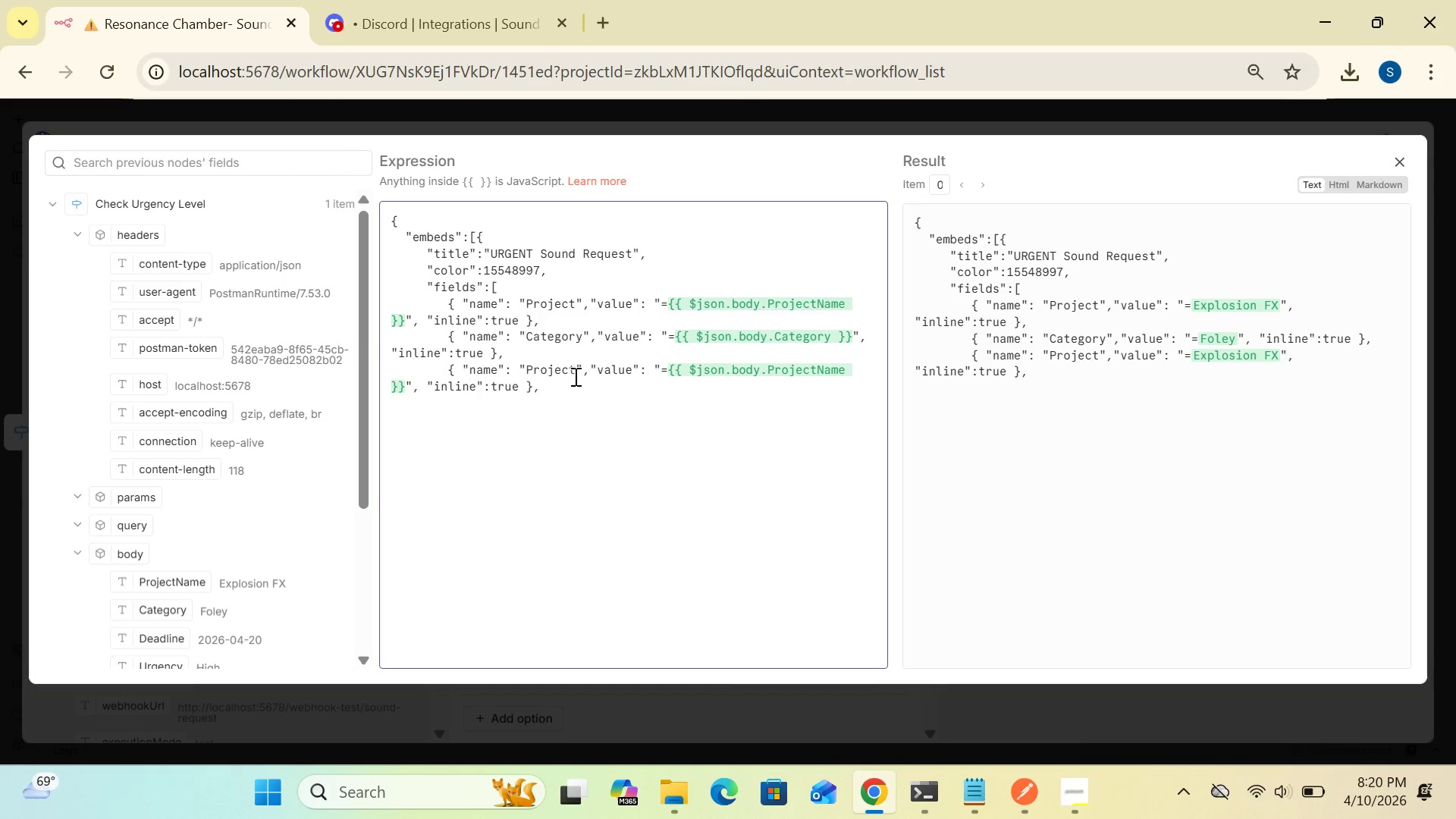 
left_click([574, 372])
 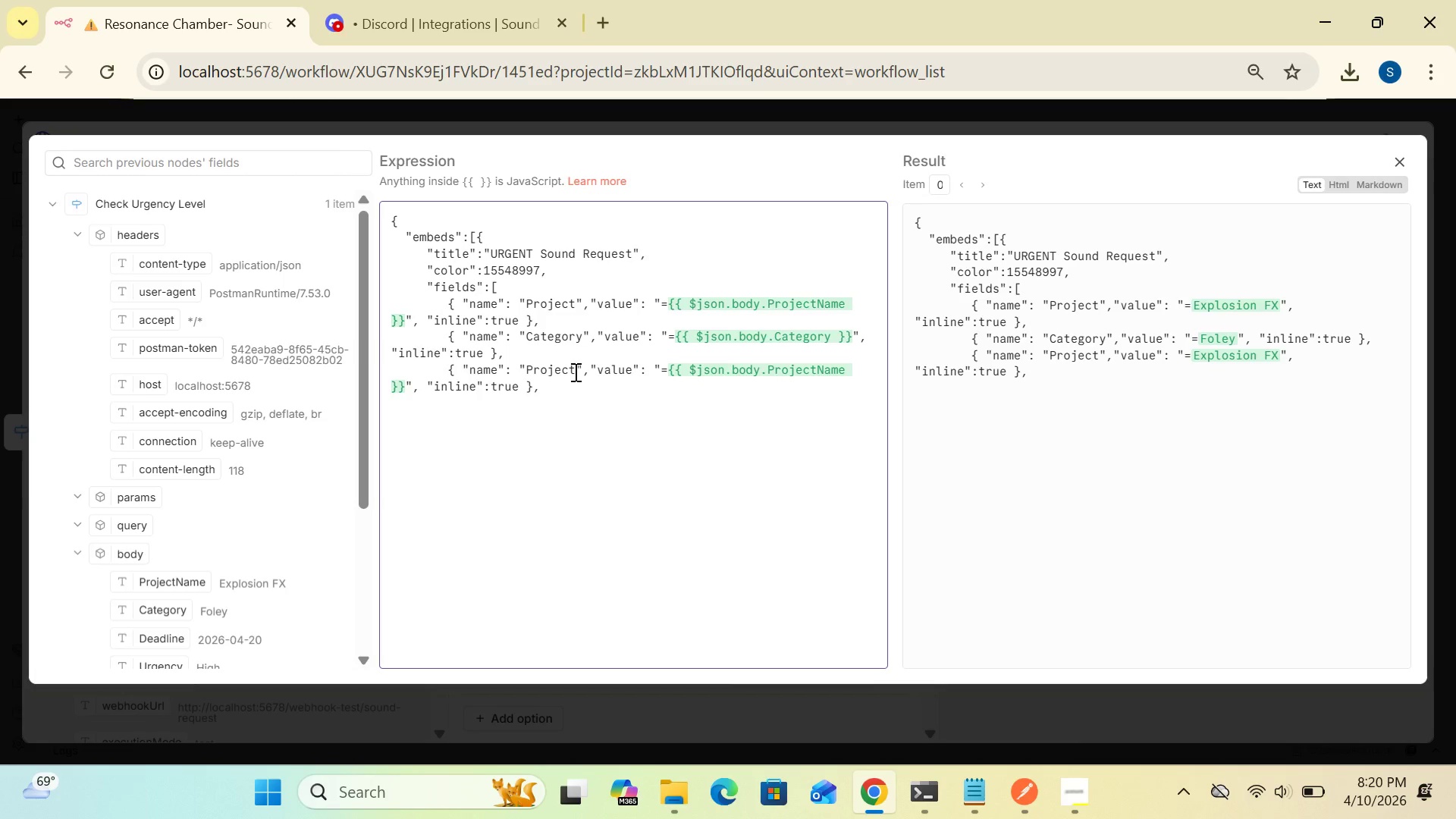 
key(Backspace)
key(Backspace)
key(Backspace)
key(Backspace)
key(Backspace)
key(Backspace)
key(Backspace)
type(deadline)
 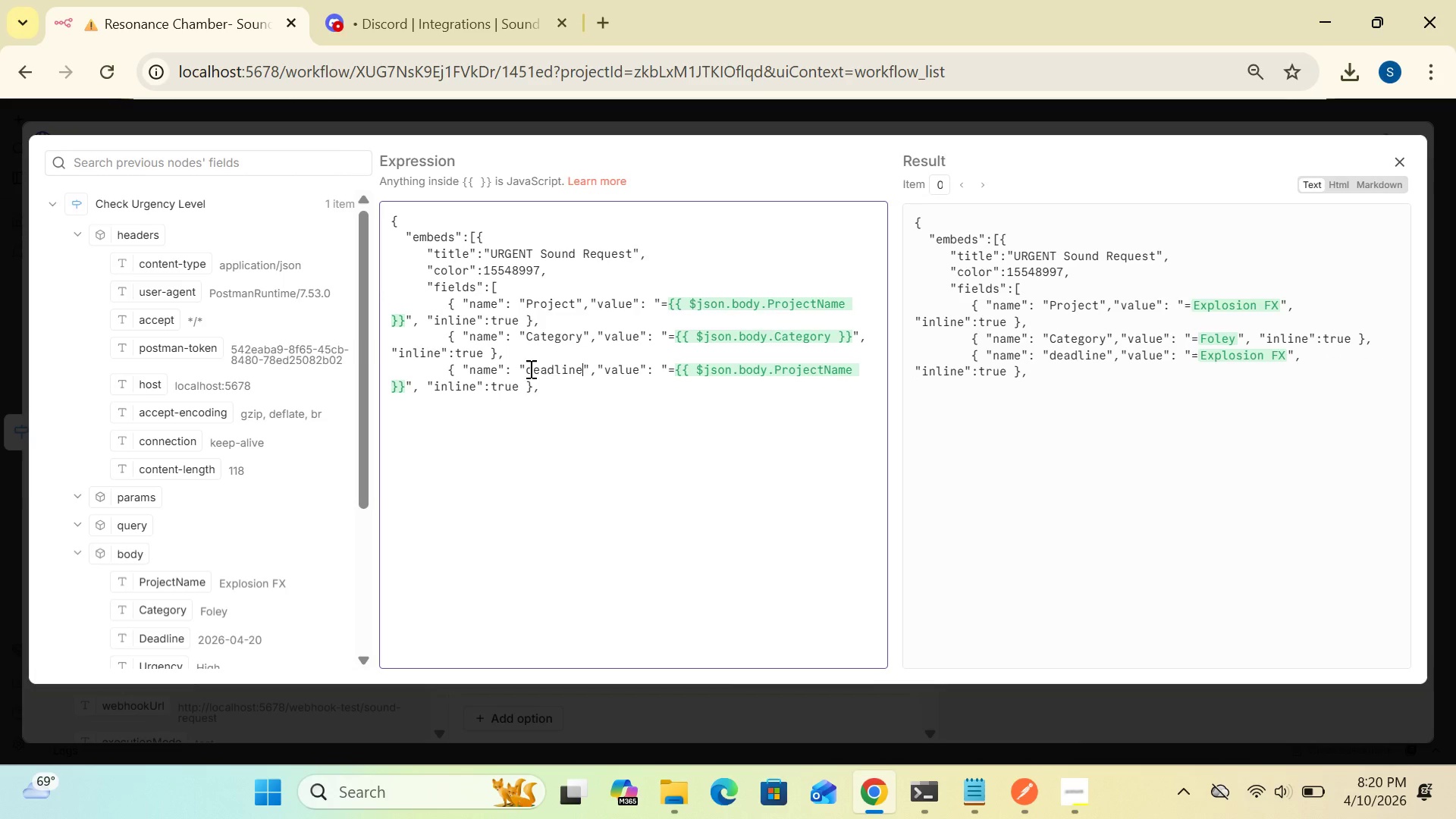 
left_click([533, 369])
 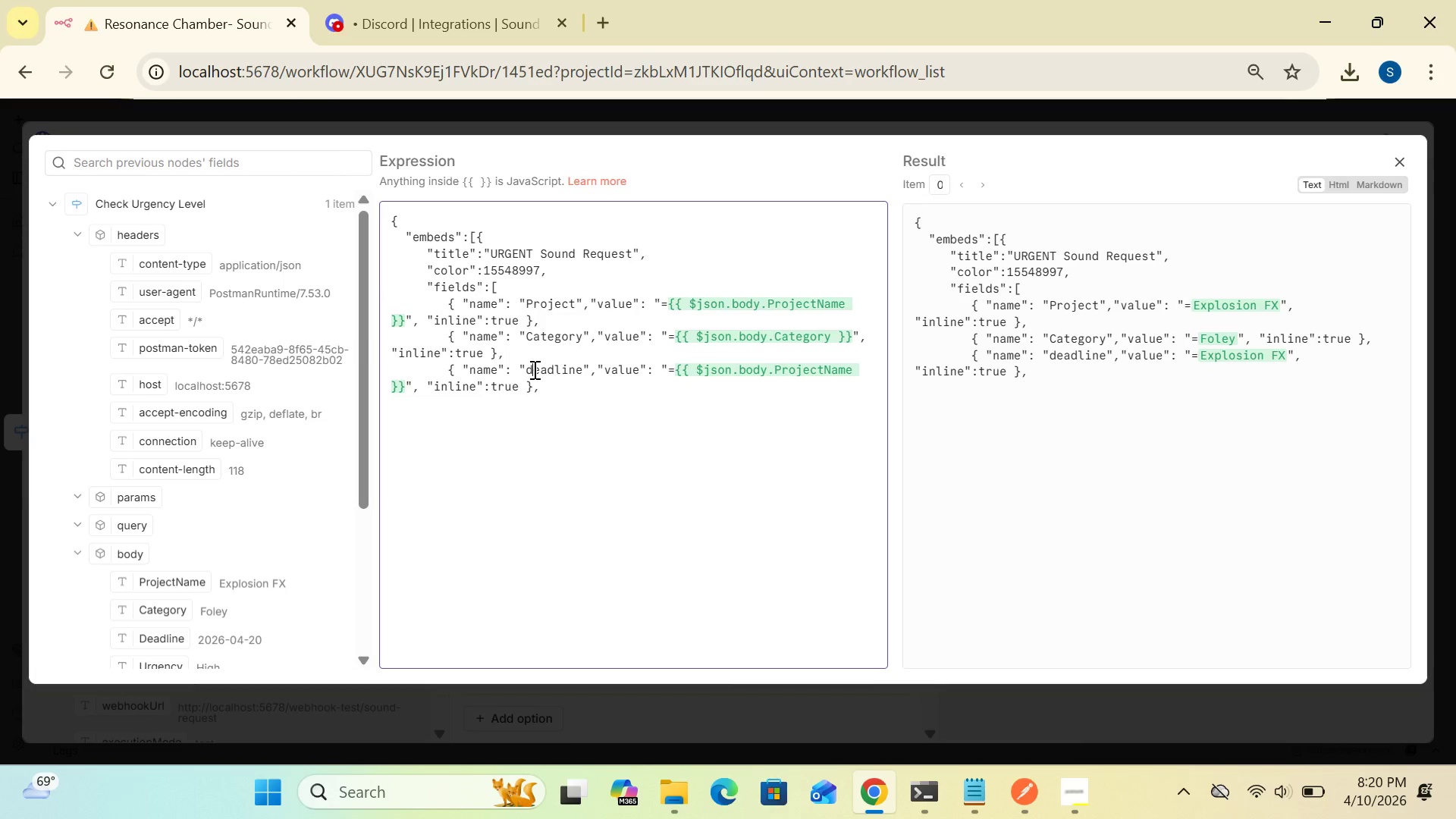 
key(Backspace)
 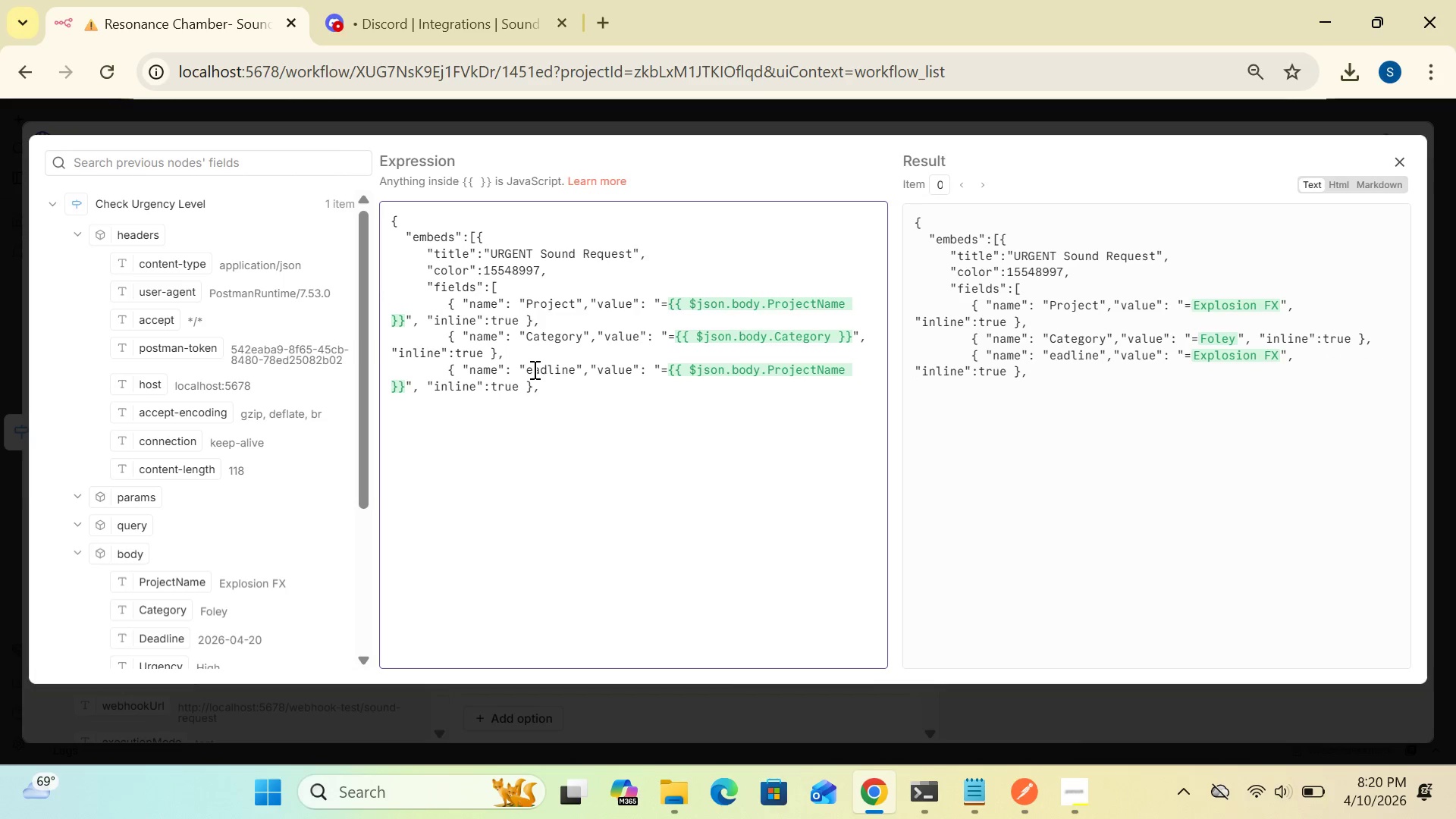 
key(Shift+ShiftLeft)
 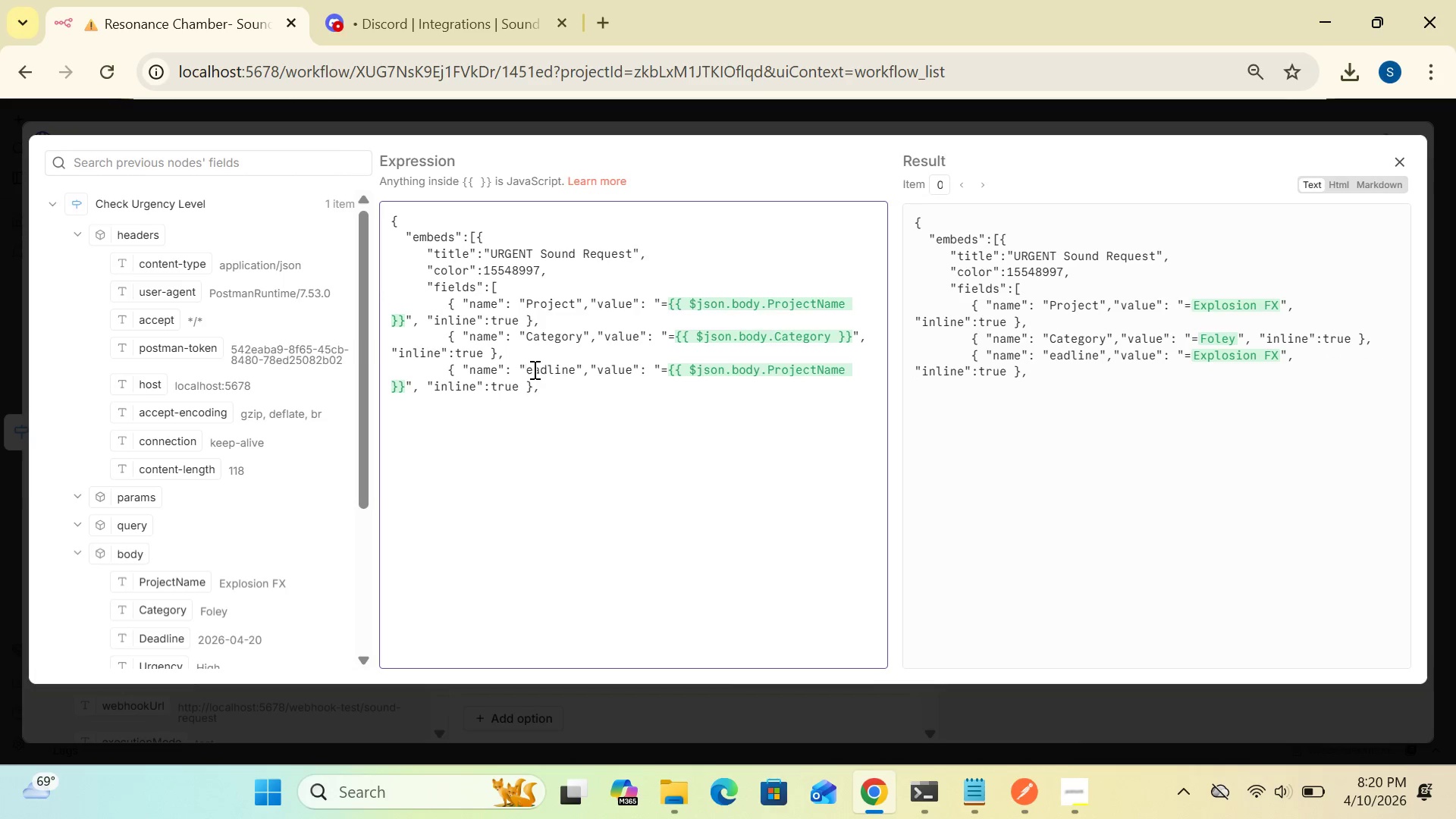 
key(Shift+D)
 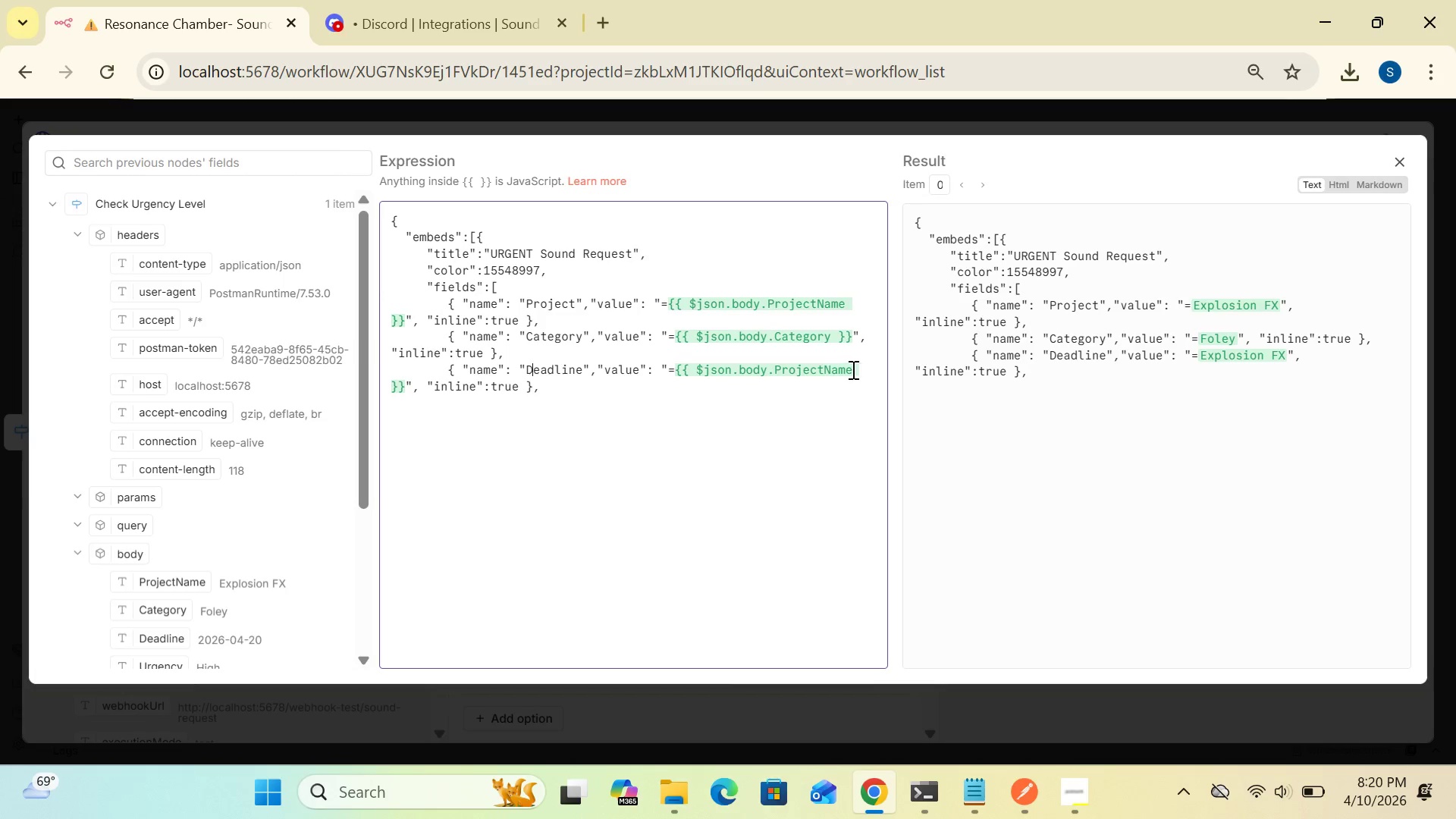 
left_click([853, 369])
 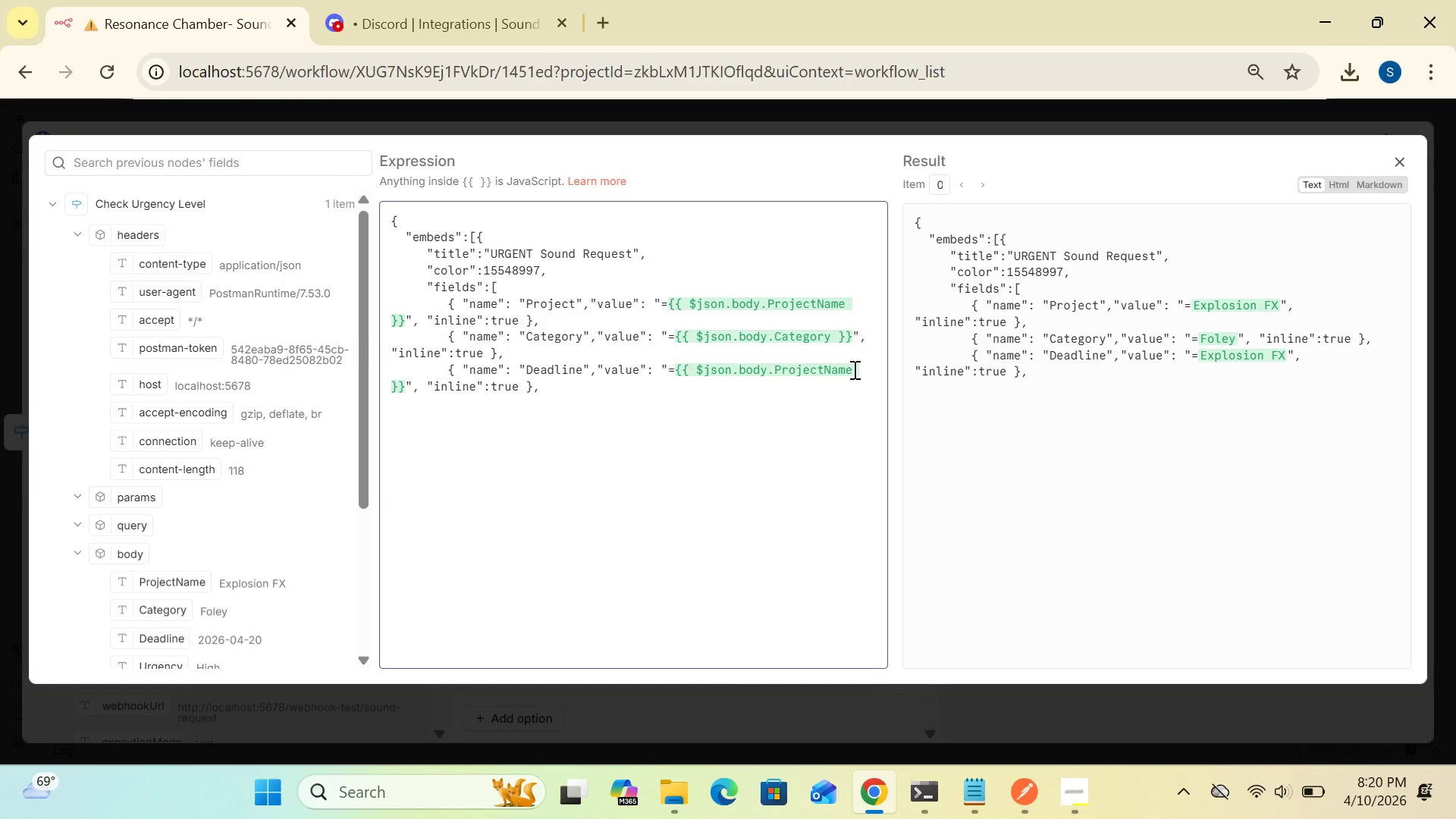 
key(Backspace)
 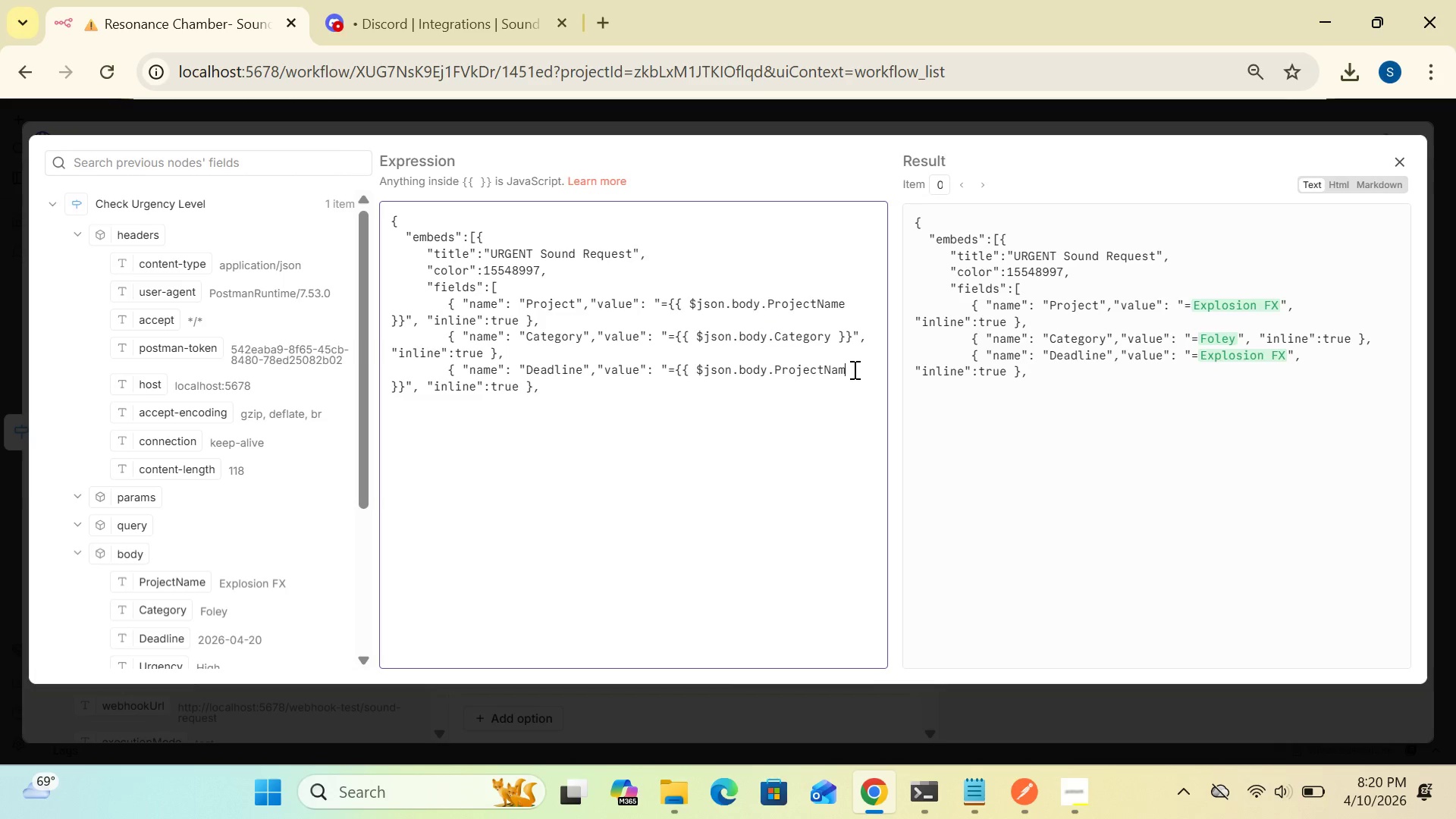 
key(Backspace)
 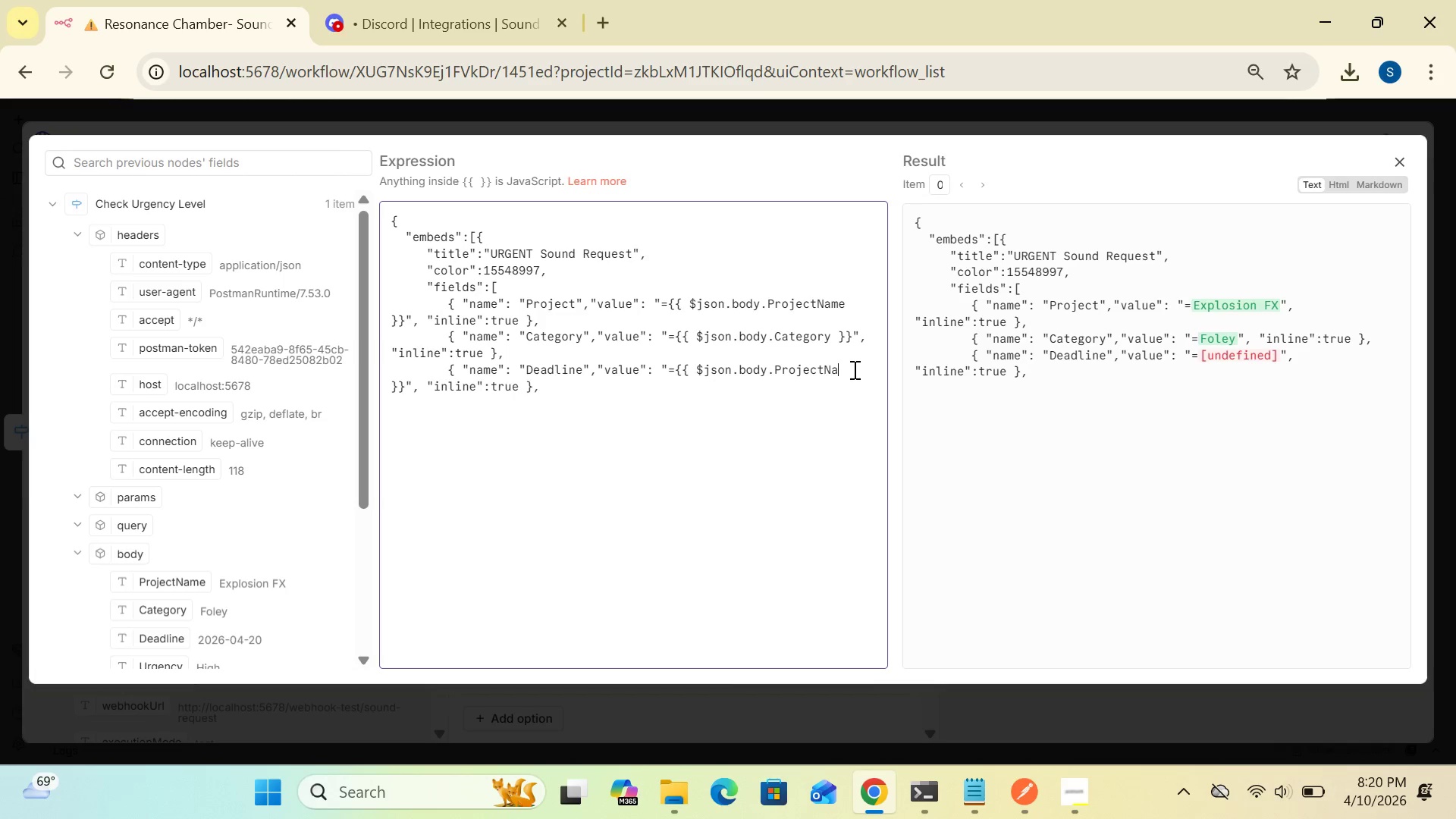 
key(Backspace)
 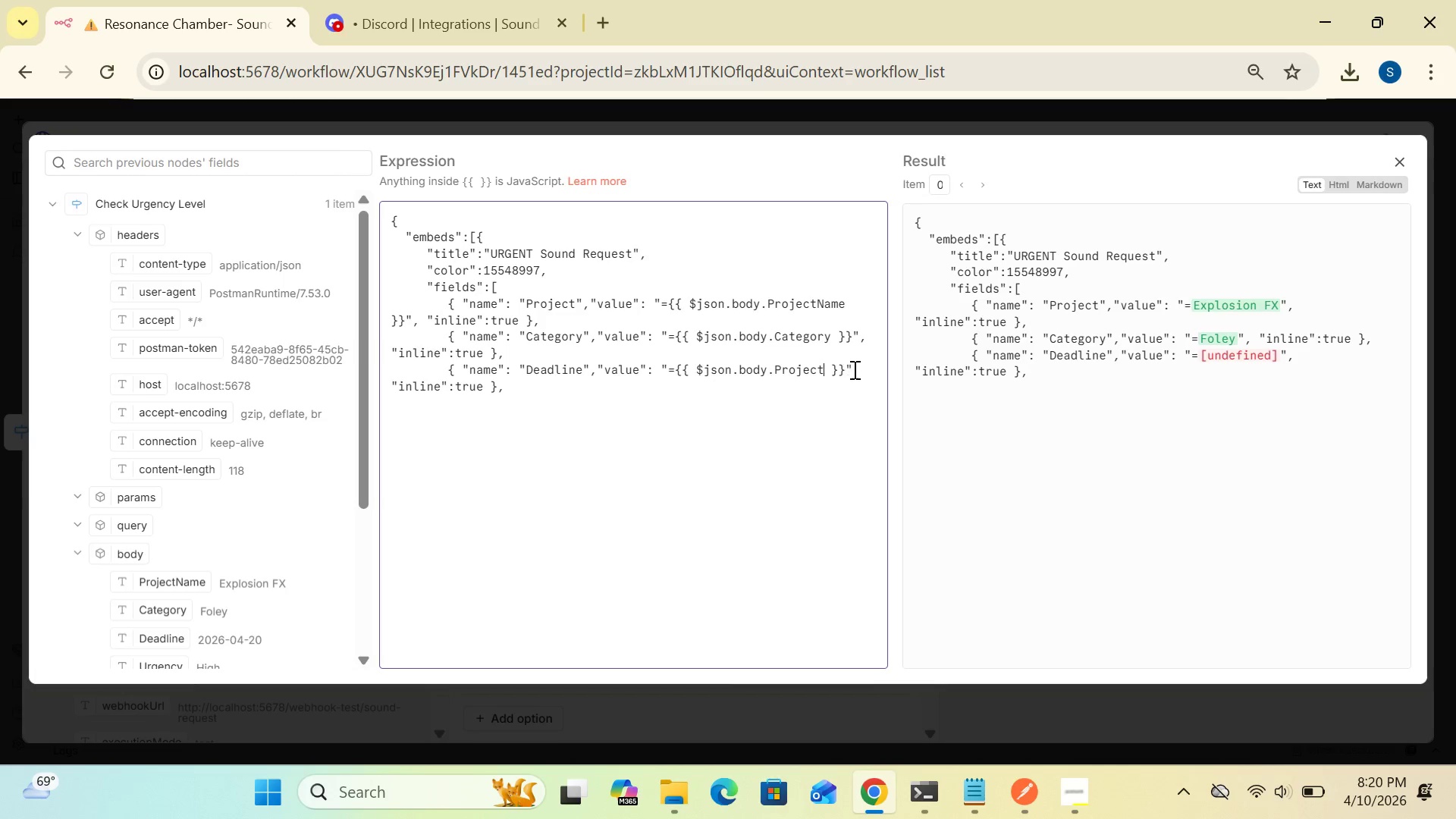 
key(Backspace)
 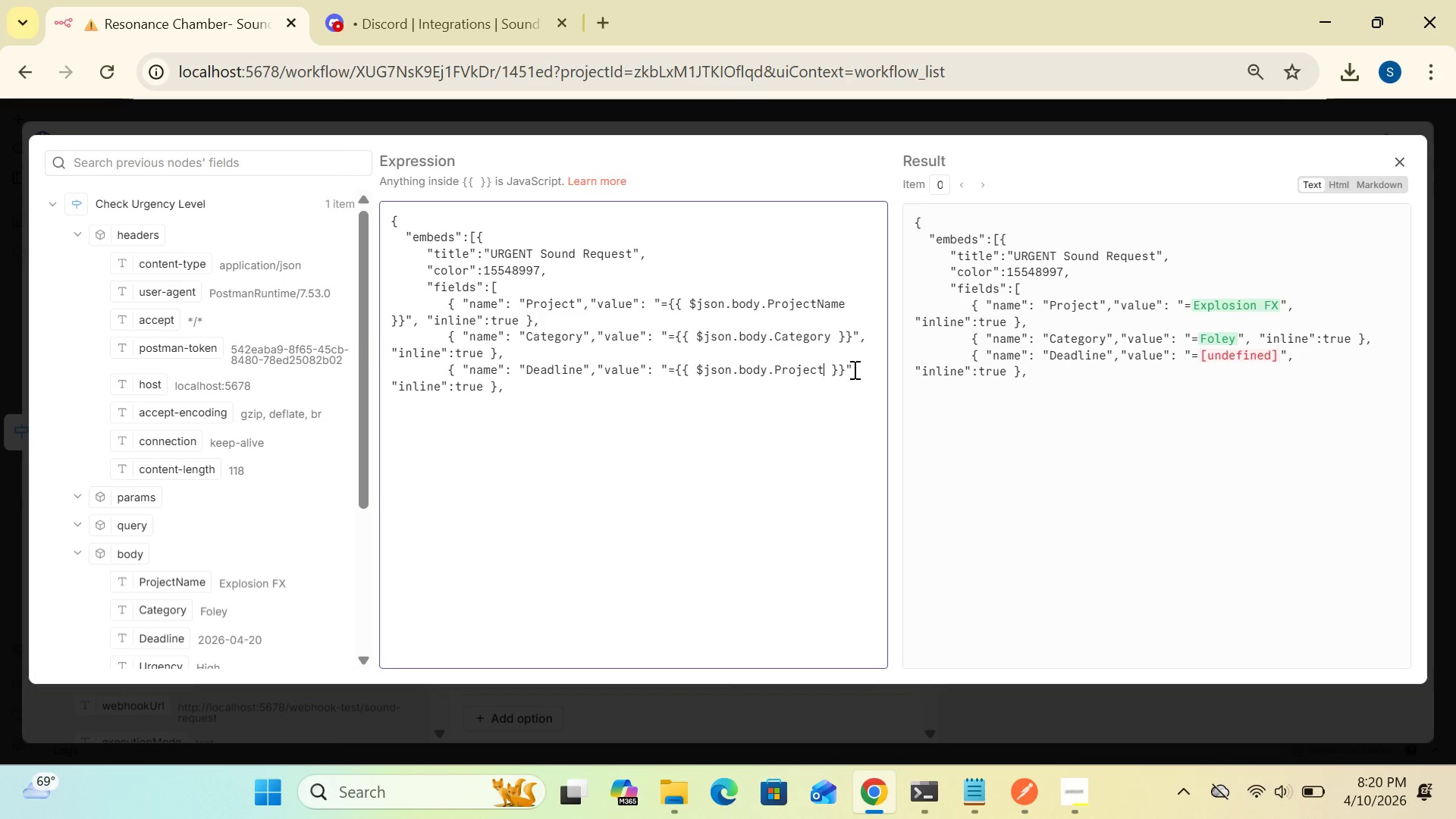 
key(Backspace)
 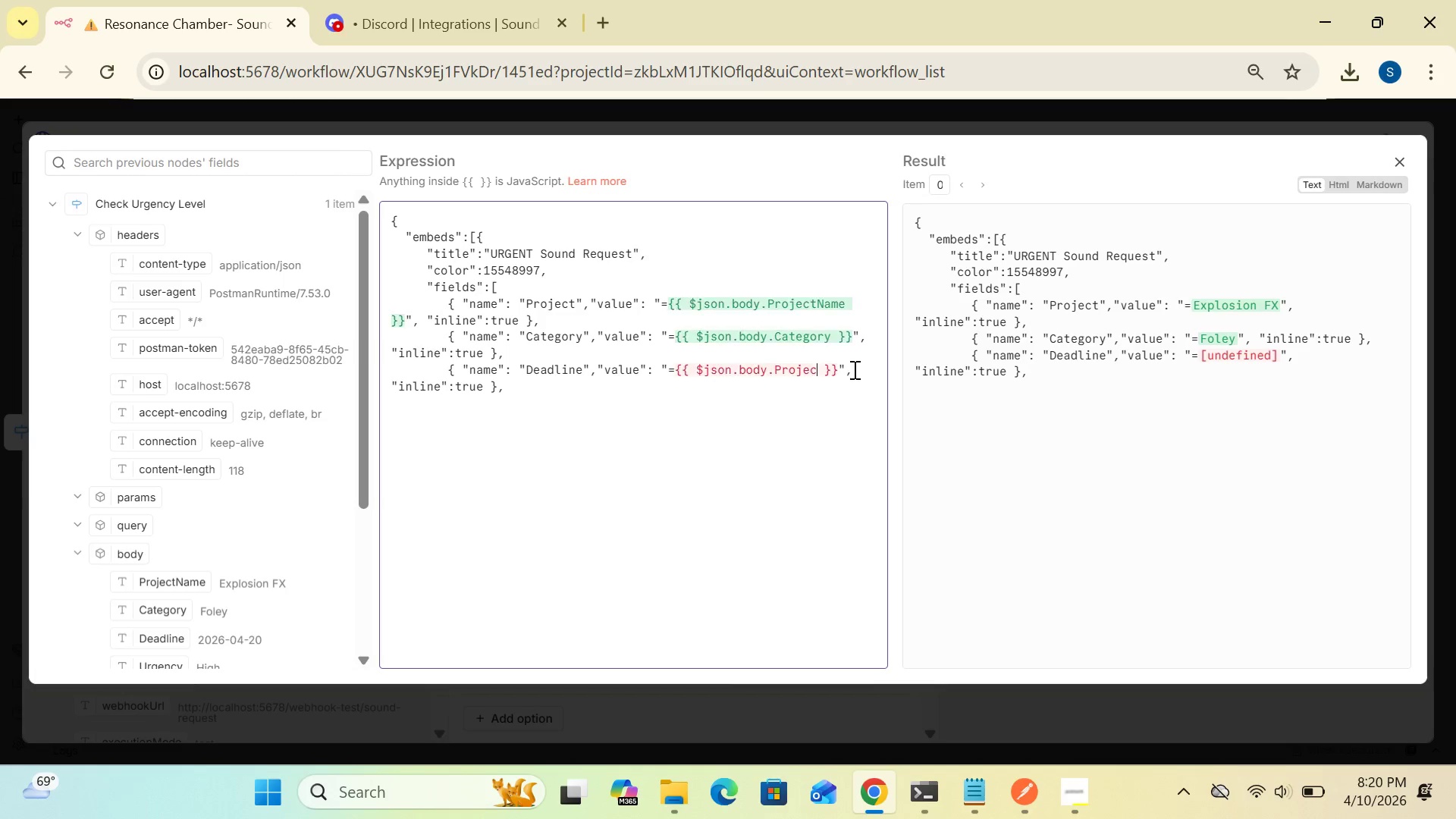 
key(Backspace)
 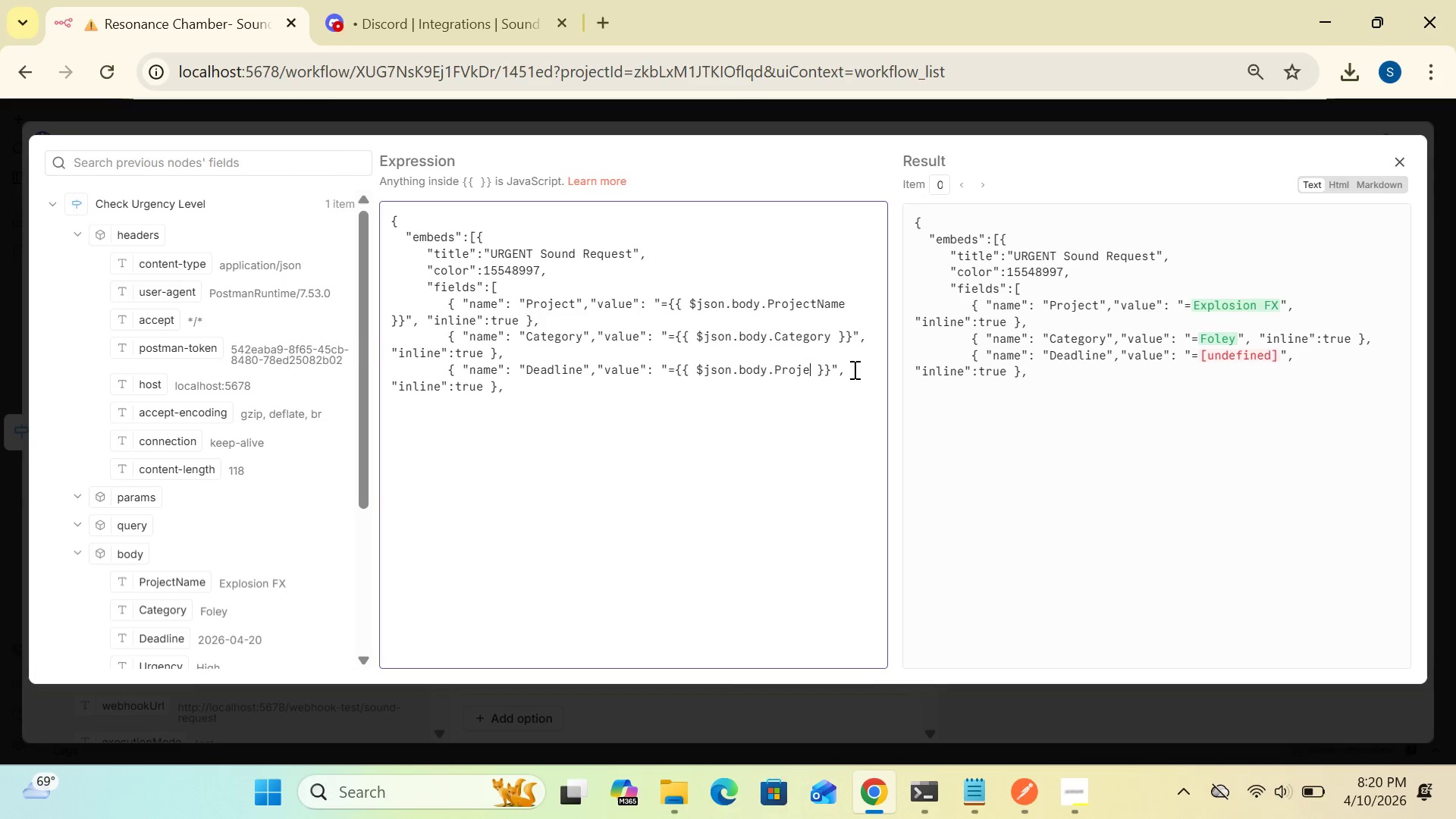 
key(Backspace)
 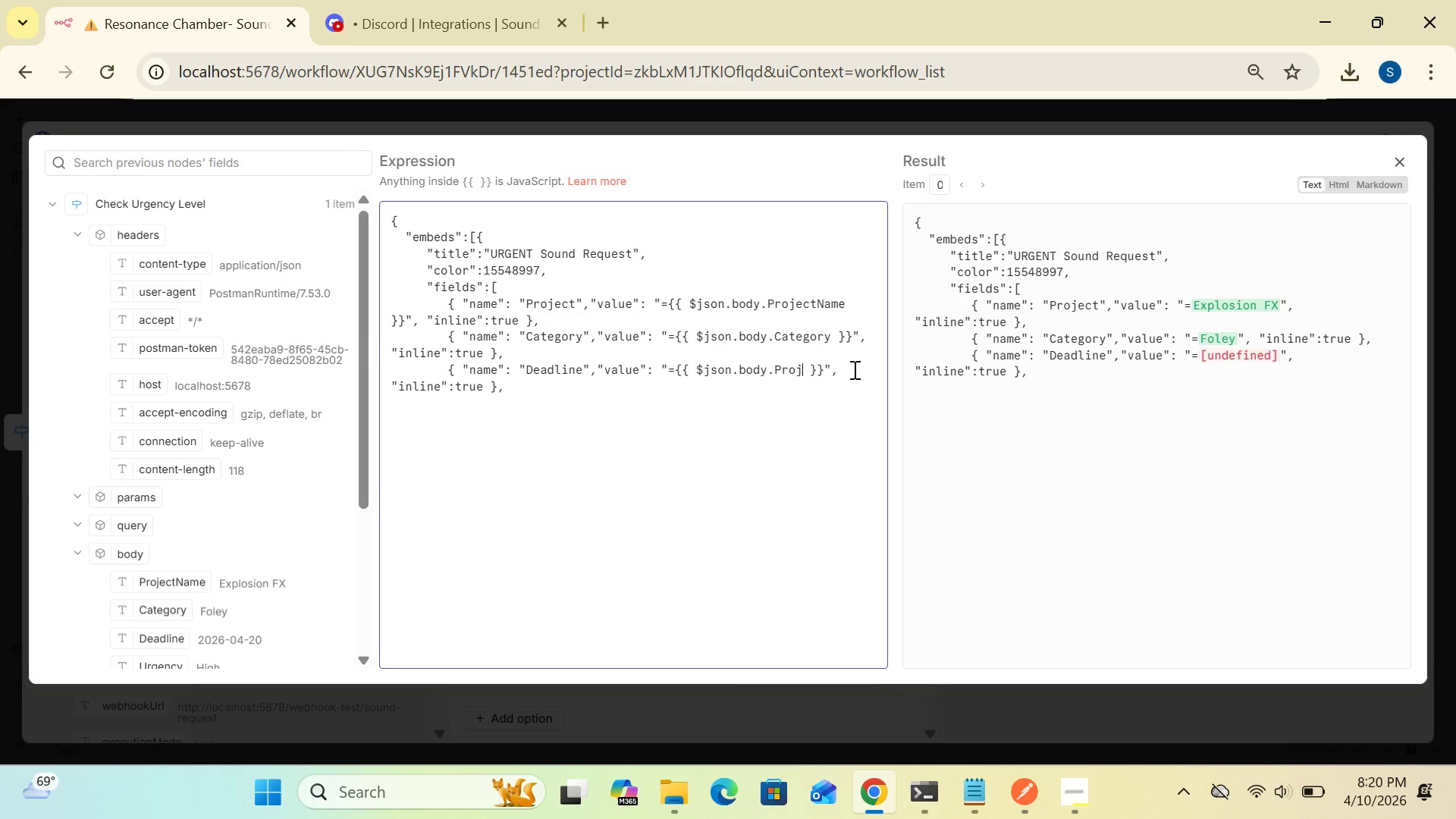 
key(Backspace)
 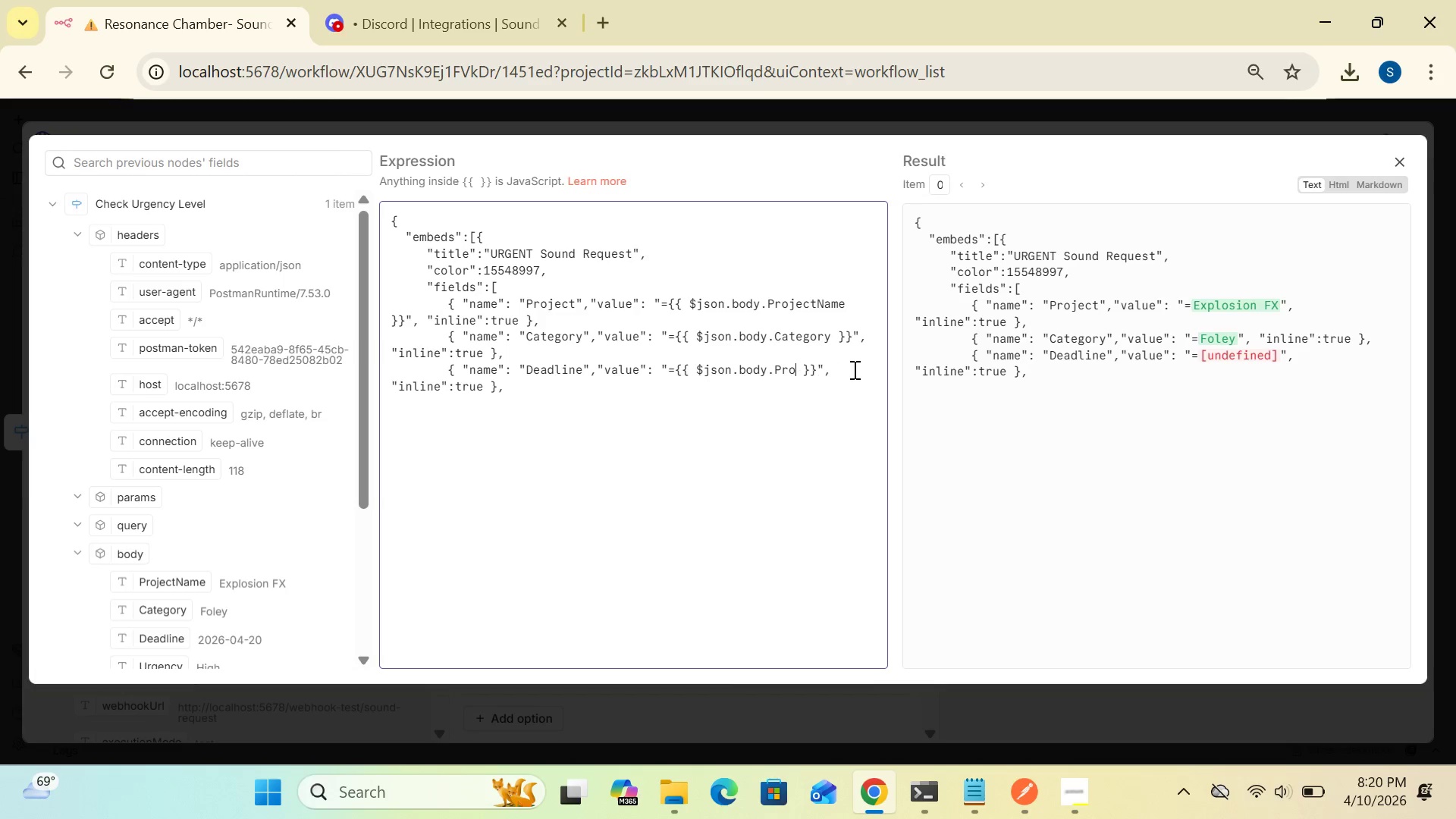 
key(Backspace)
 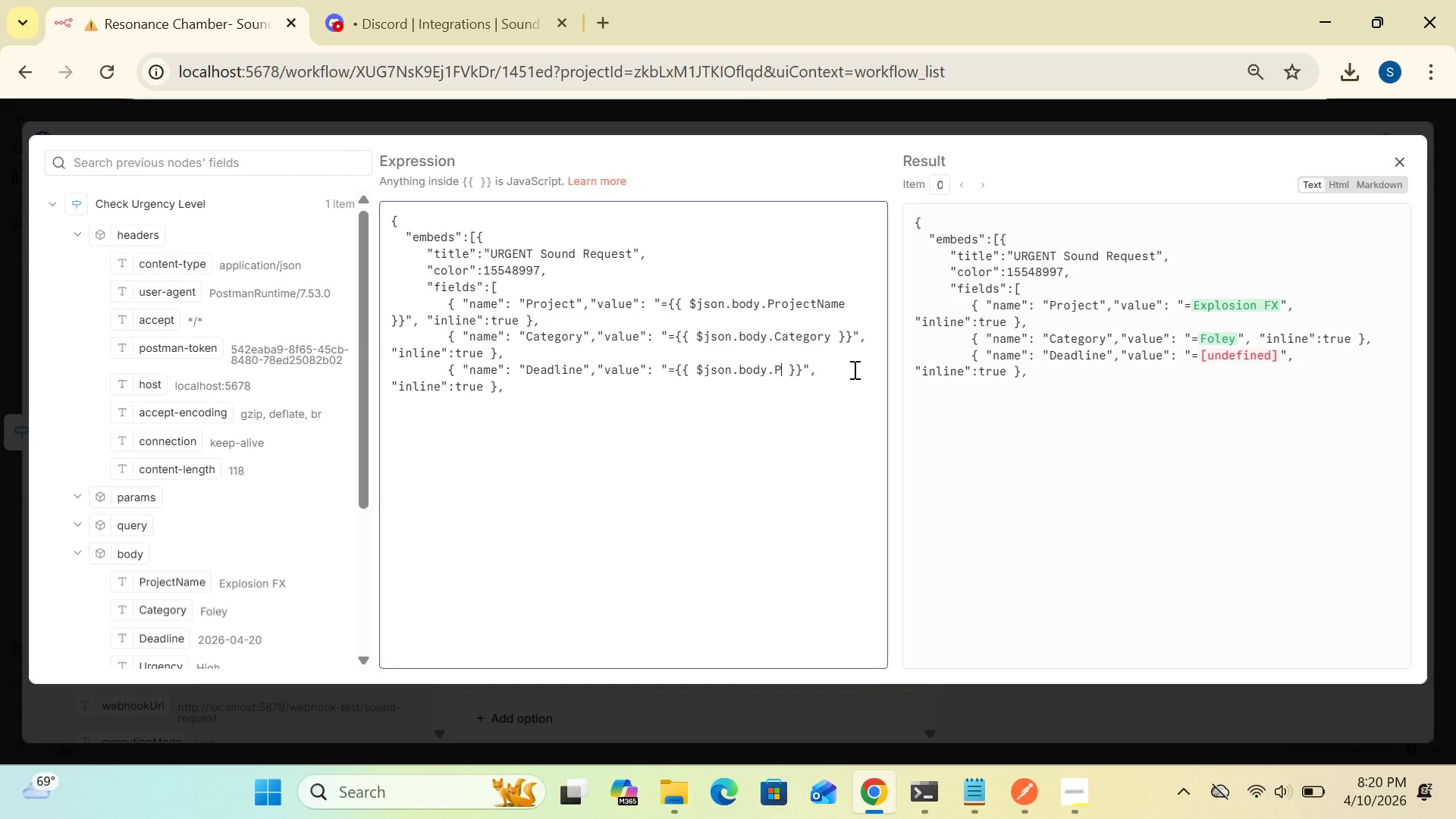 
key(Backspace)
 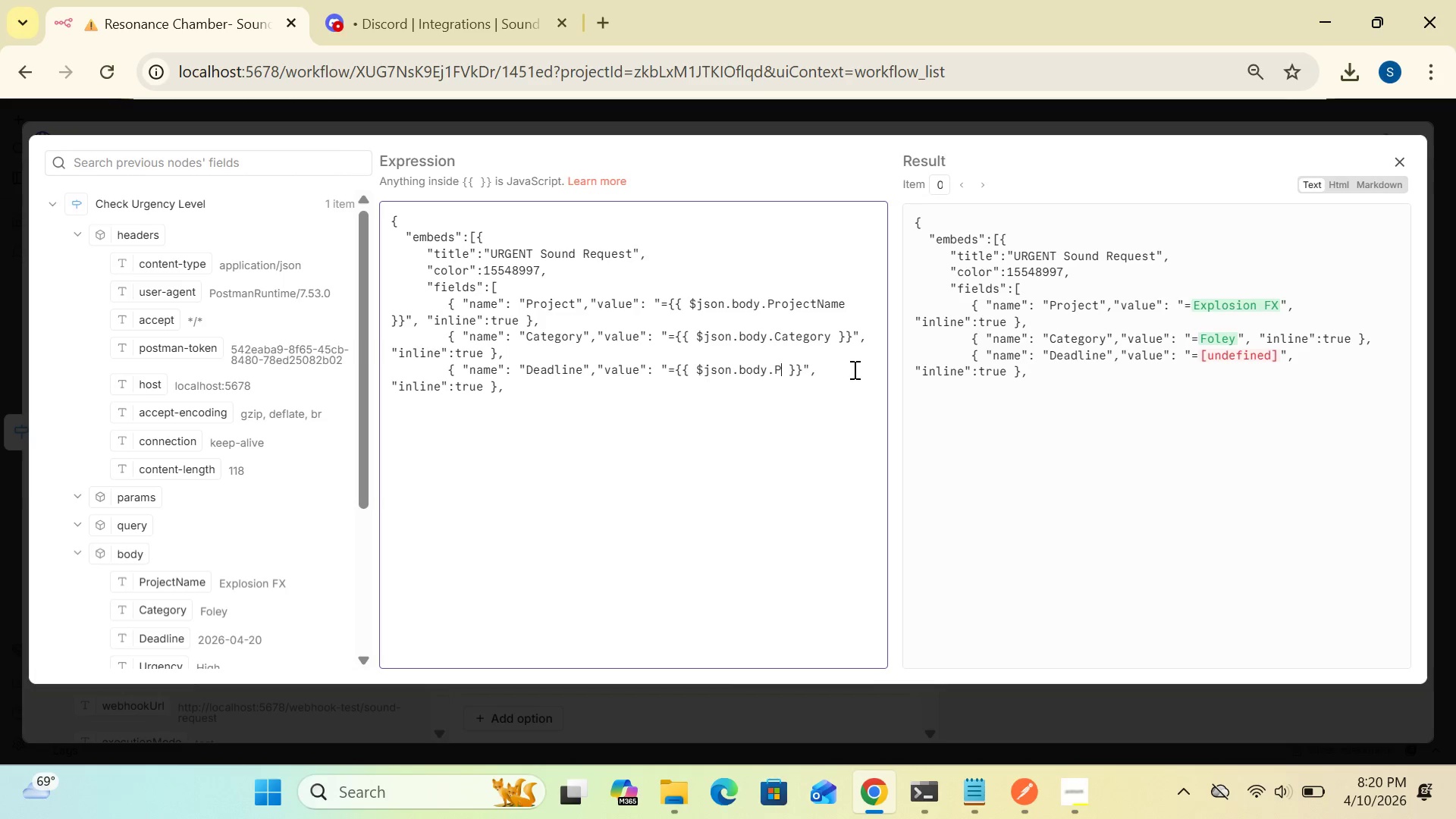 
key(Backspace)
 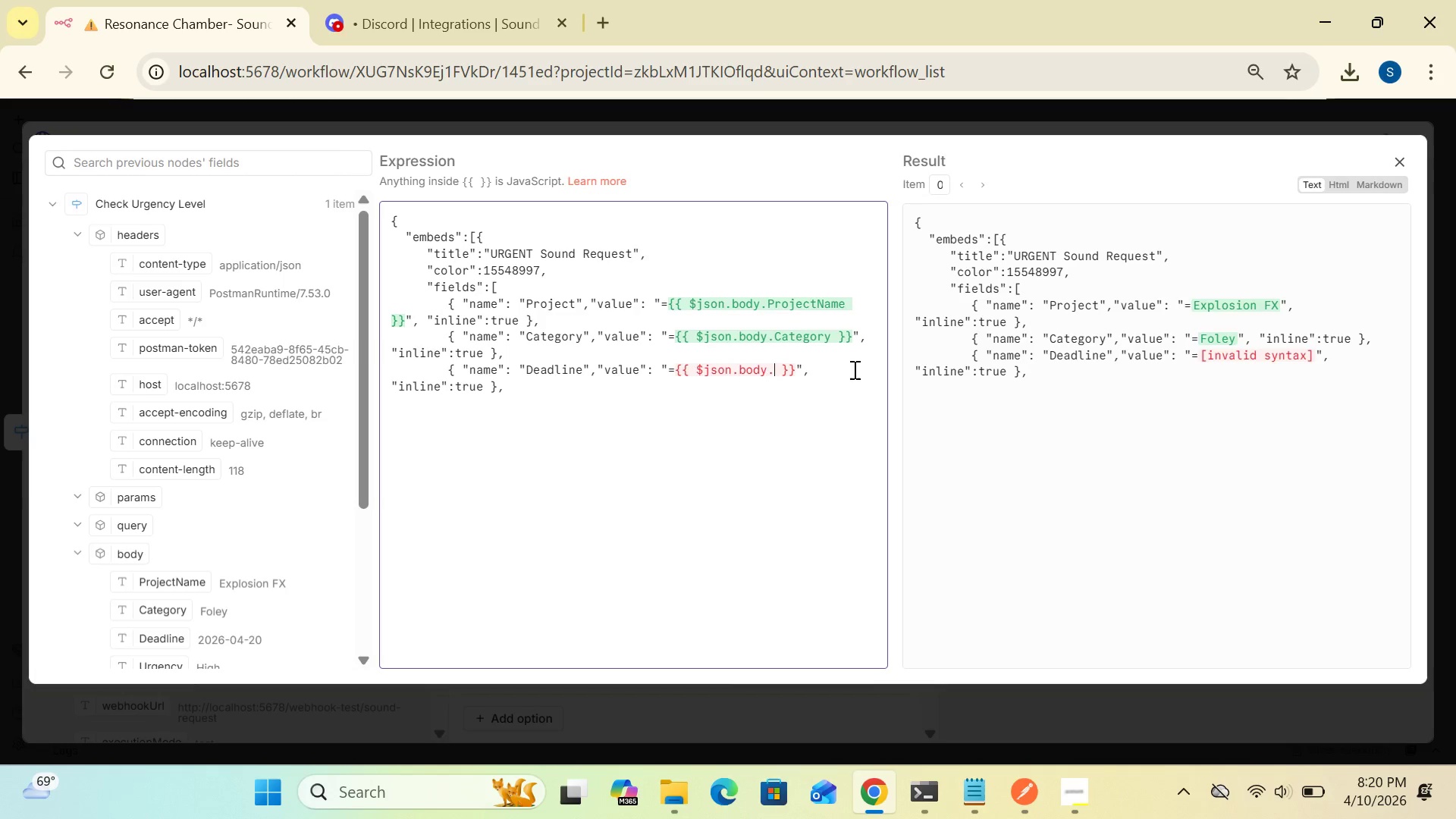 
type(Deadline)
 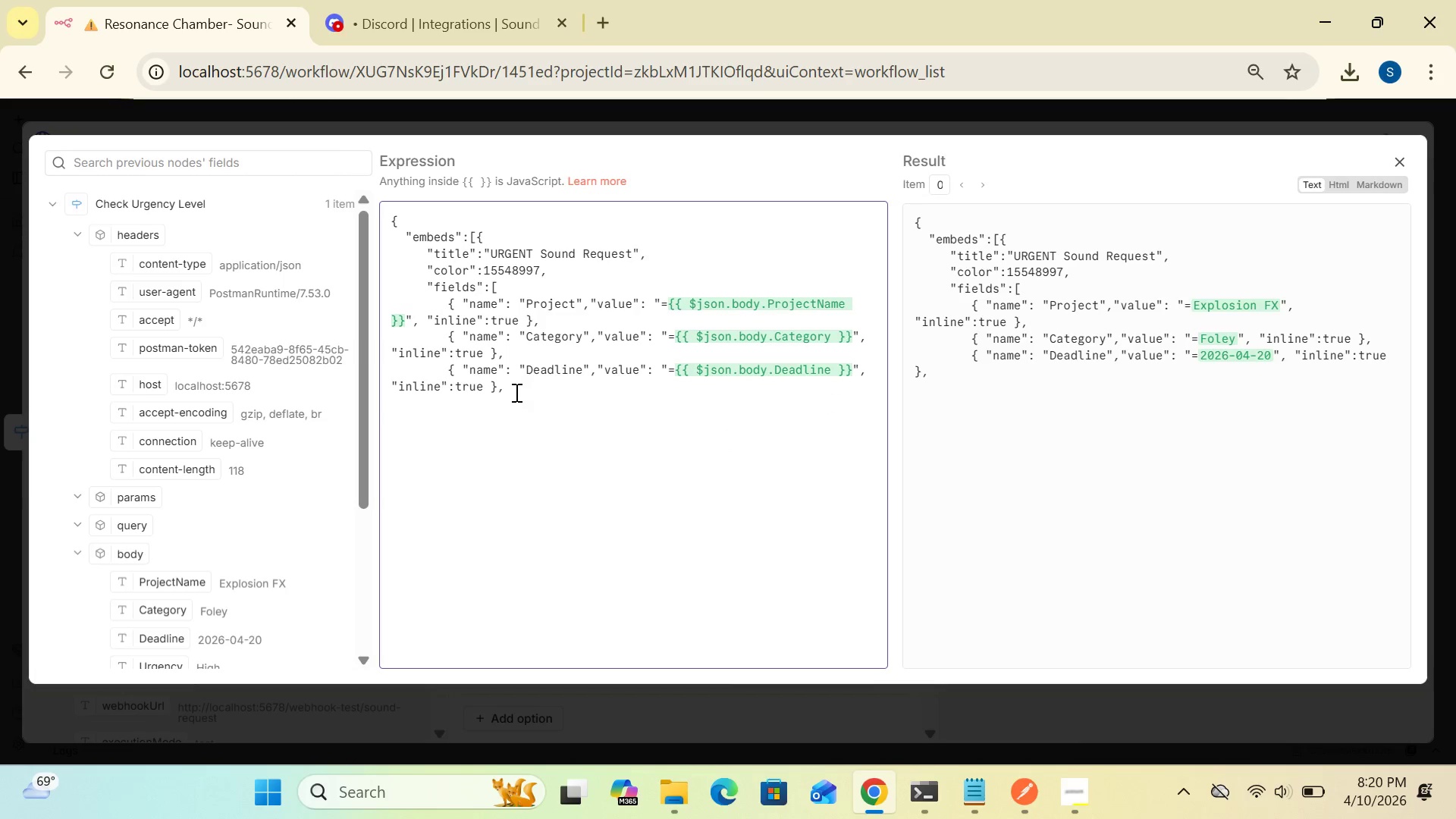 
wait(5.66)
 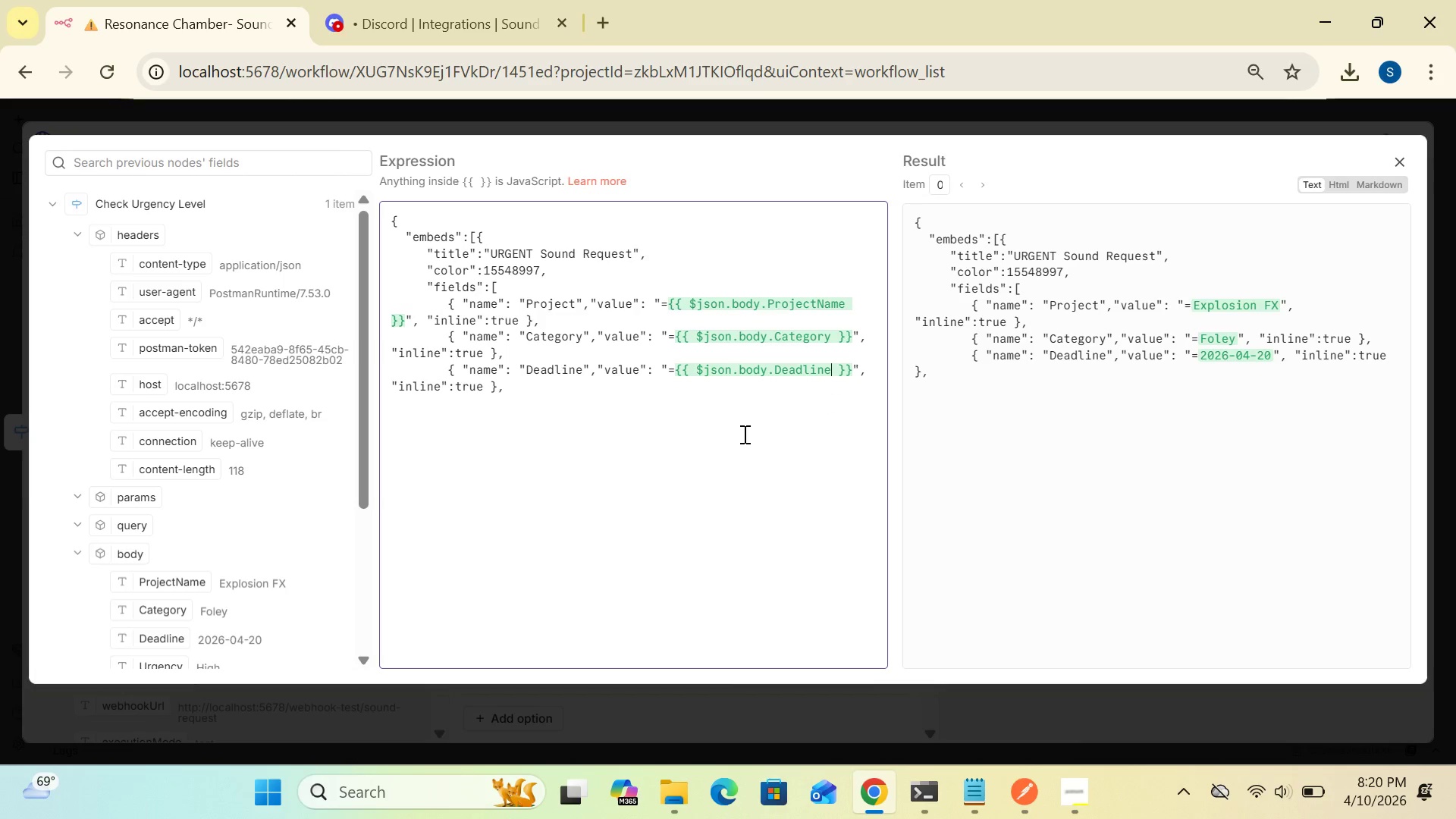 
left_click([513, 391])
 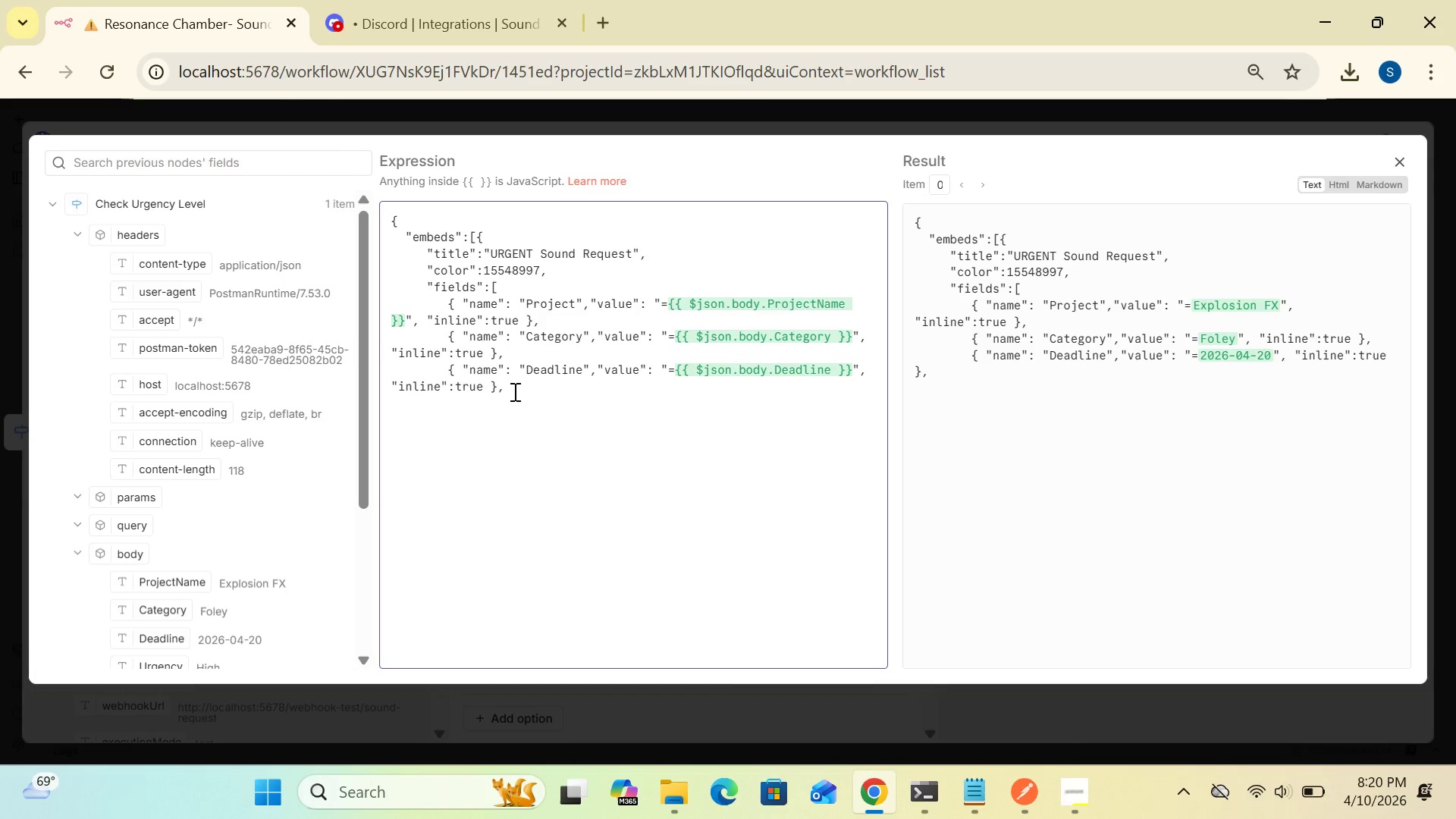 
key(Enter)
 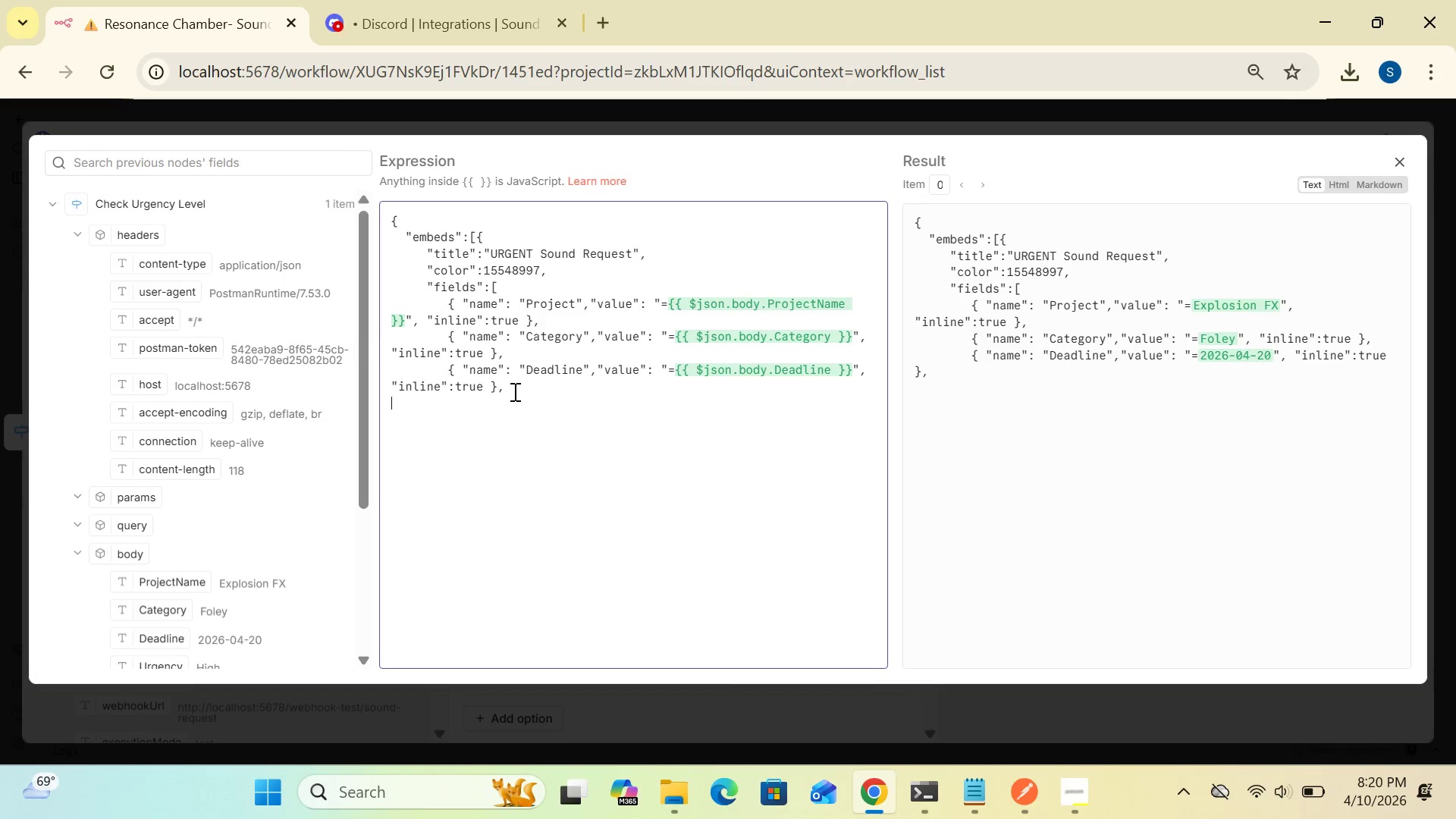 
key(Space)
 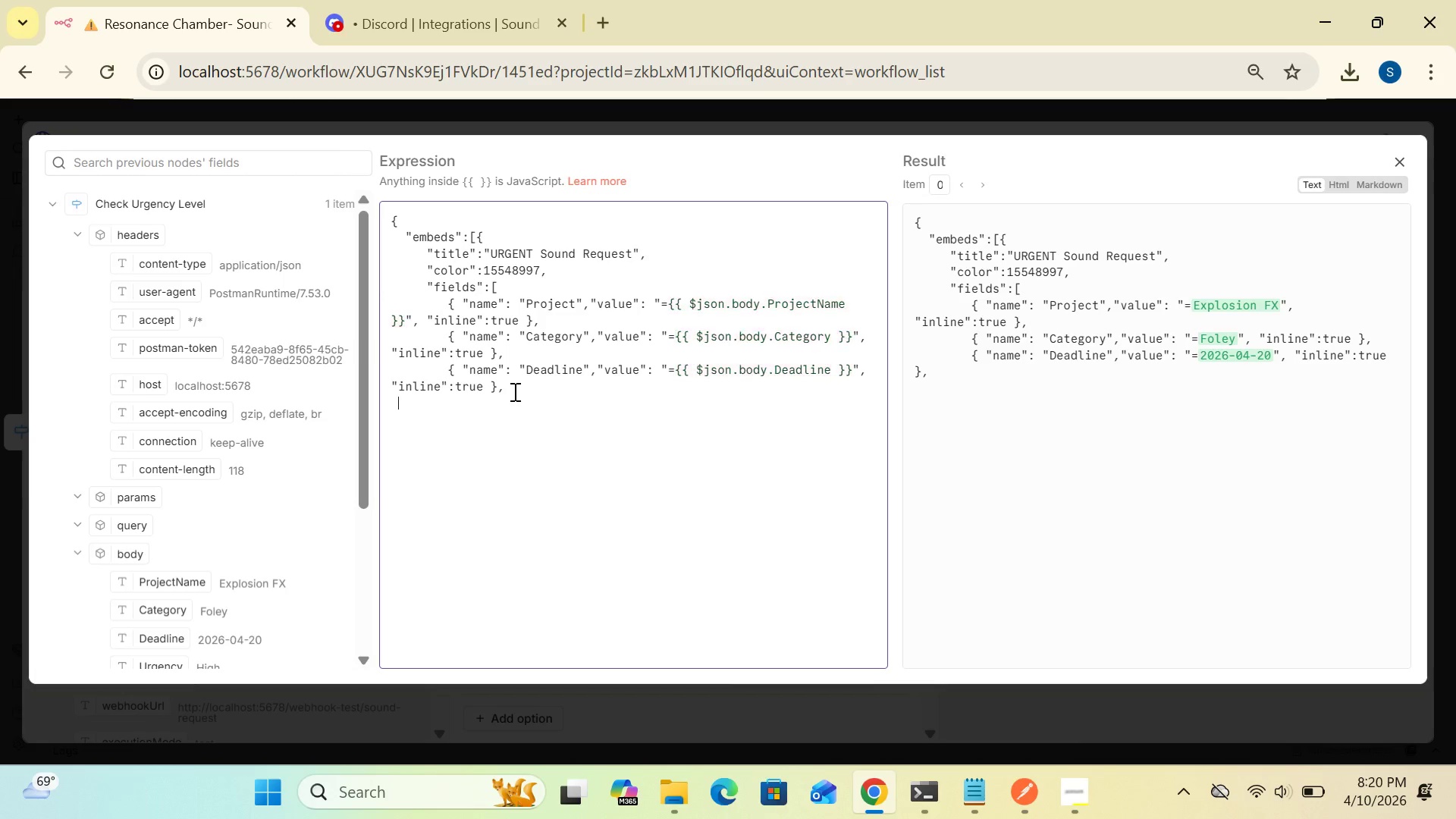 
key(Space)
 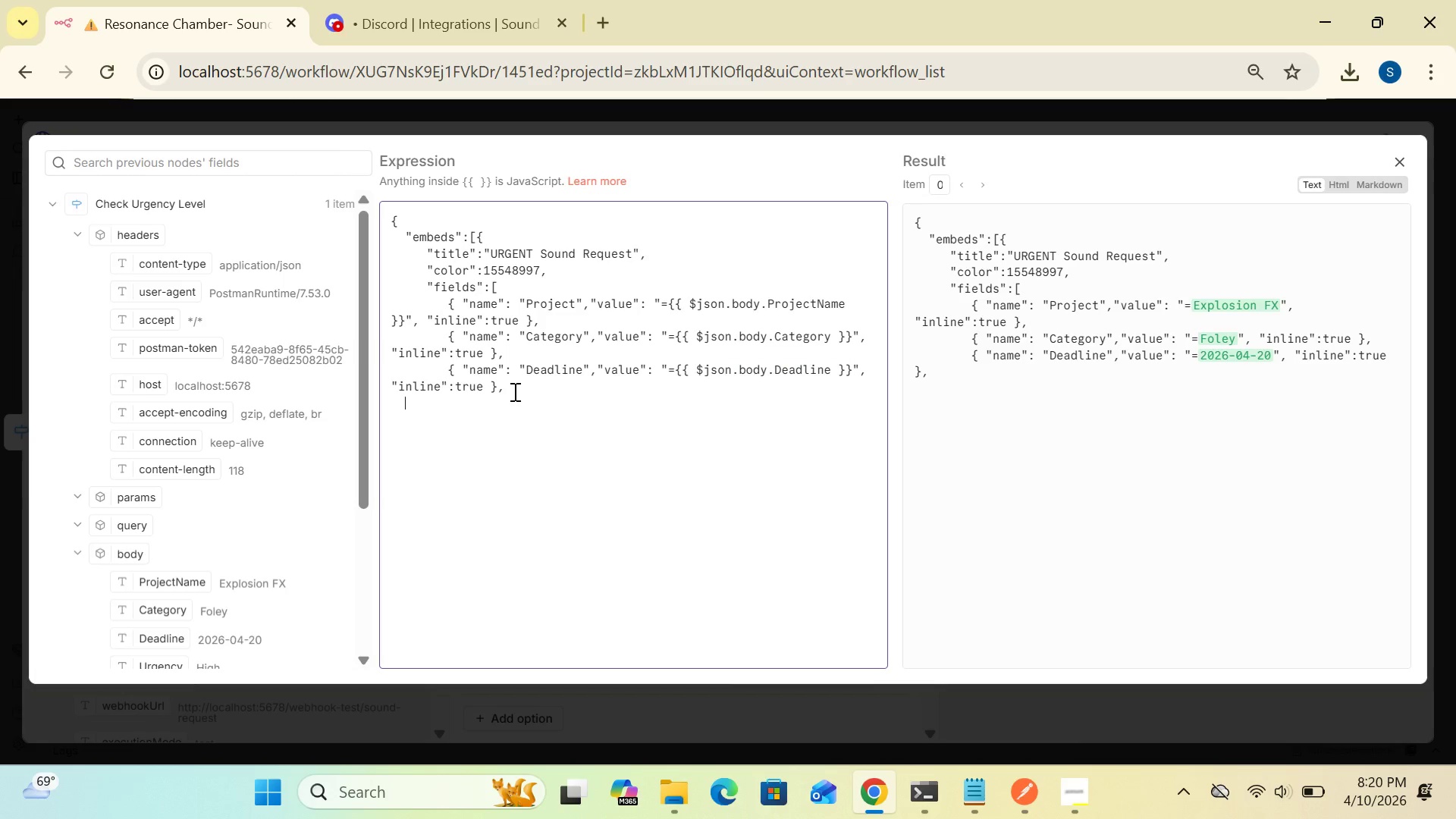 
key(Space)
 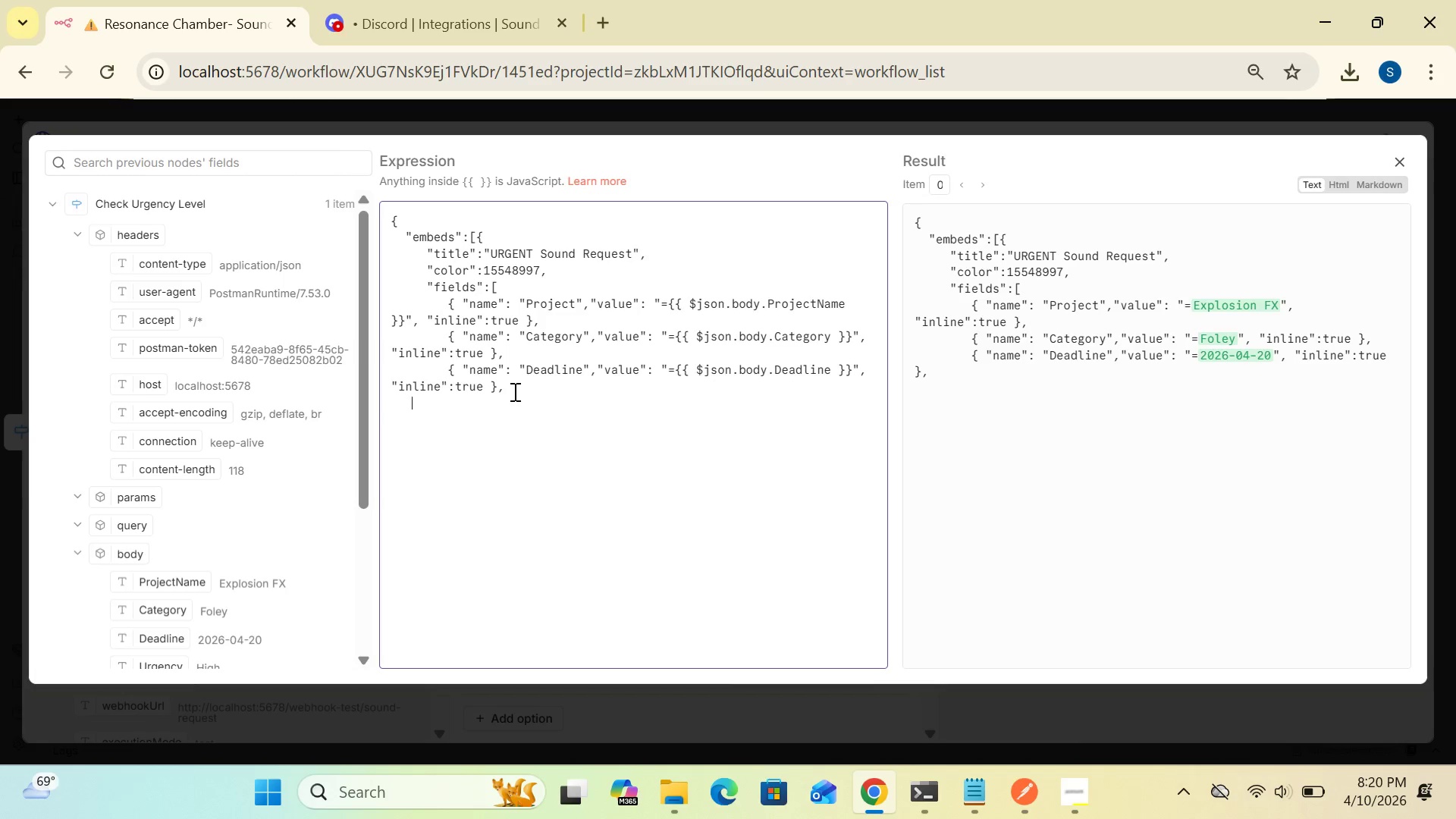 
key(Space)
 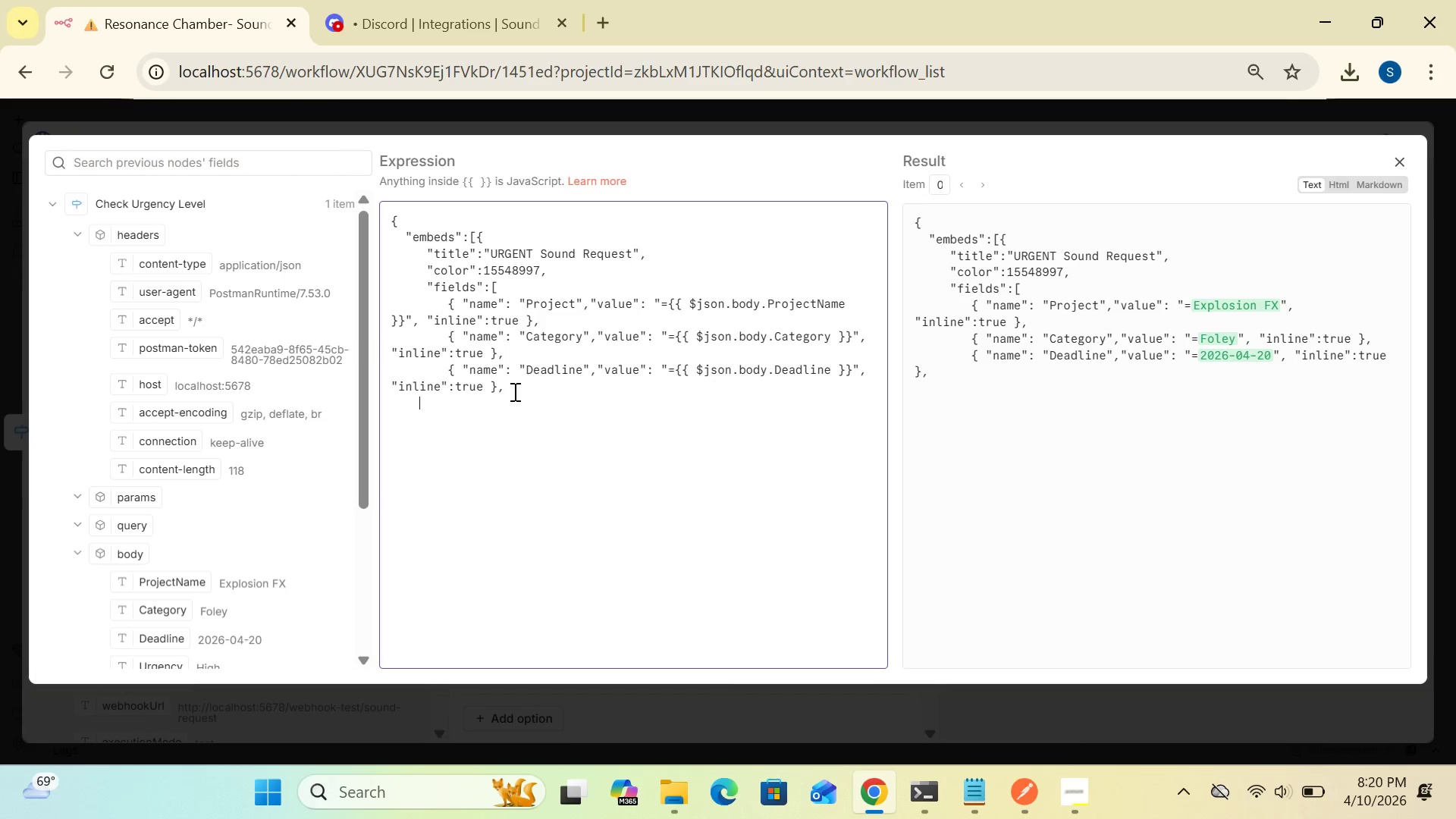 
key(Space)
 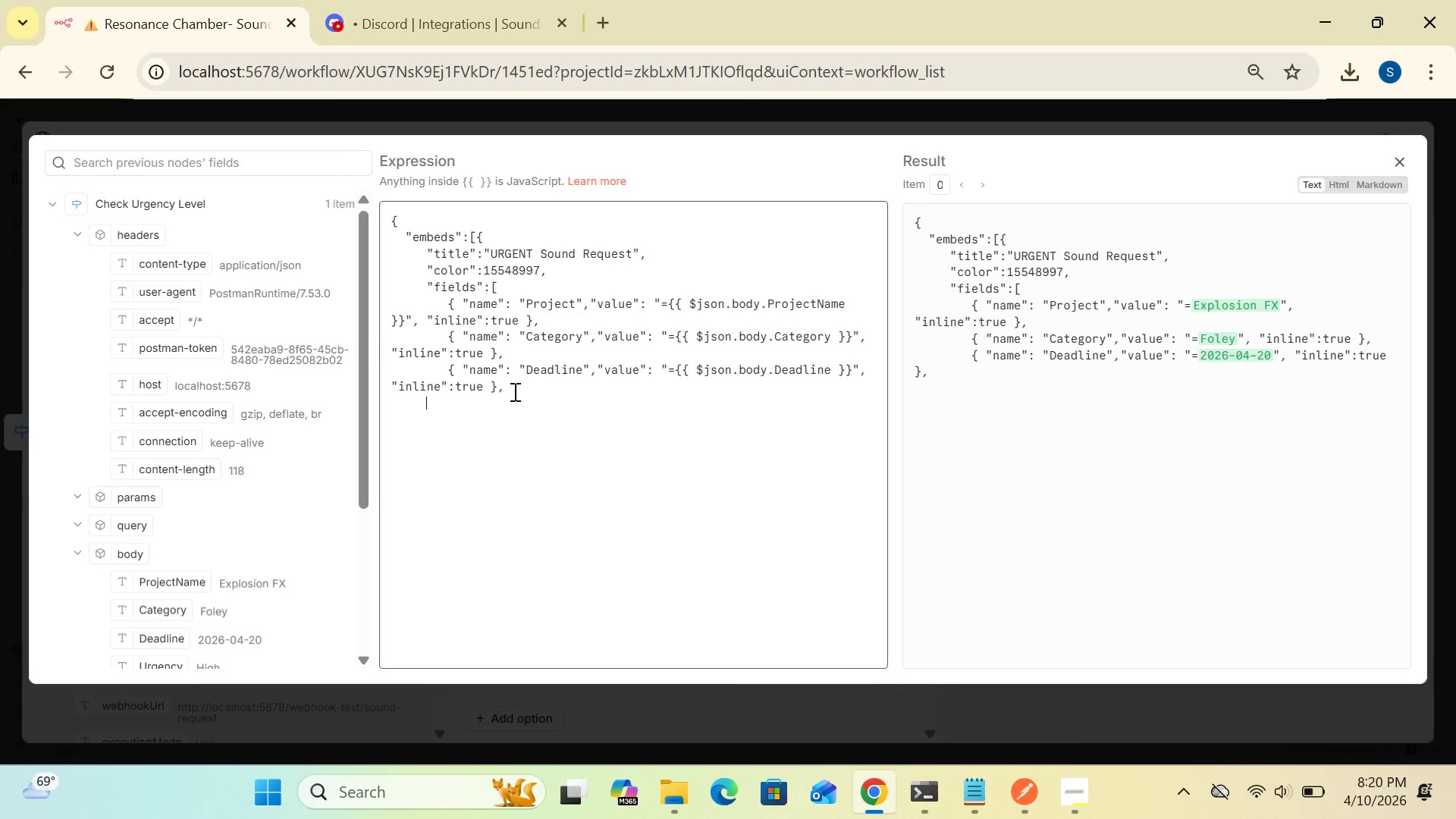 
key(Space)
 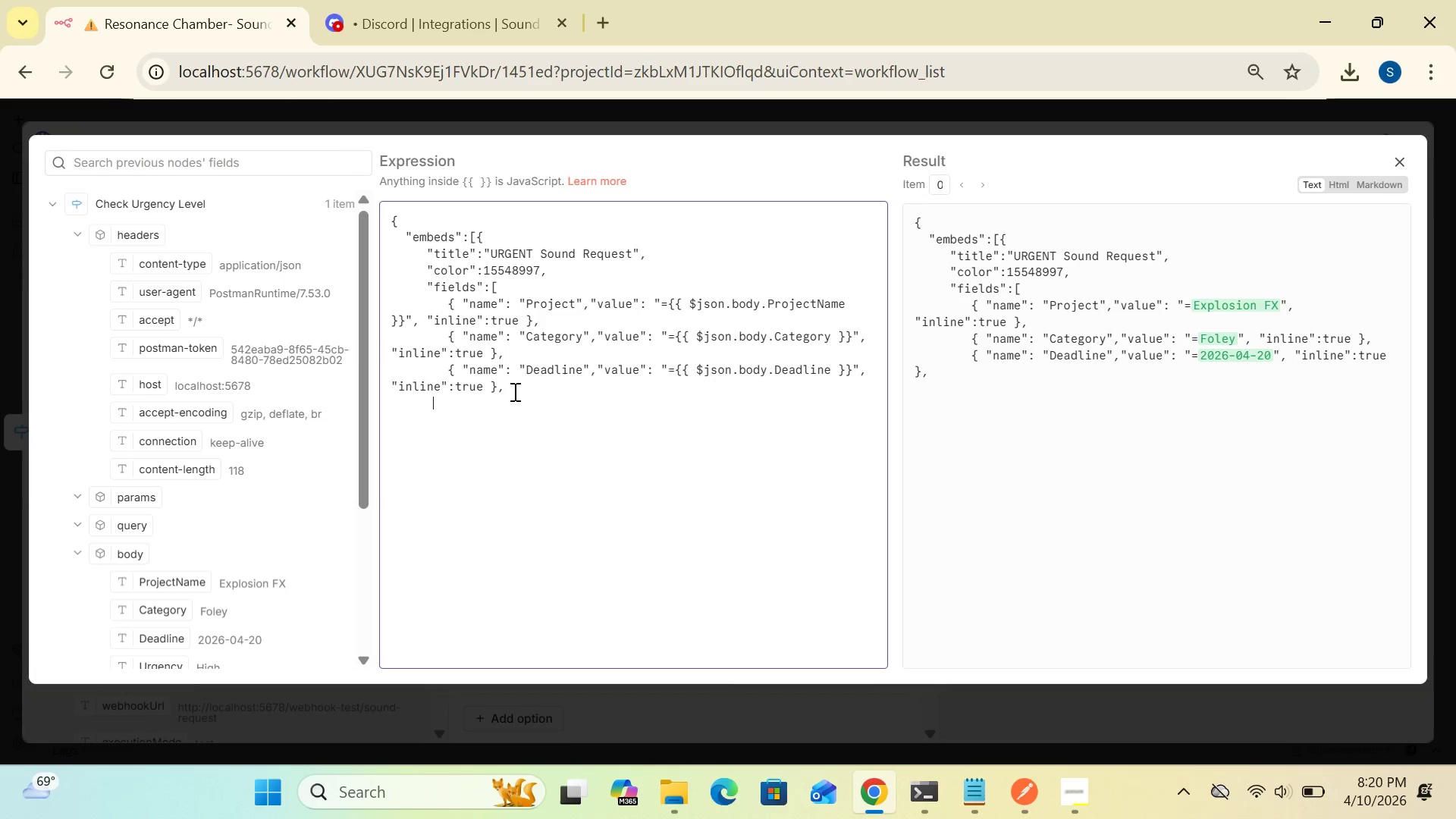 
key(Space)
 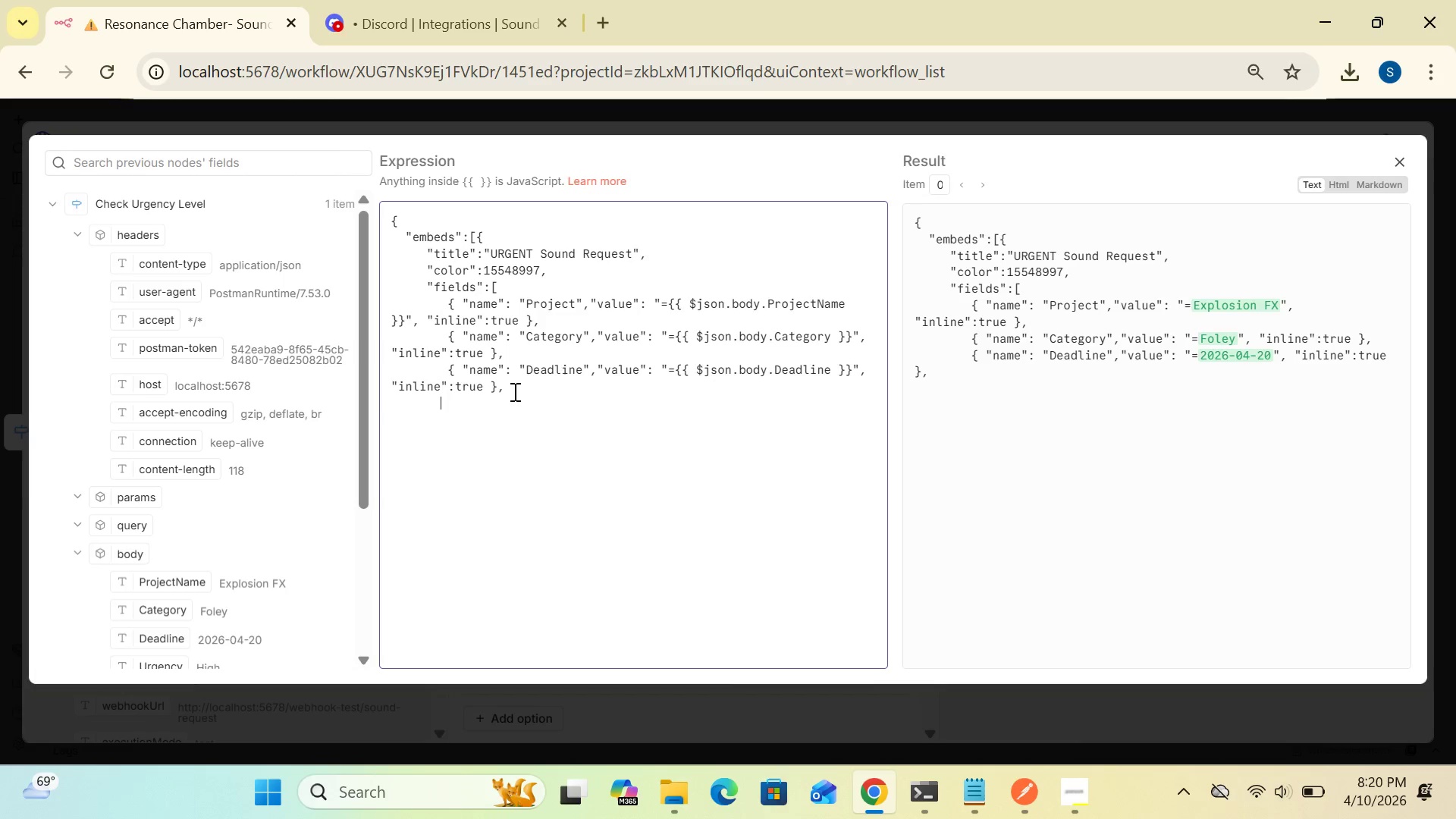 
key(Space)
 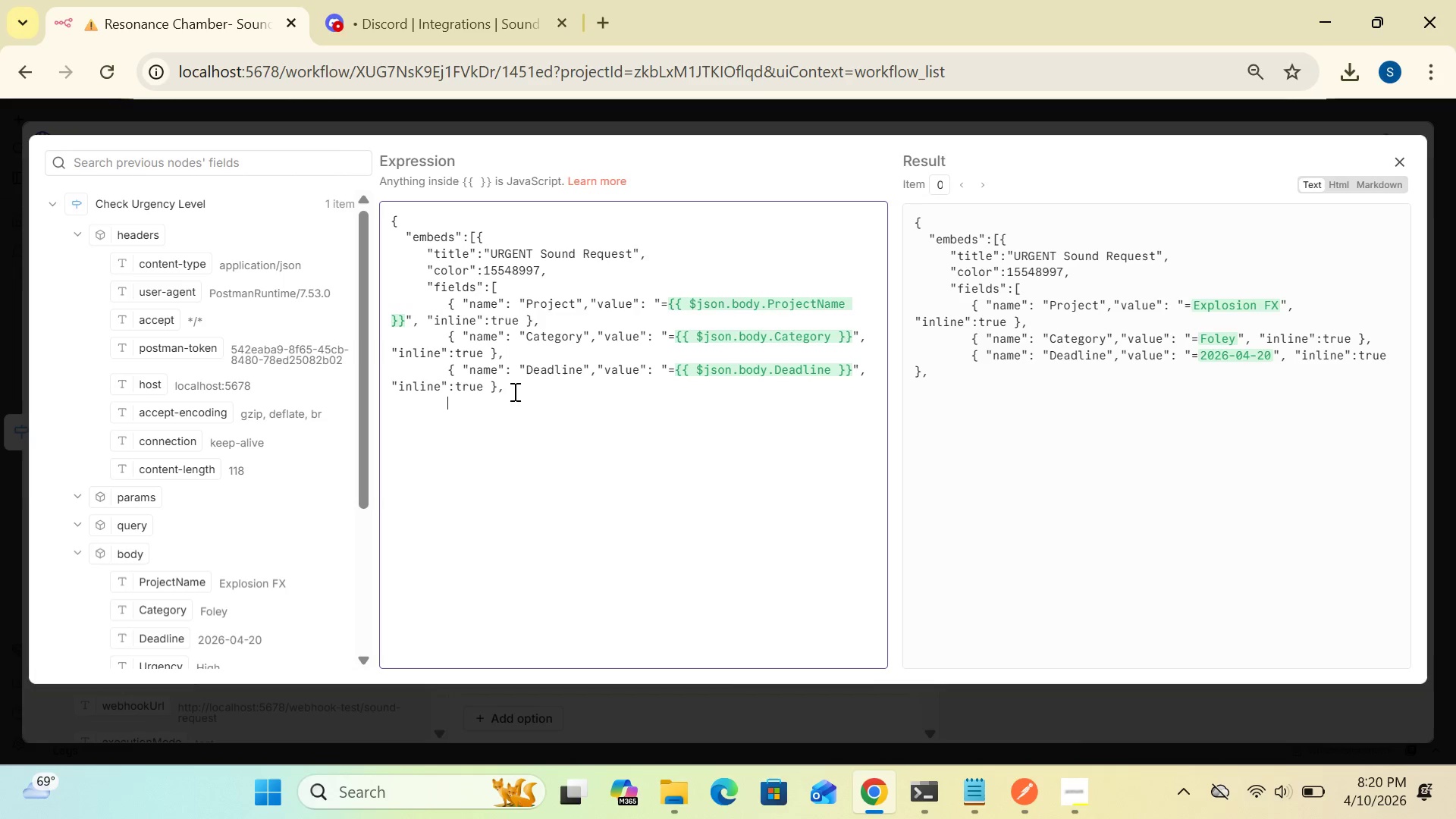 
key(Space)
 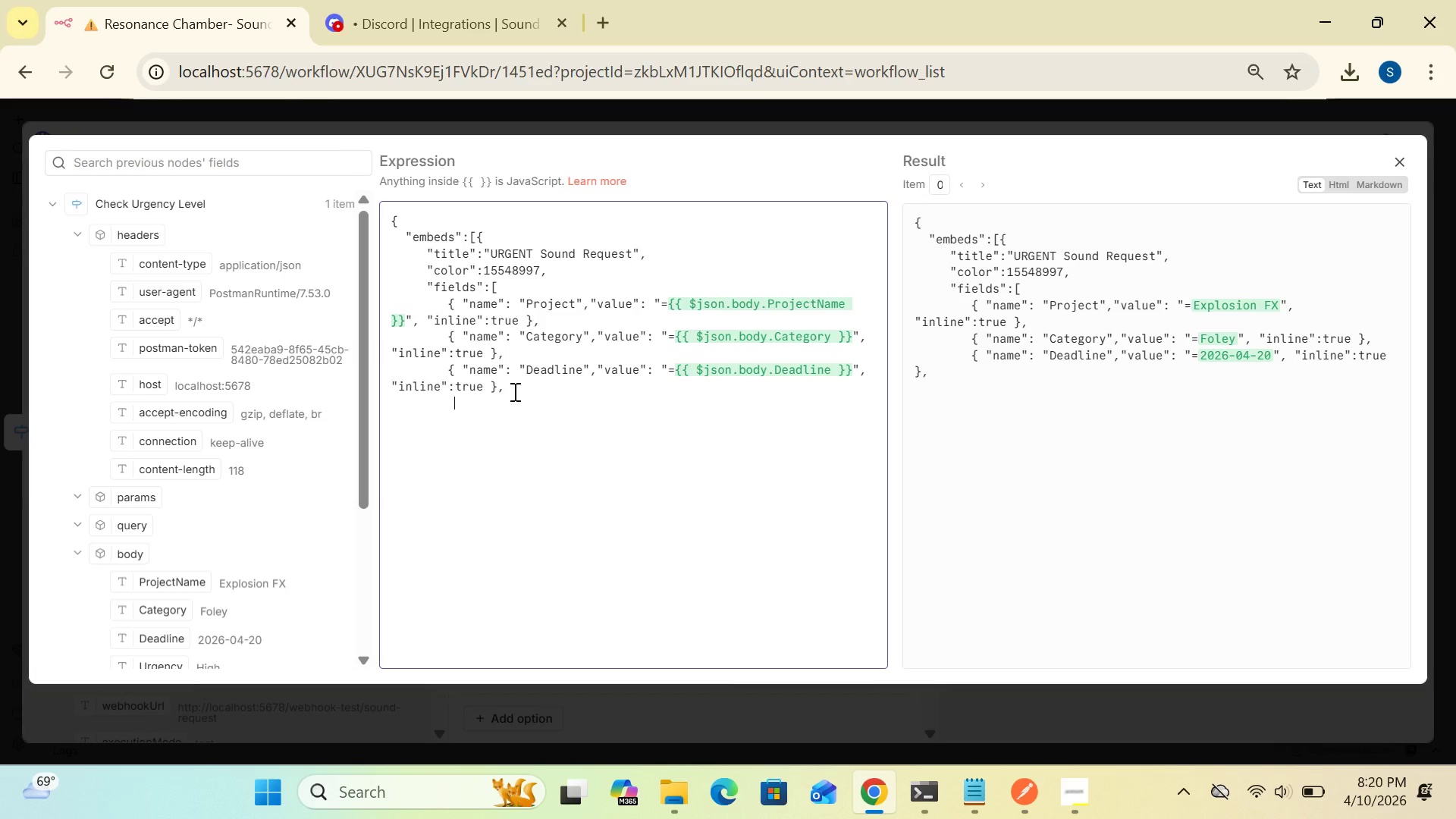 
key(Control+V)
 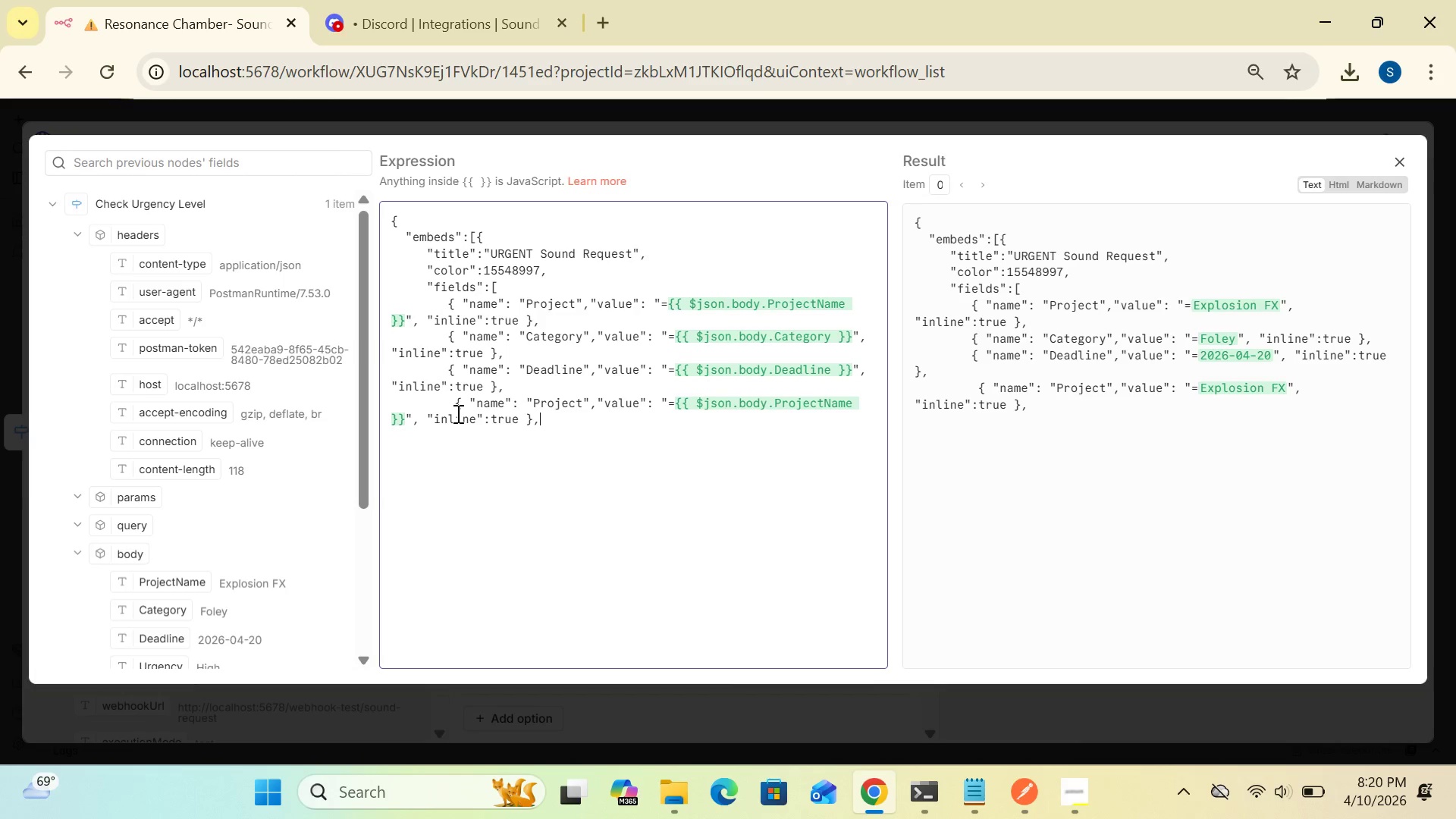 
wait(5.76)
 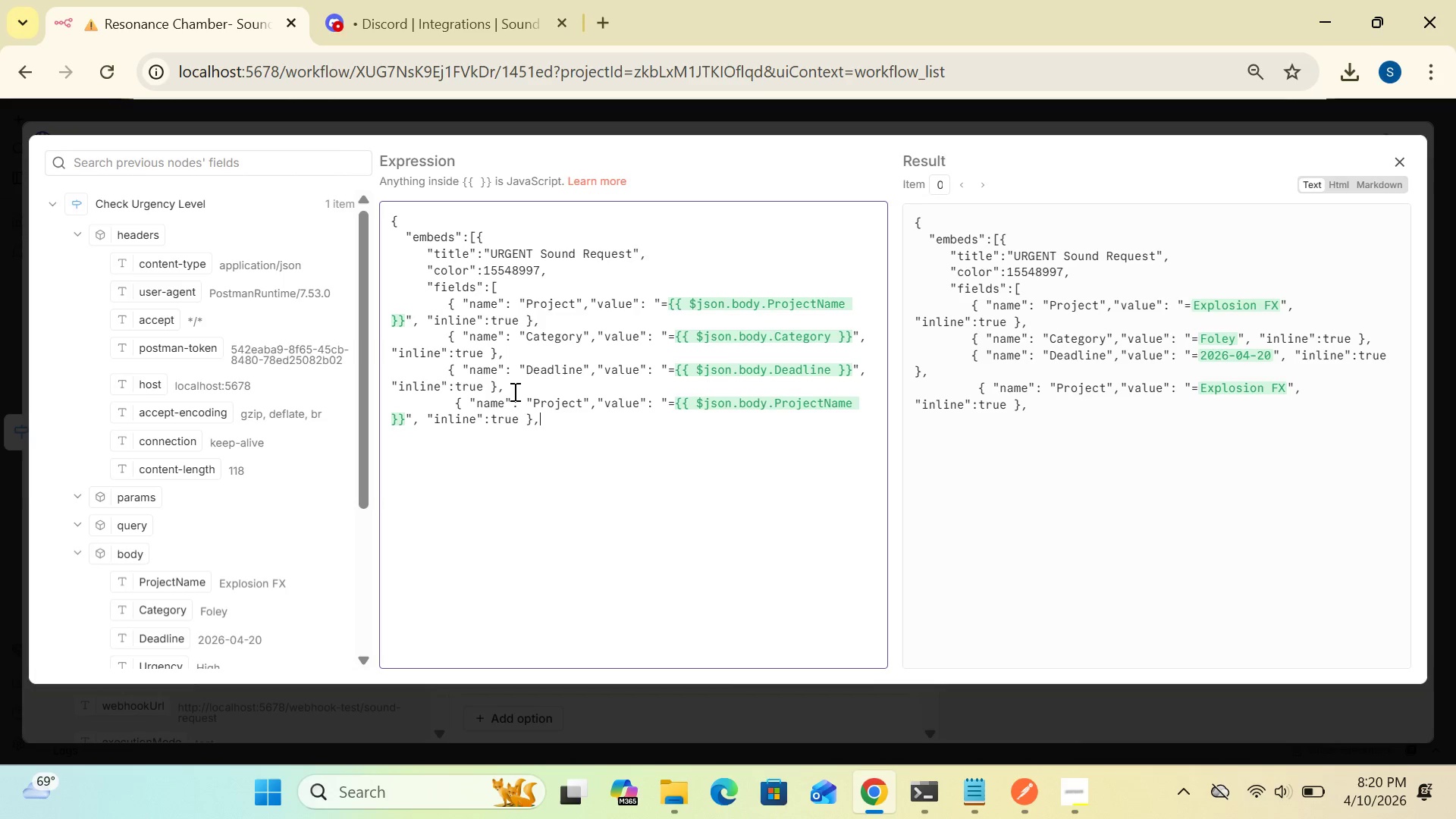 
left_click([453, 398])
 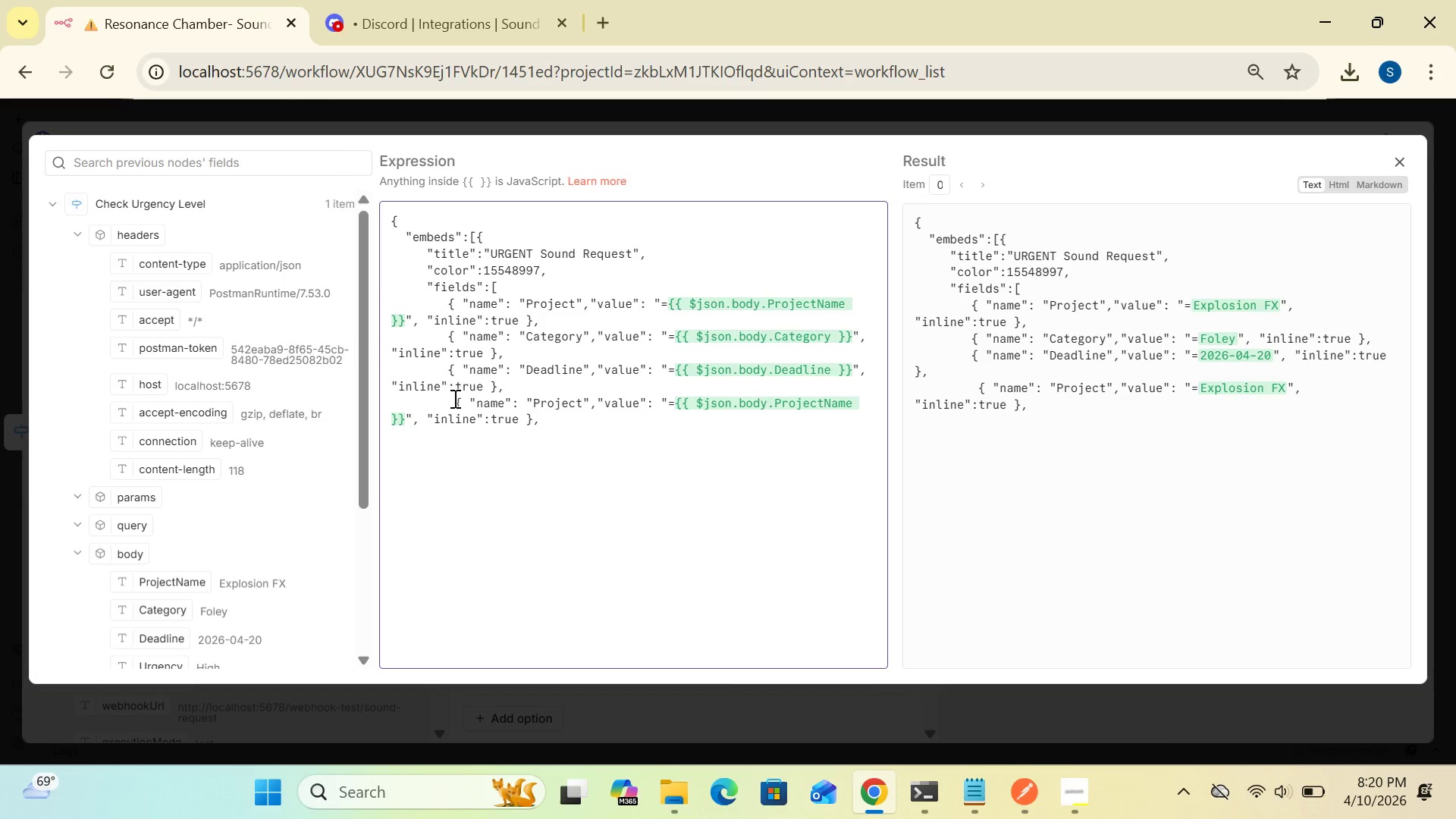 
key(Backspace)
 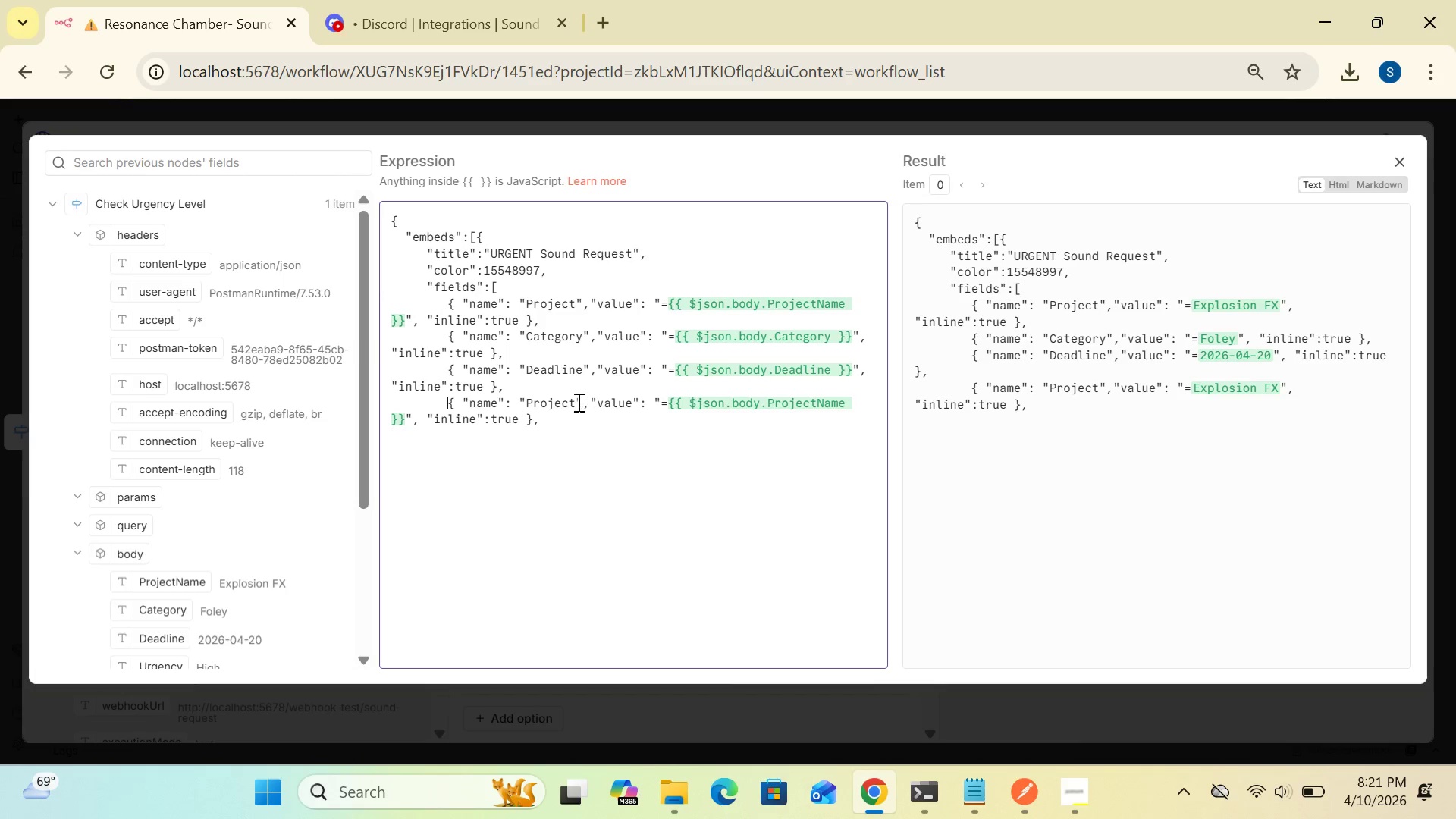 
wait(6.11)
 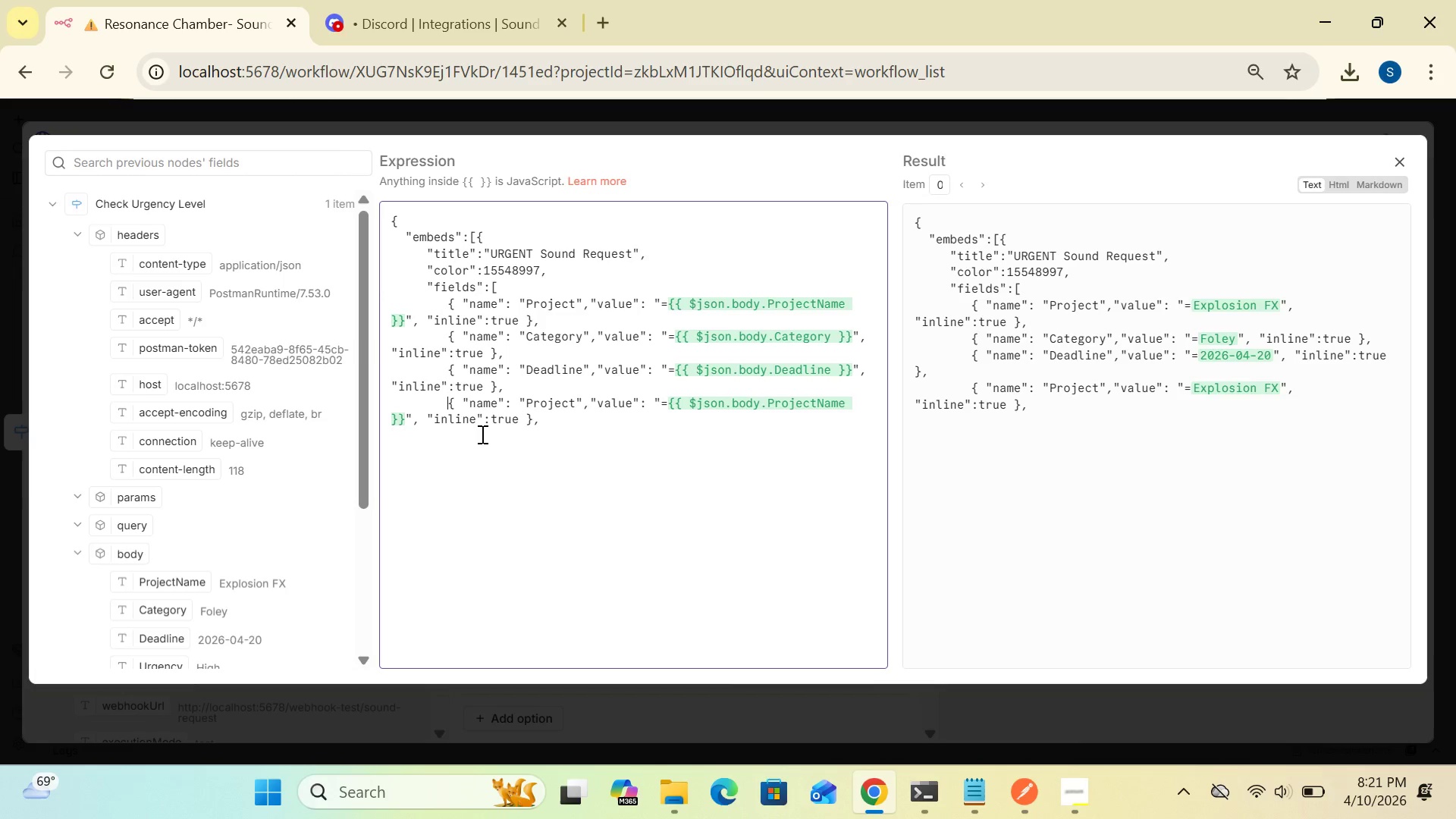 
left_click([576, 403])
 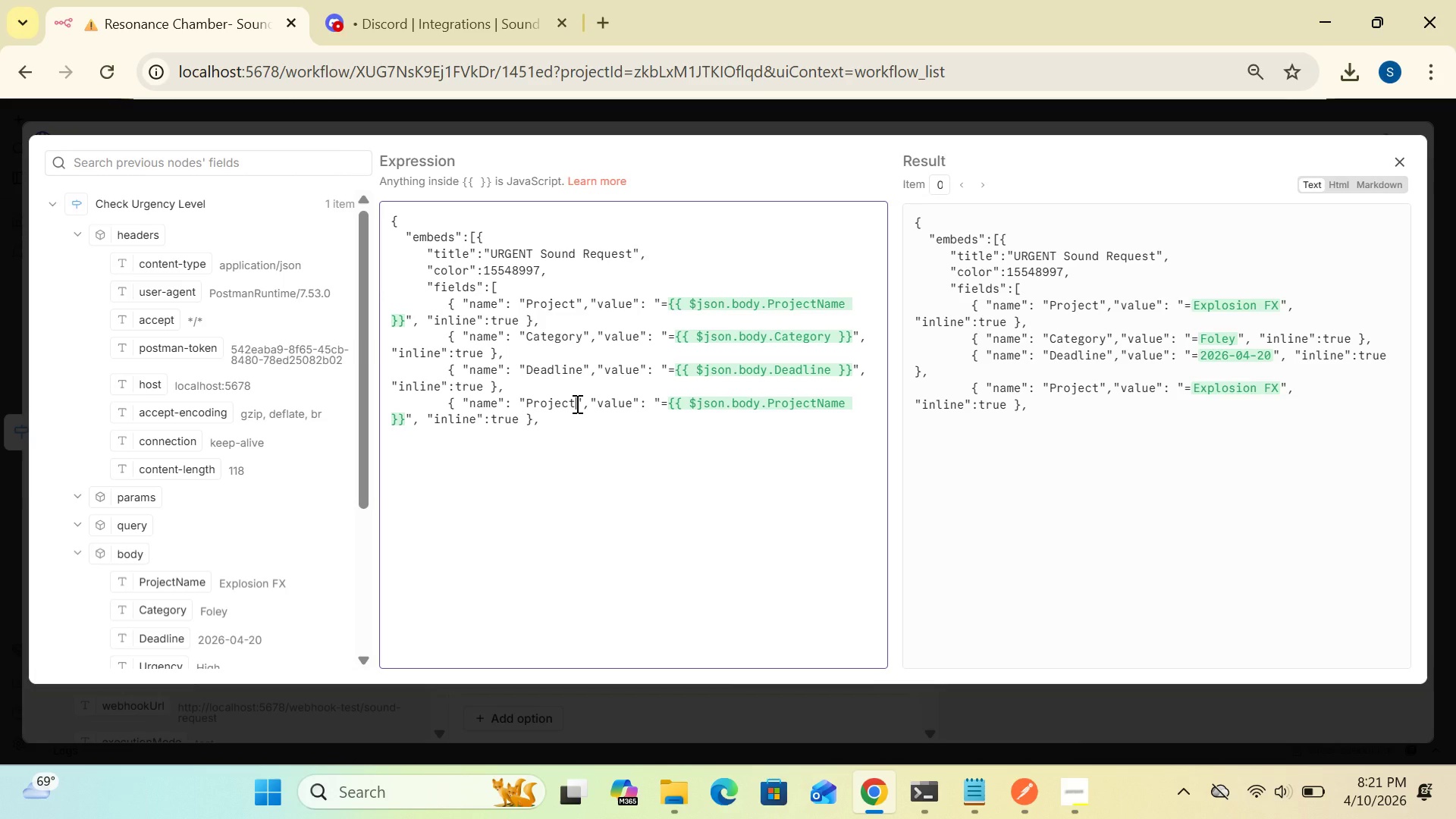 
key(Backspace)
 